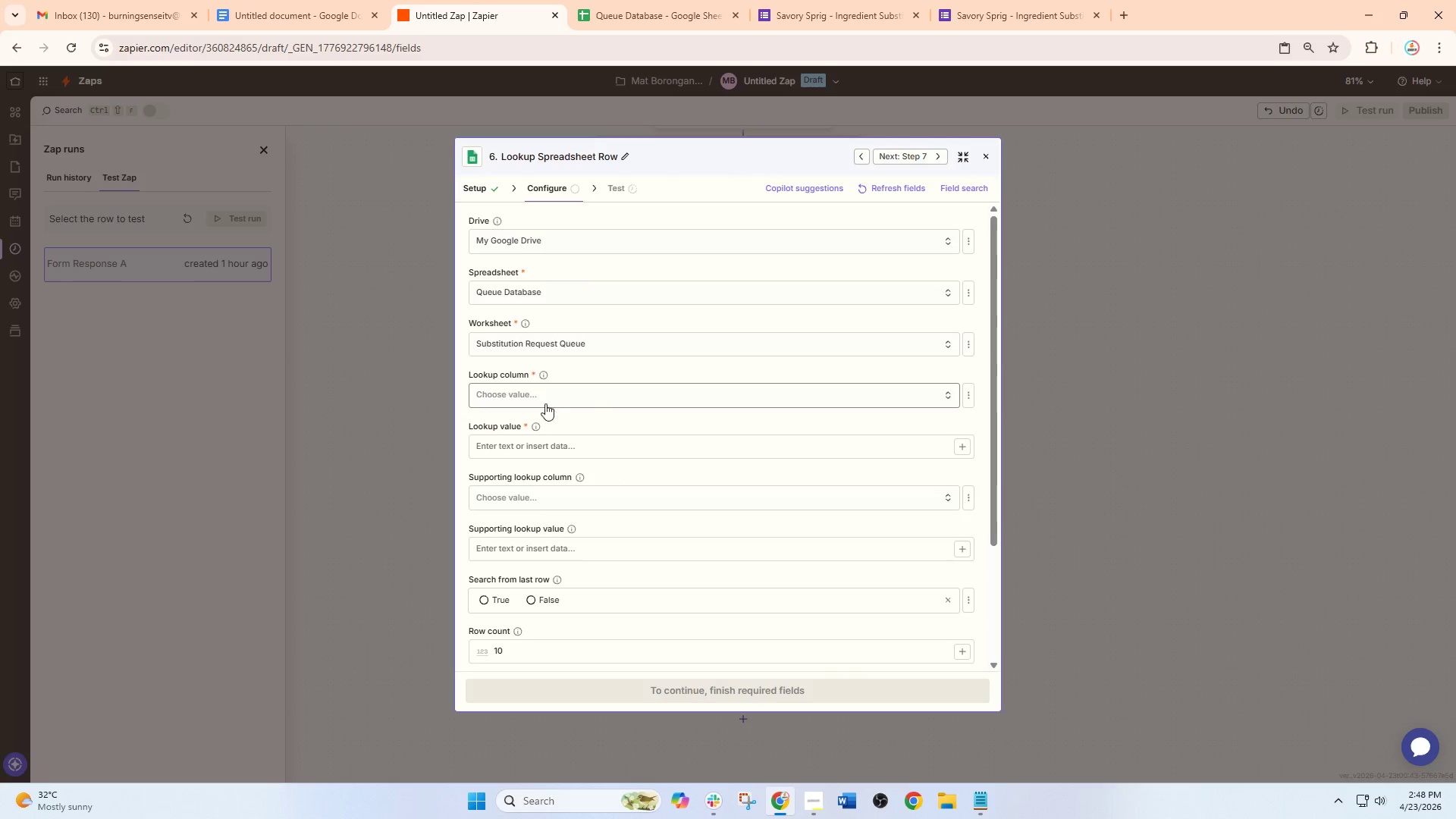 
left_click([542, 392])
 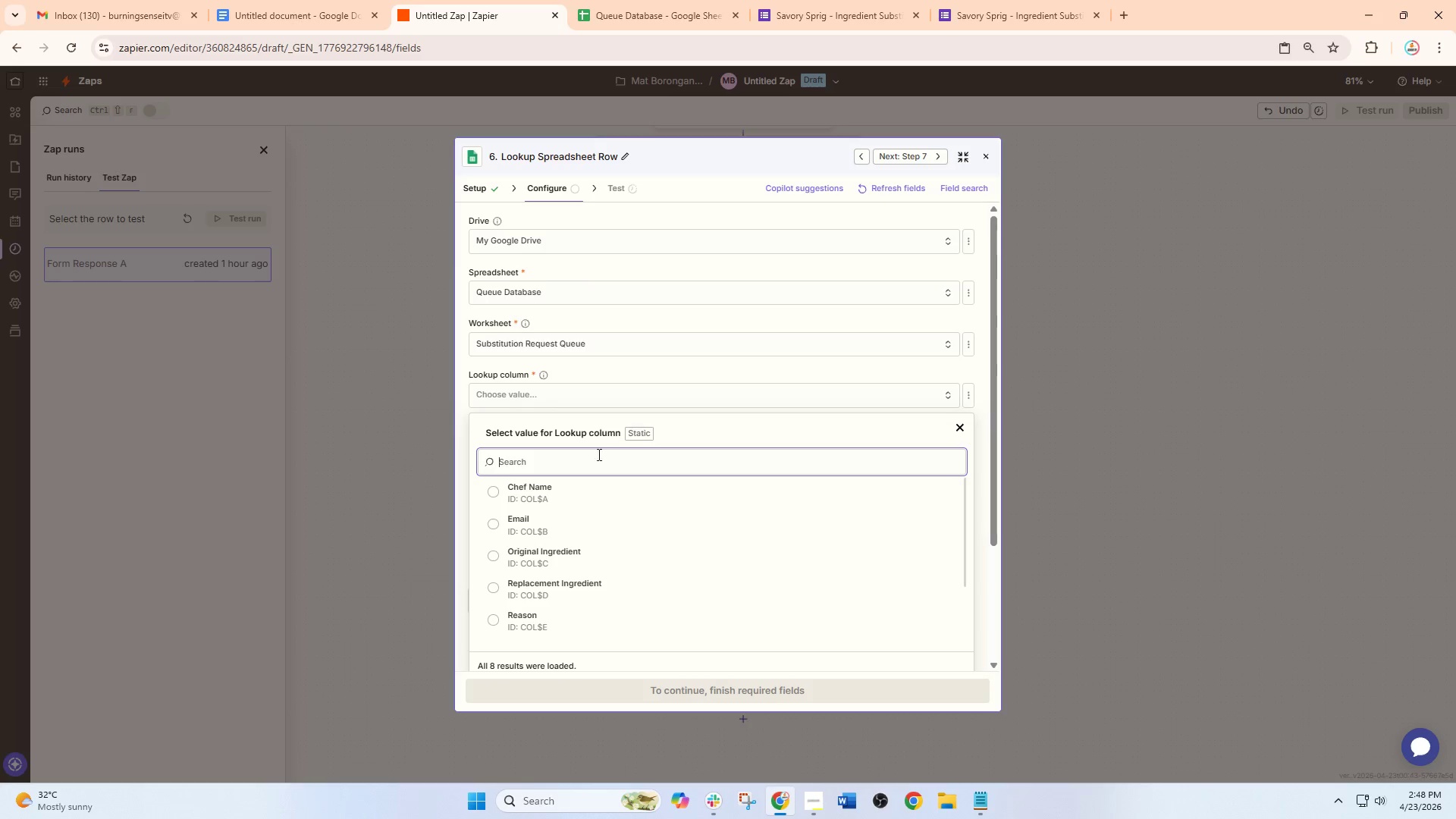 
scroll: coordinate [573, 593], scroll_direction: down, amount: 4.0
 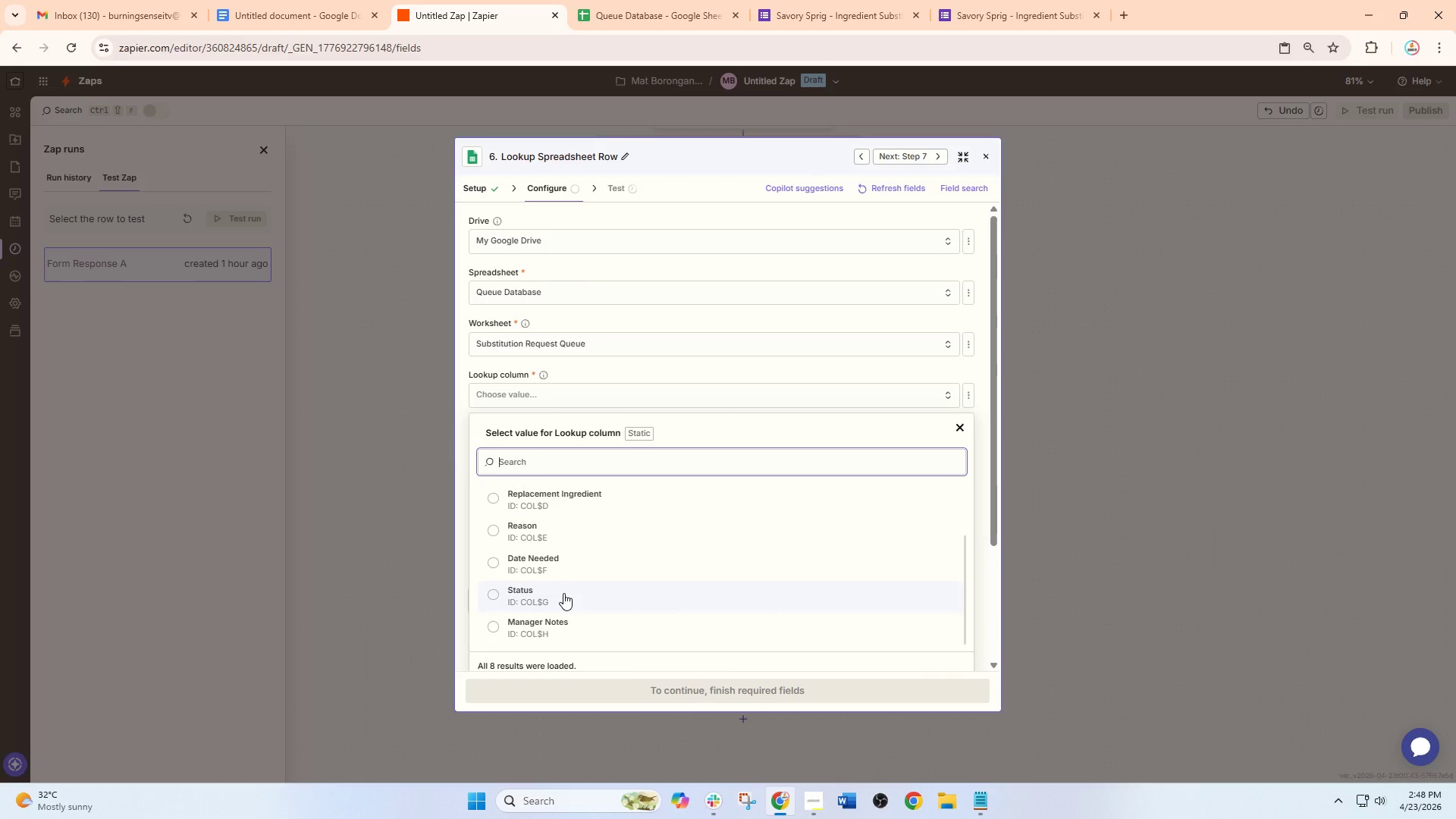 
left_click([563, 593])
 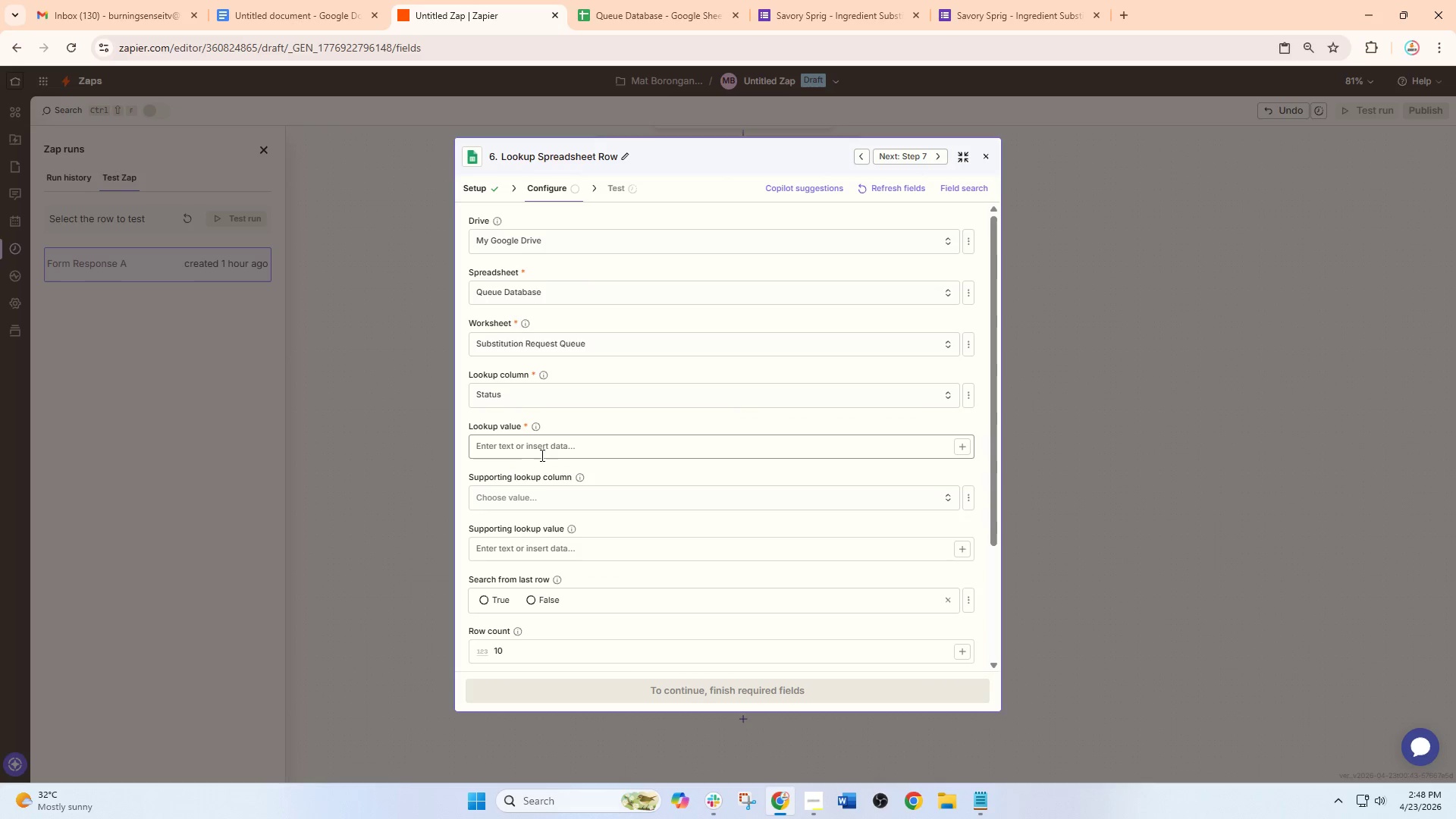 
left_click([544, 448])
 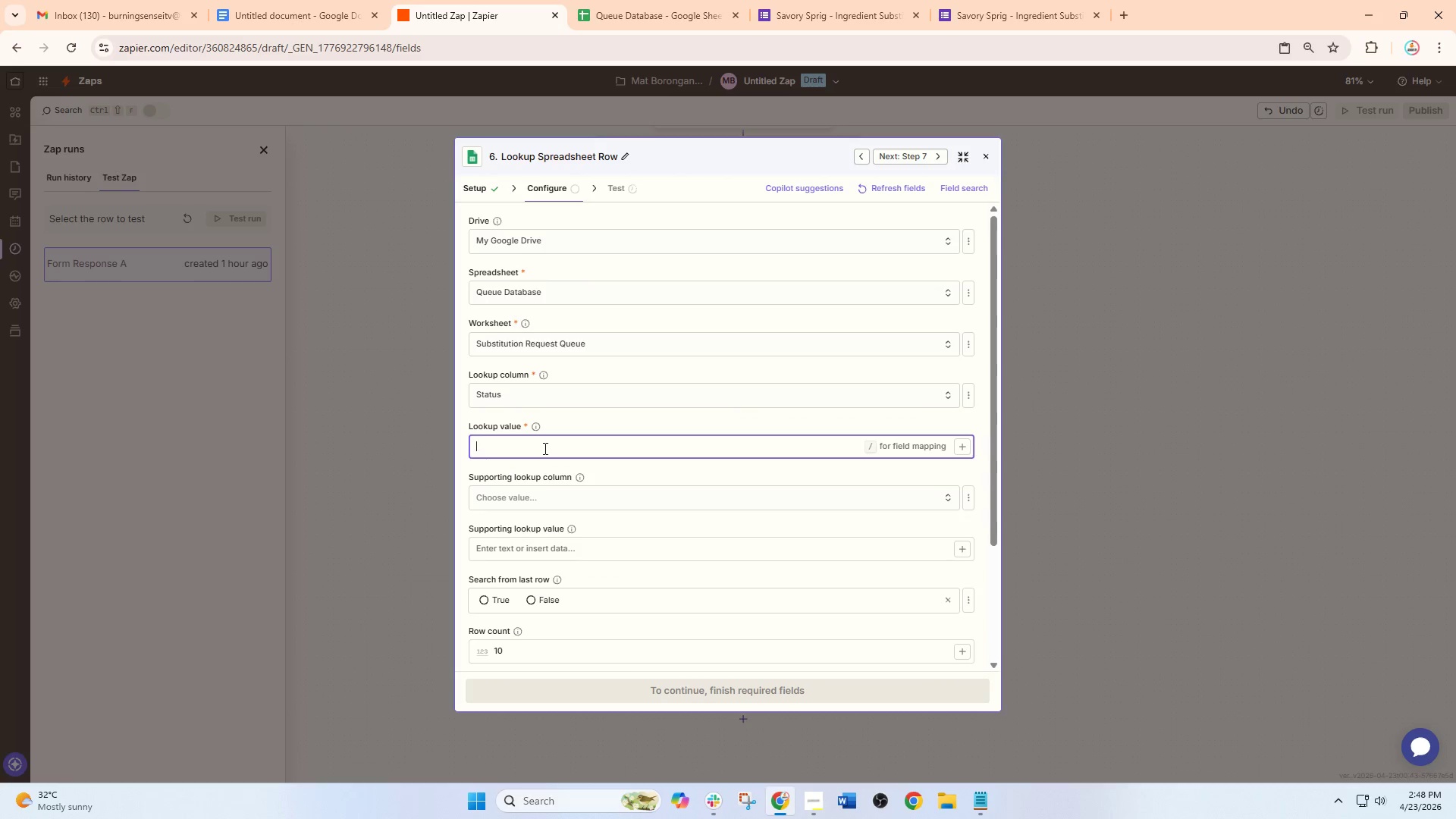 
type(Approved)
 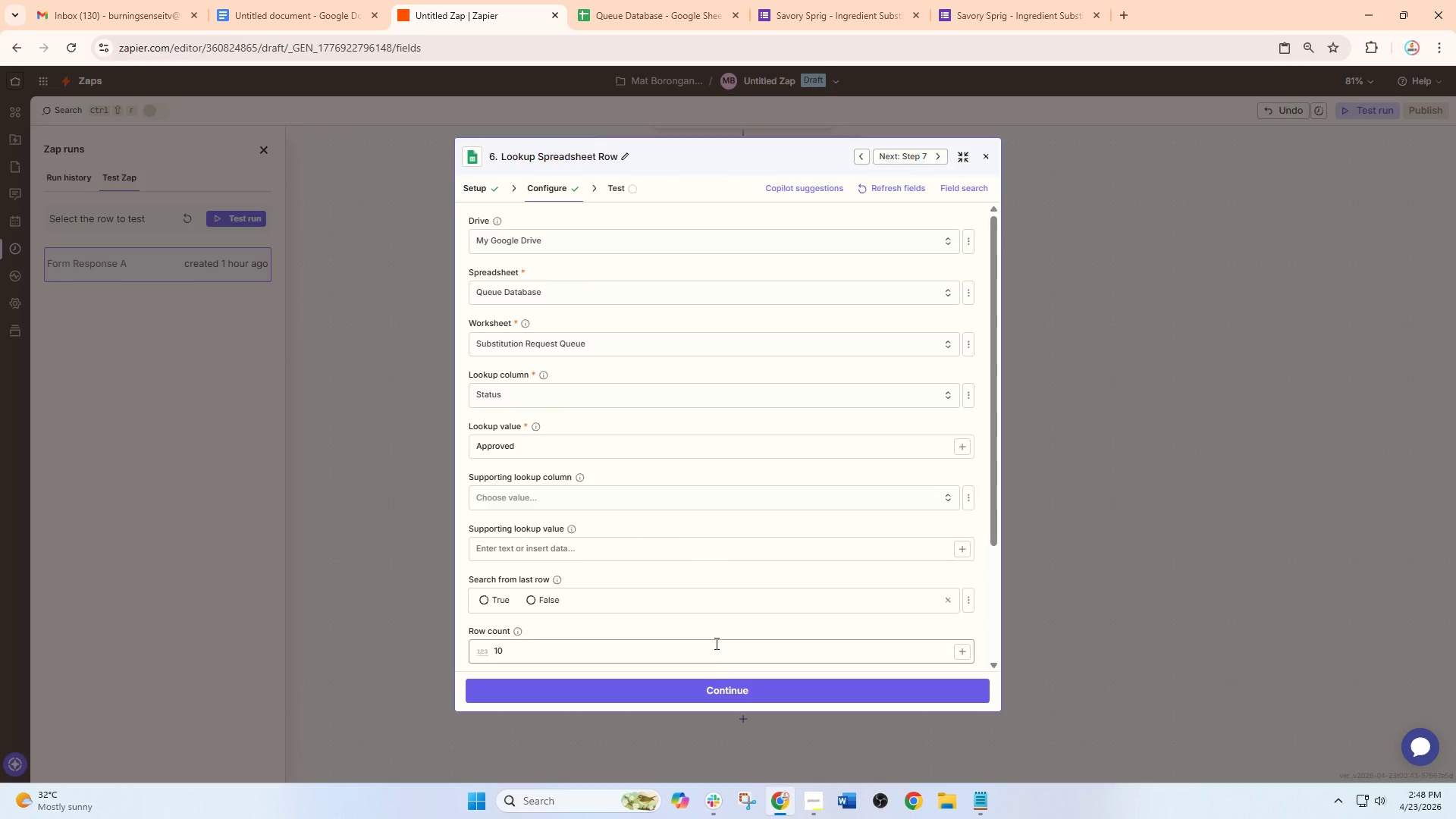 
left_click([713, 688])
 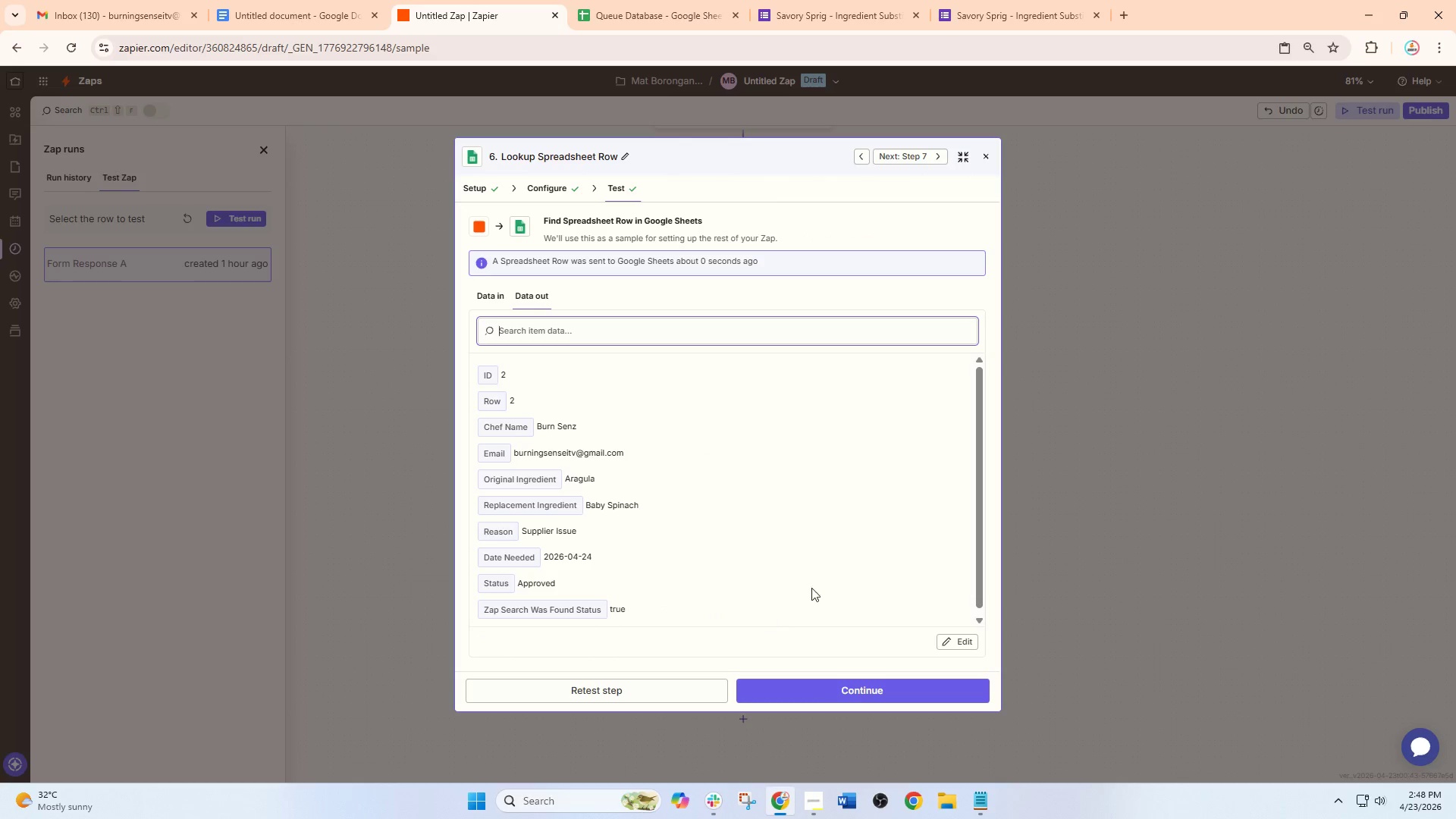 
wait(6.39)
 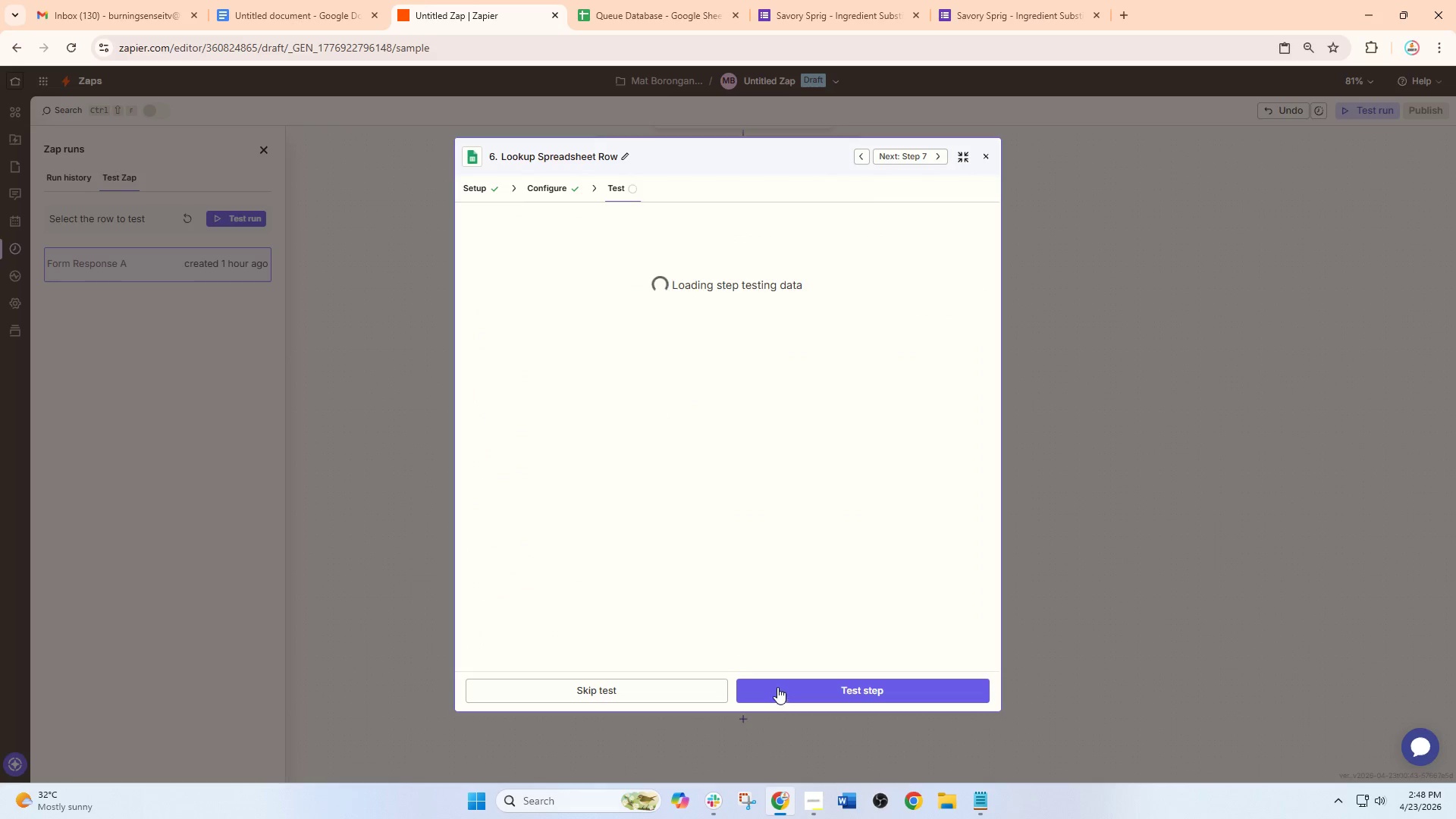 
left_click([984, 153])
 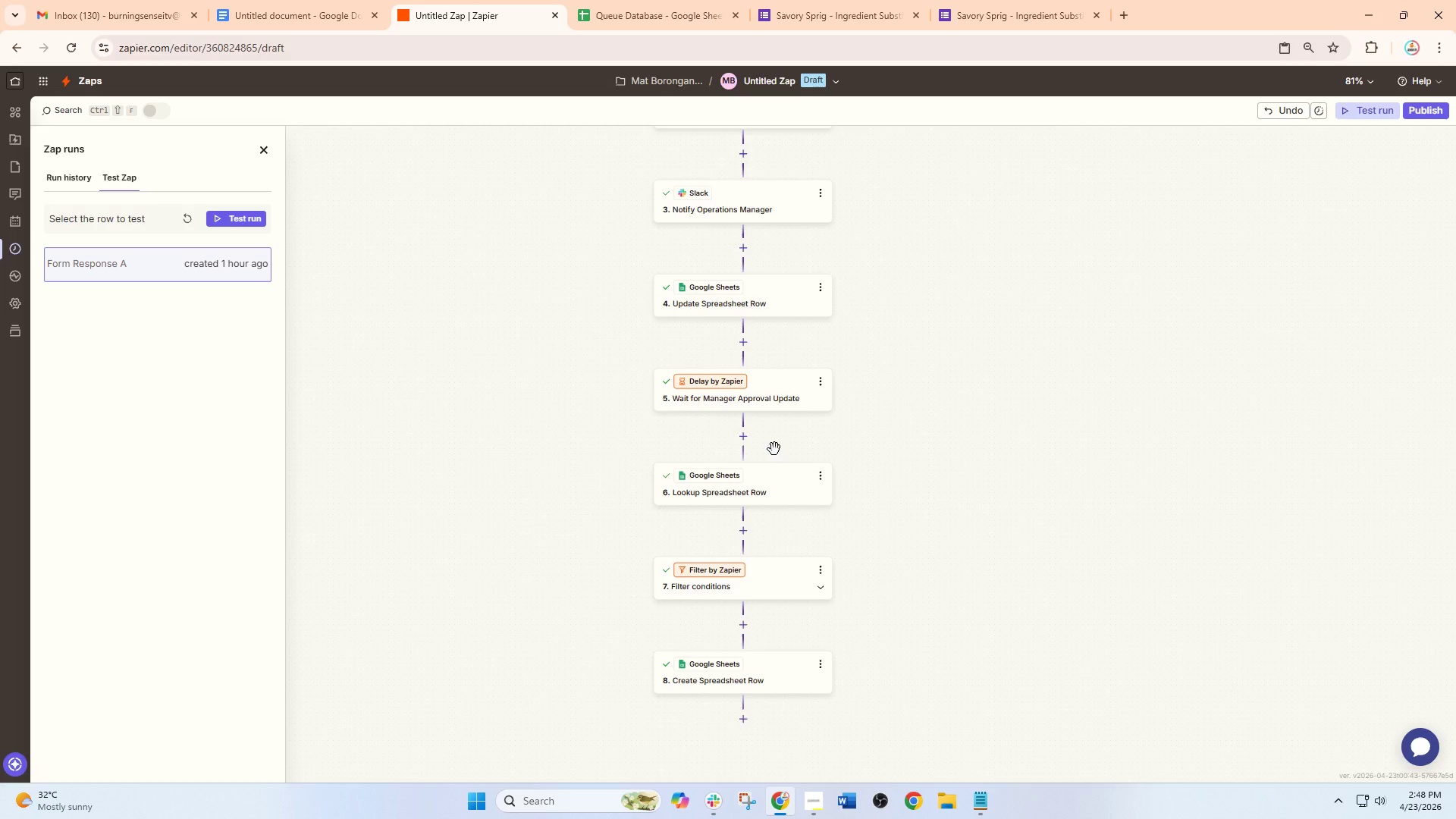 
scroll: coordinate [774, 472], scroll_direction: down, amount: 2.0
 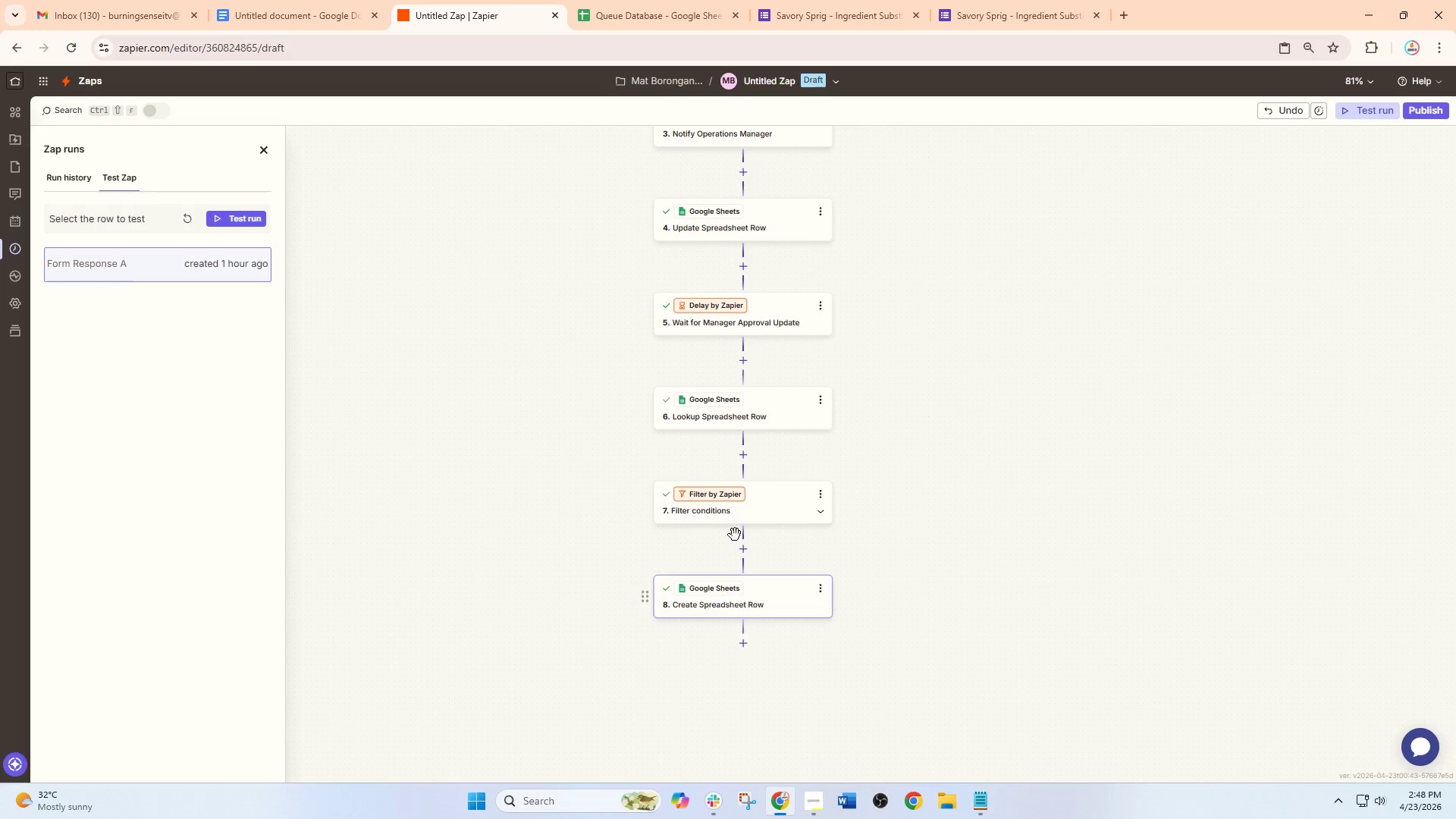 
left_click([762, 494])
 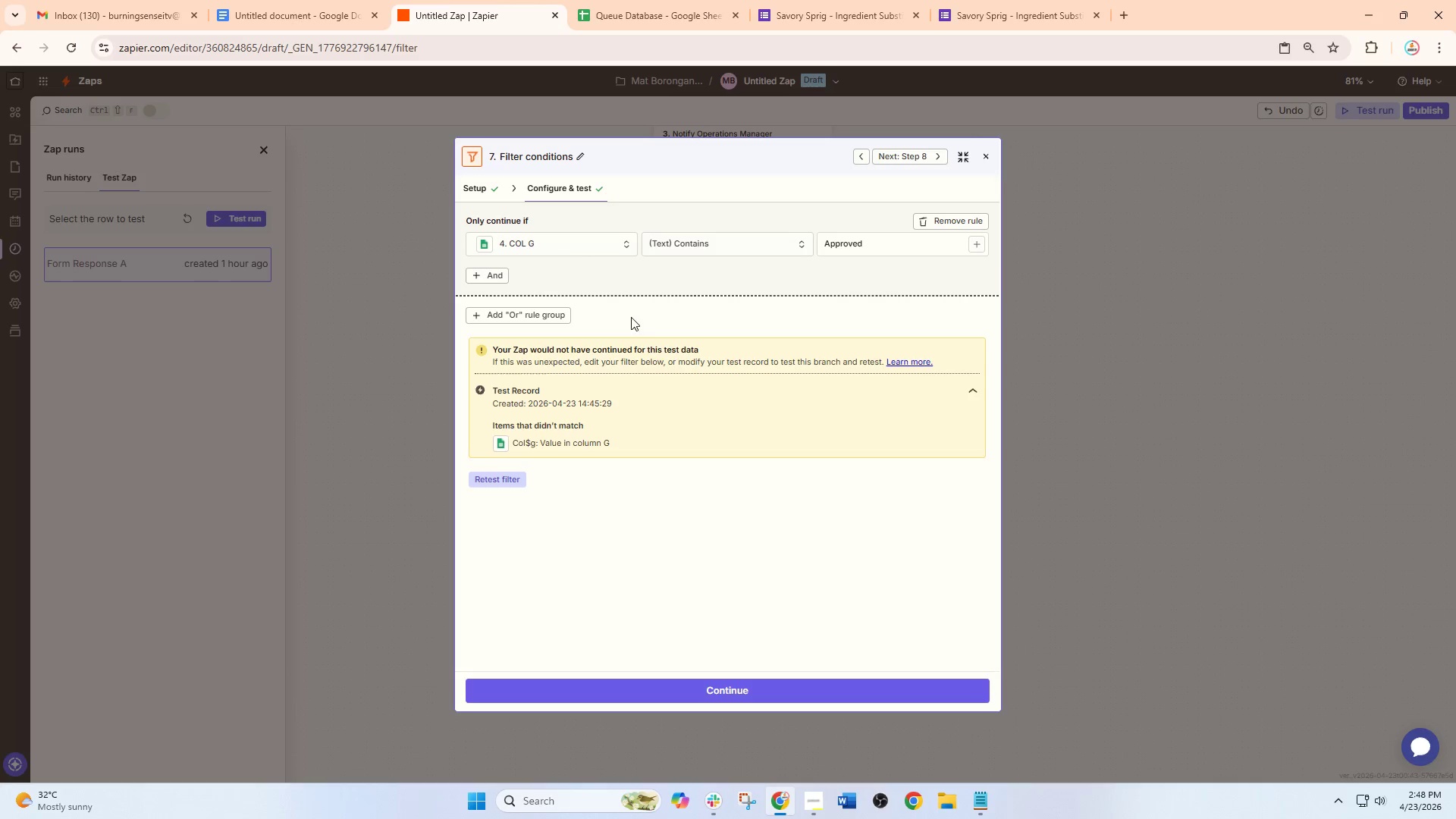 
left_click_drag(start_coordinate=[563, 244], to_coordinate=[457, 244])
 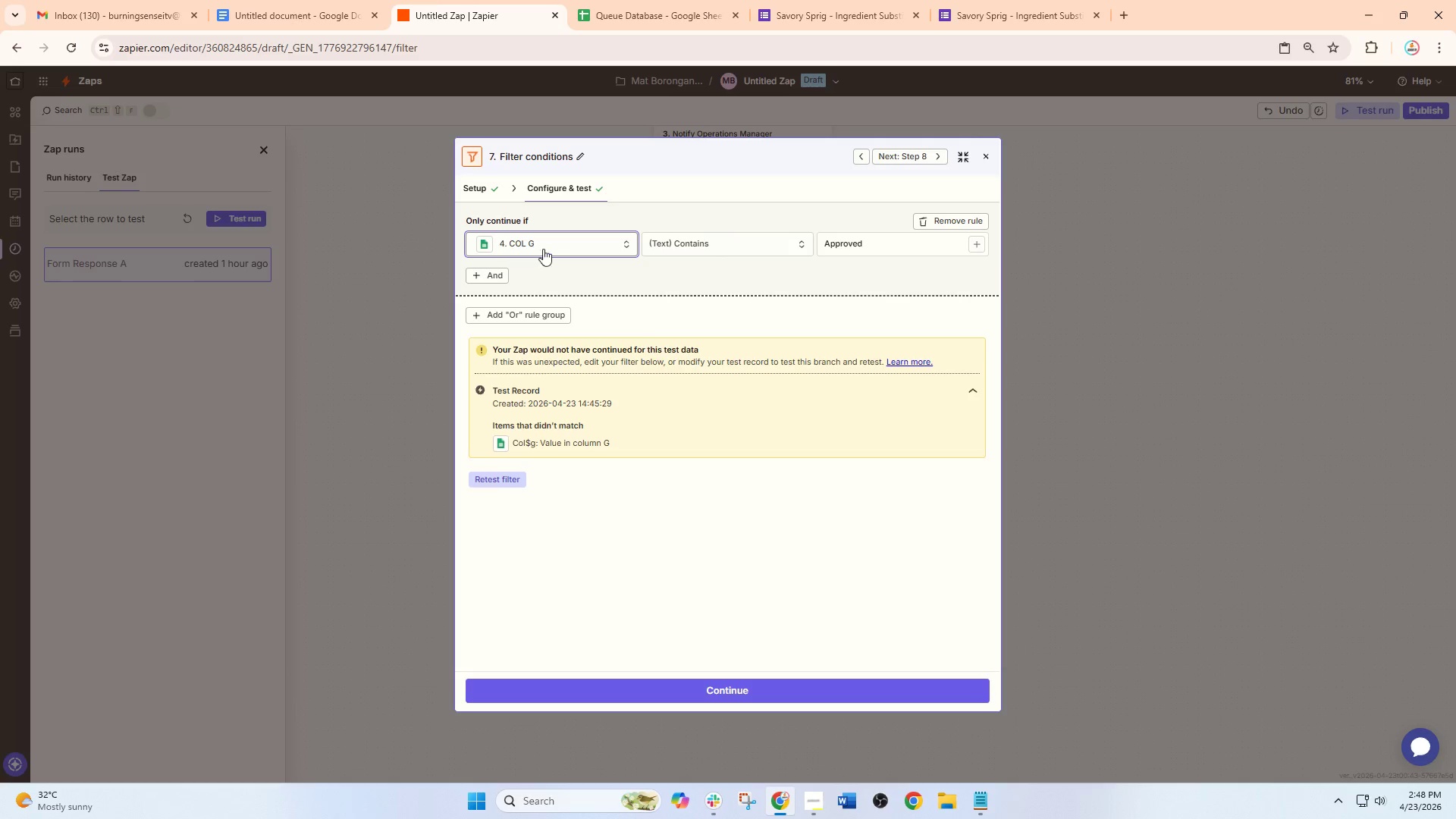 
left_click([548, 248])
 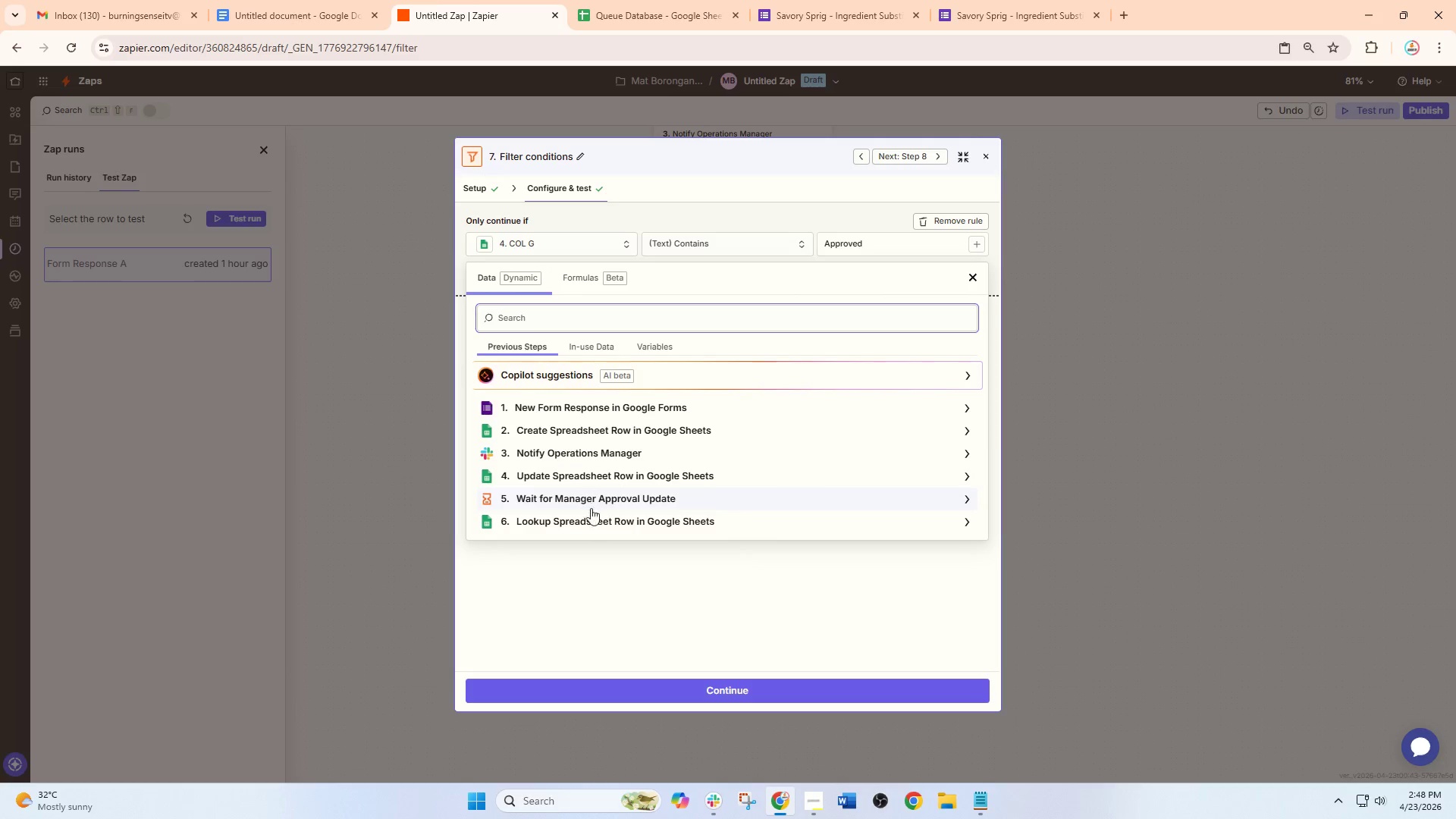 
left_click([591, 519])
 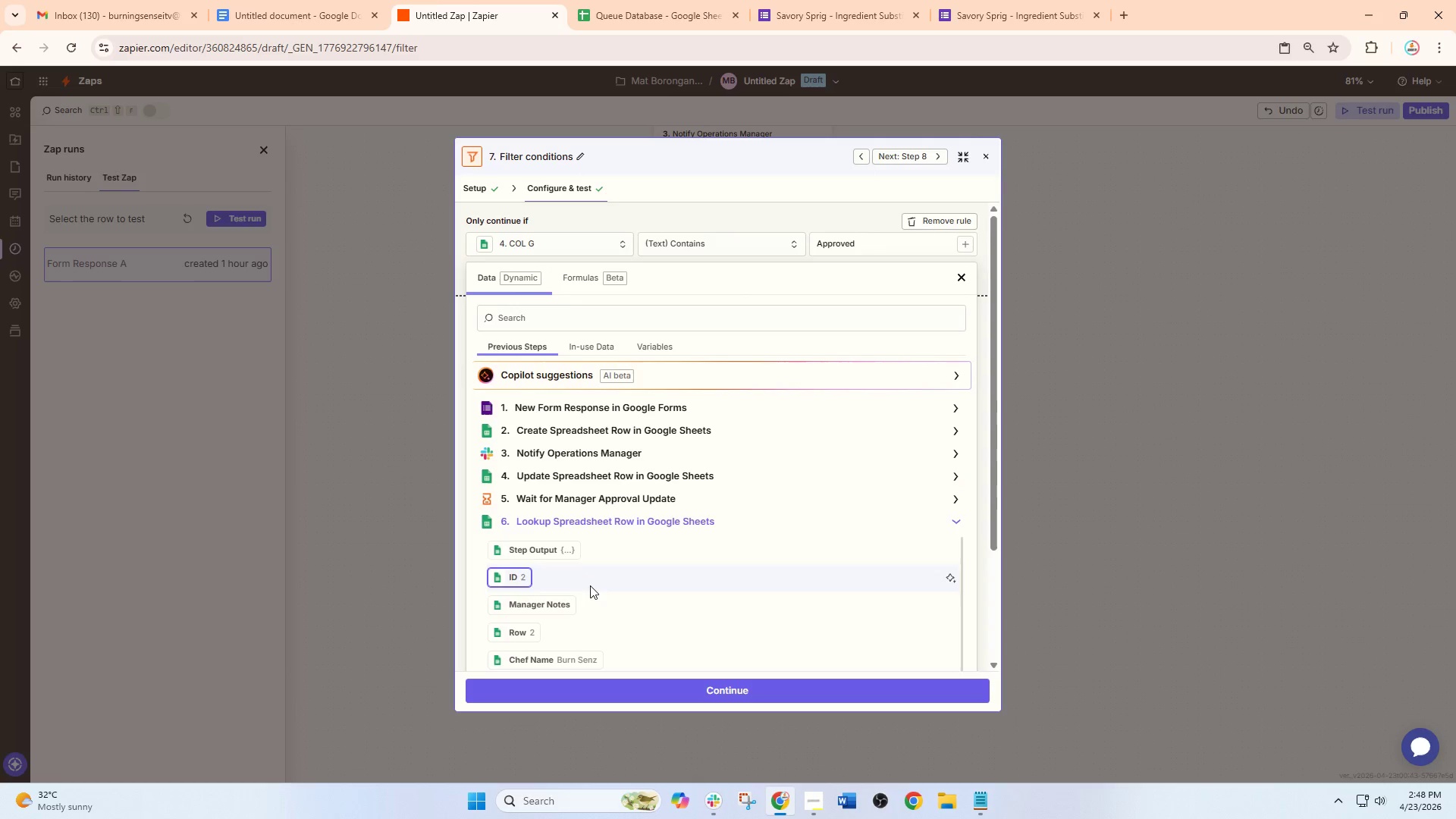 
scroll: coordinate [579, 632], scroll_direction: down, amount: 17.0
 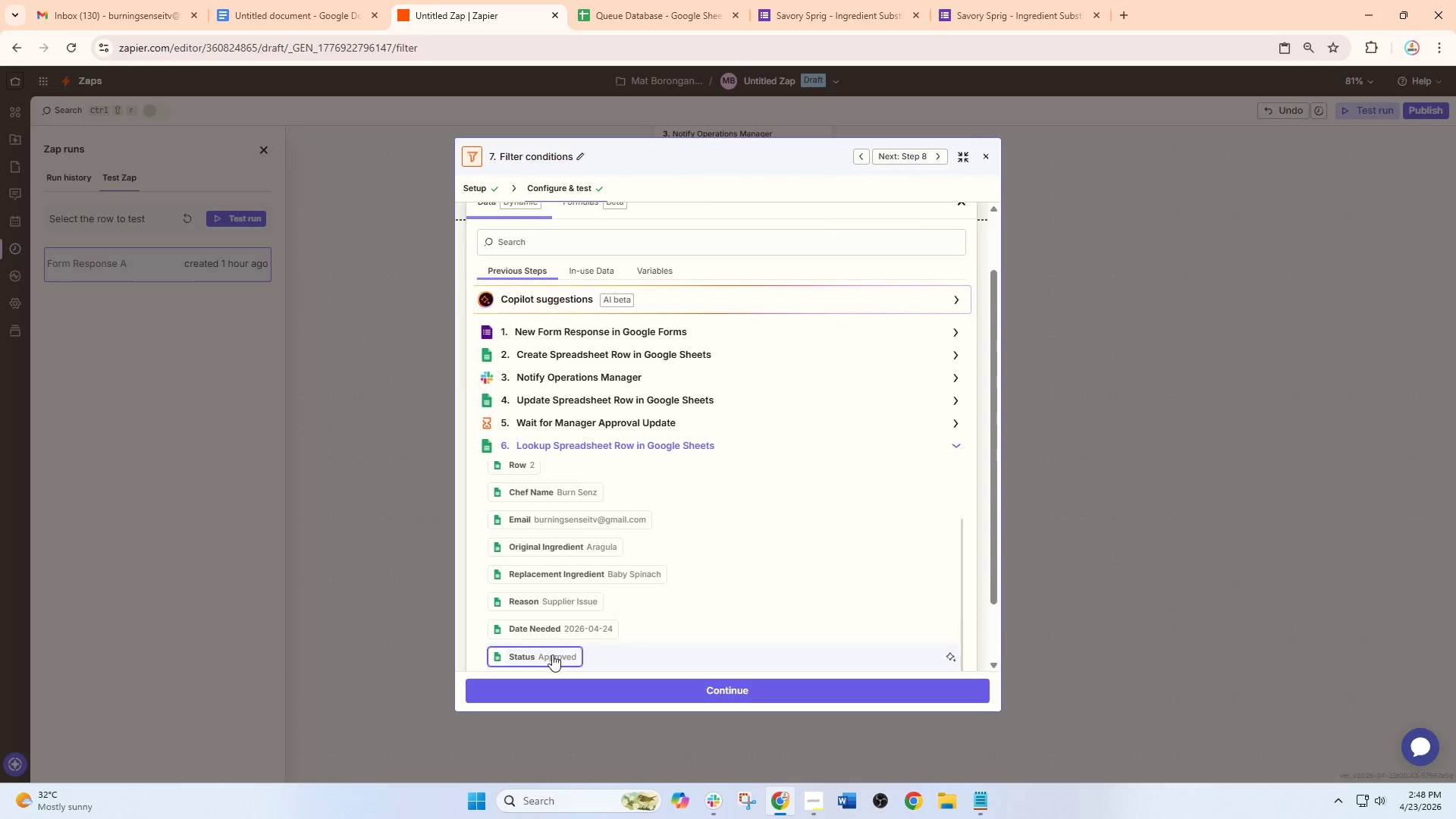 
left_click([552, 654])
 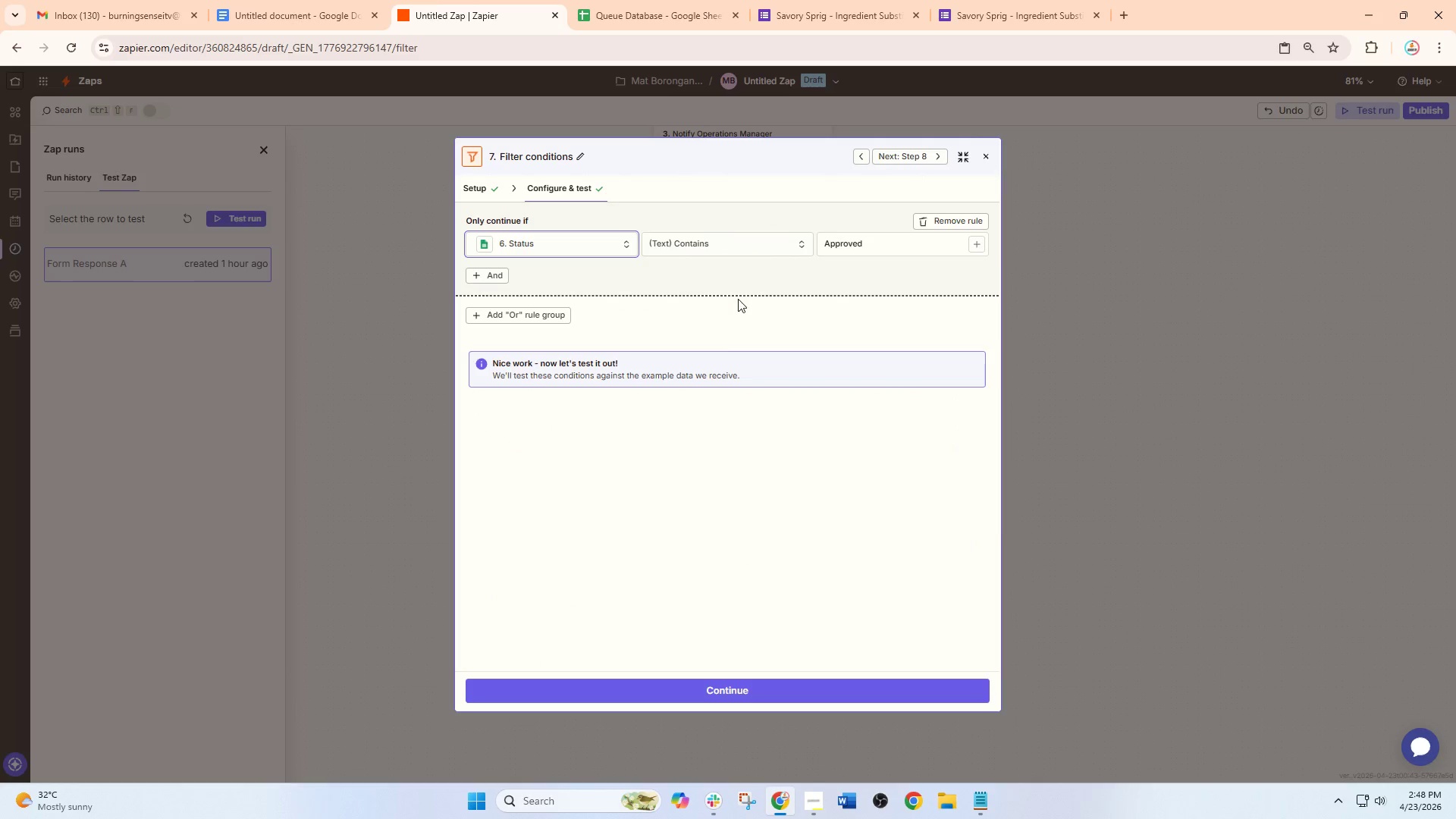 
left_click([718, 256])
 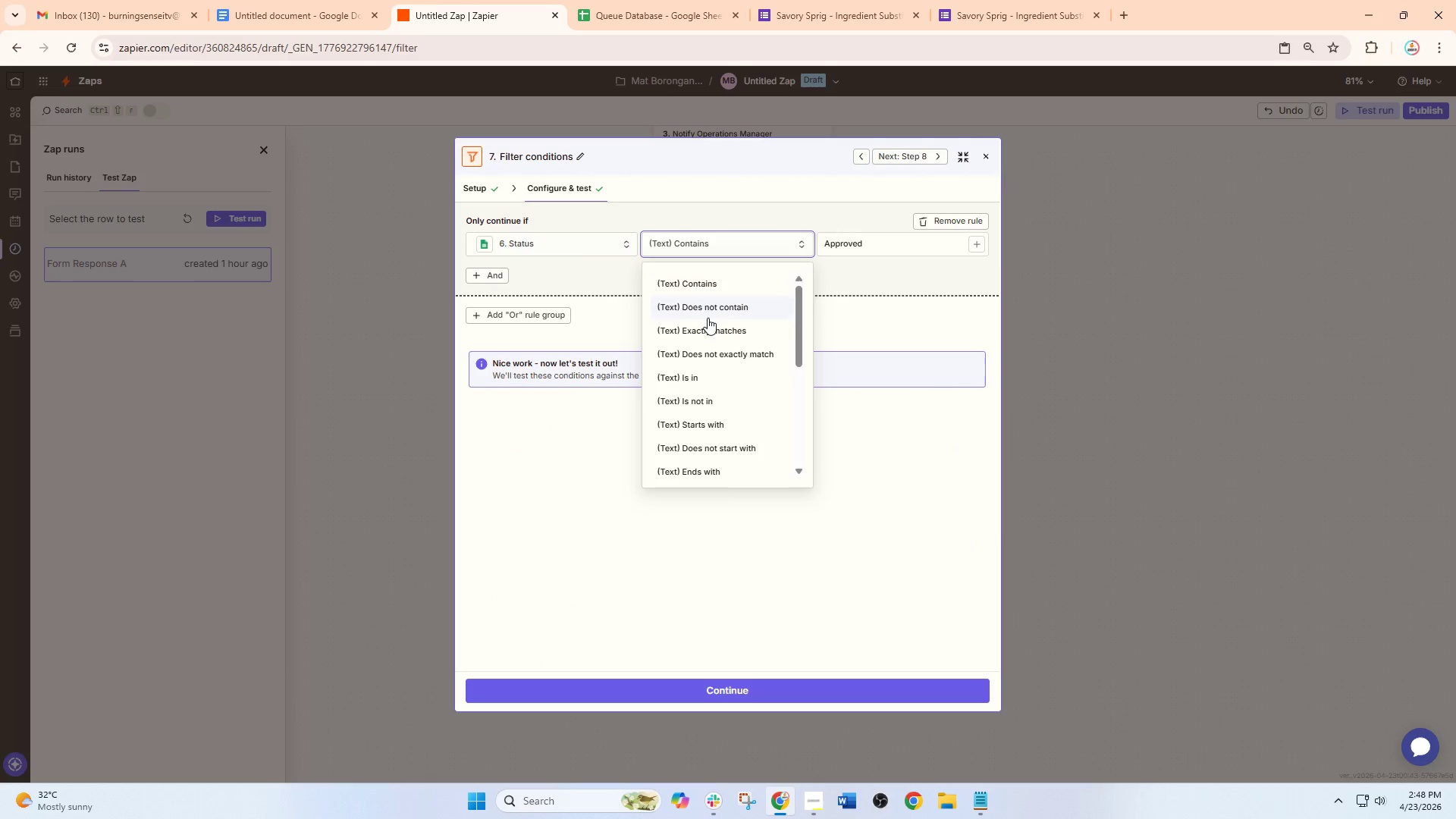 
left_click([714, 334])
 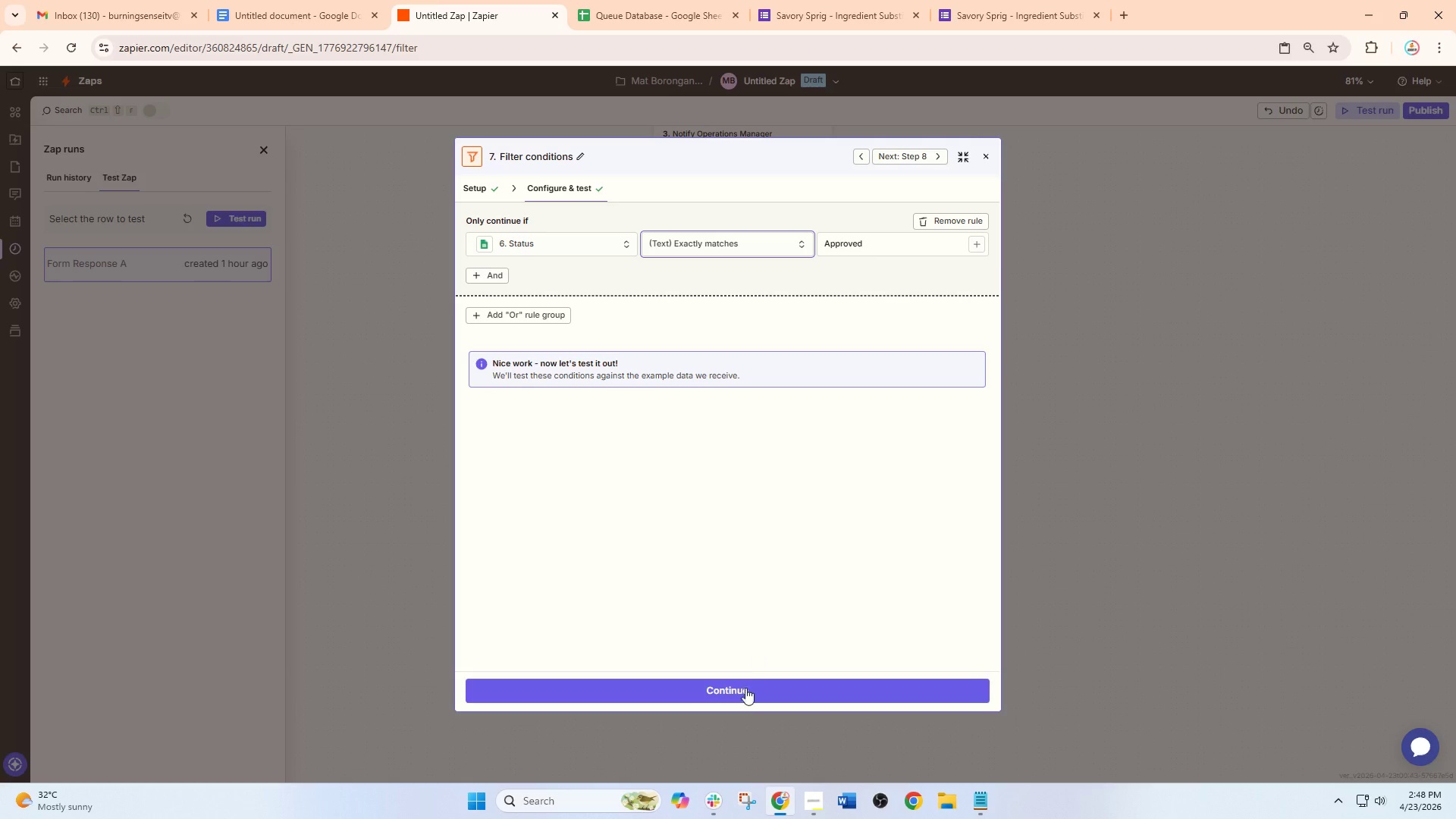 
left_click([745, 692])
 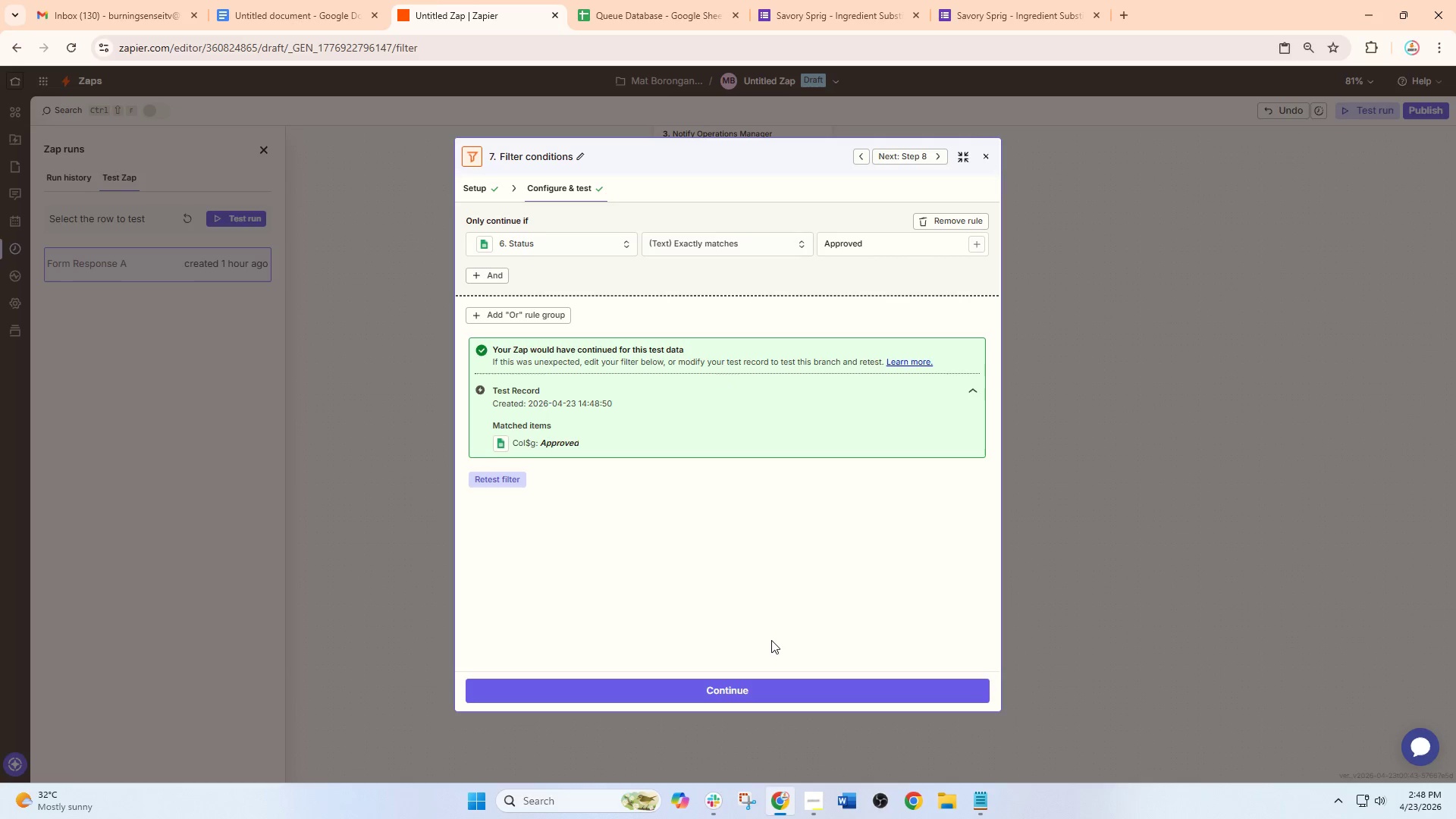 
left_click([719, 684])
 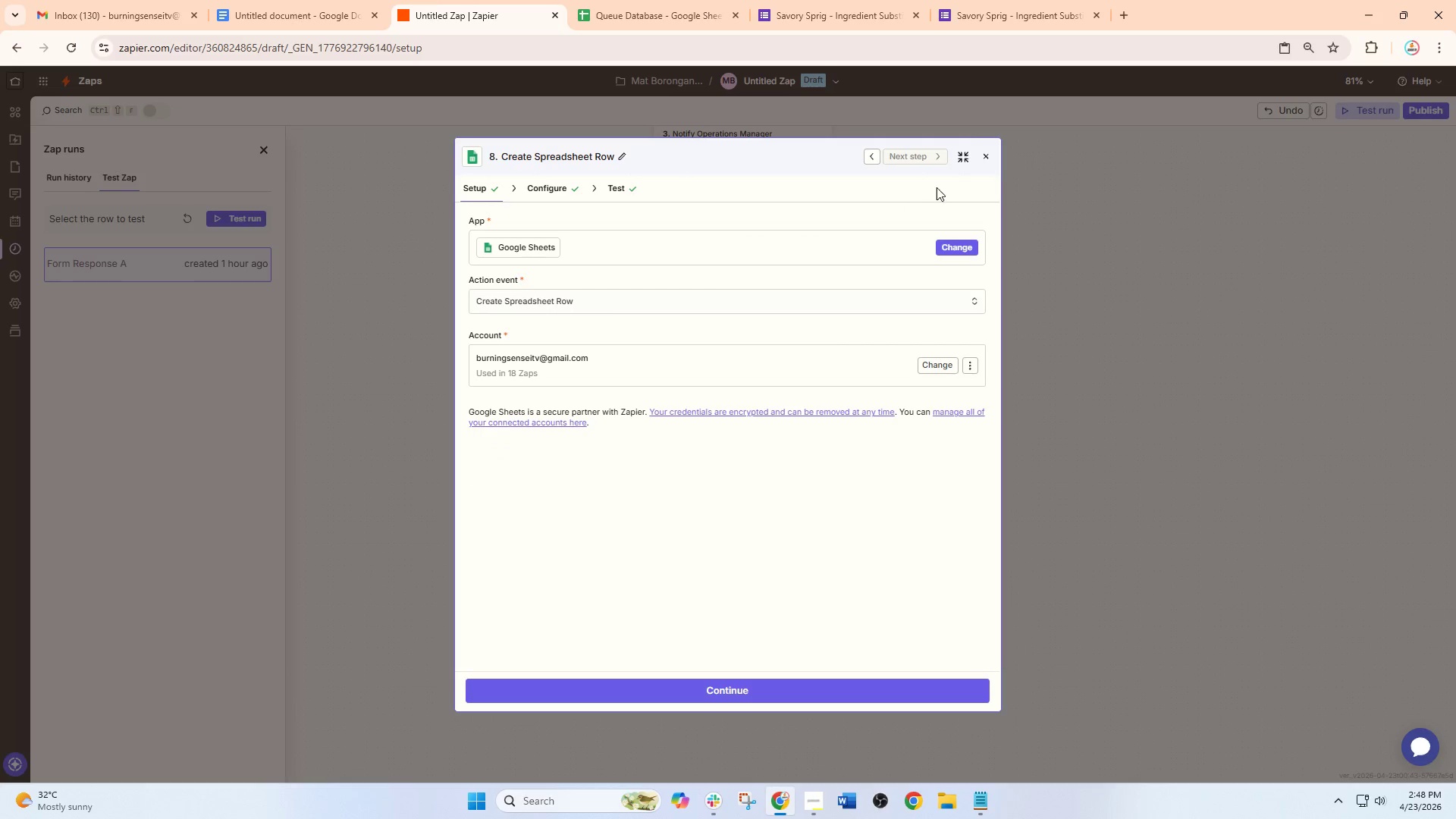 
left_click([987, 162])
 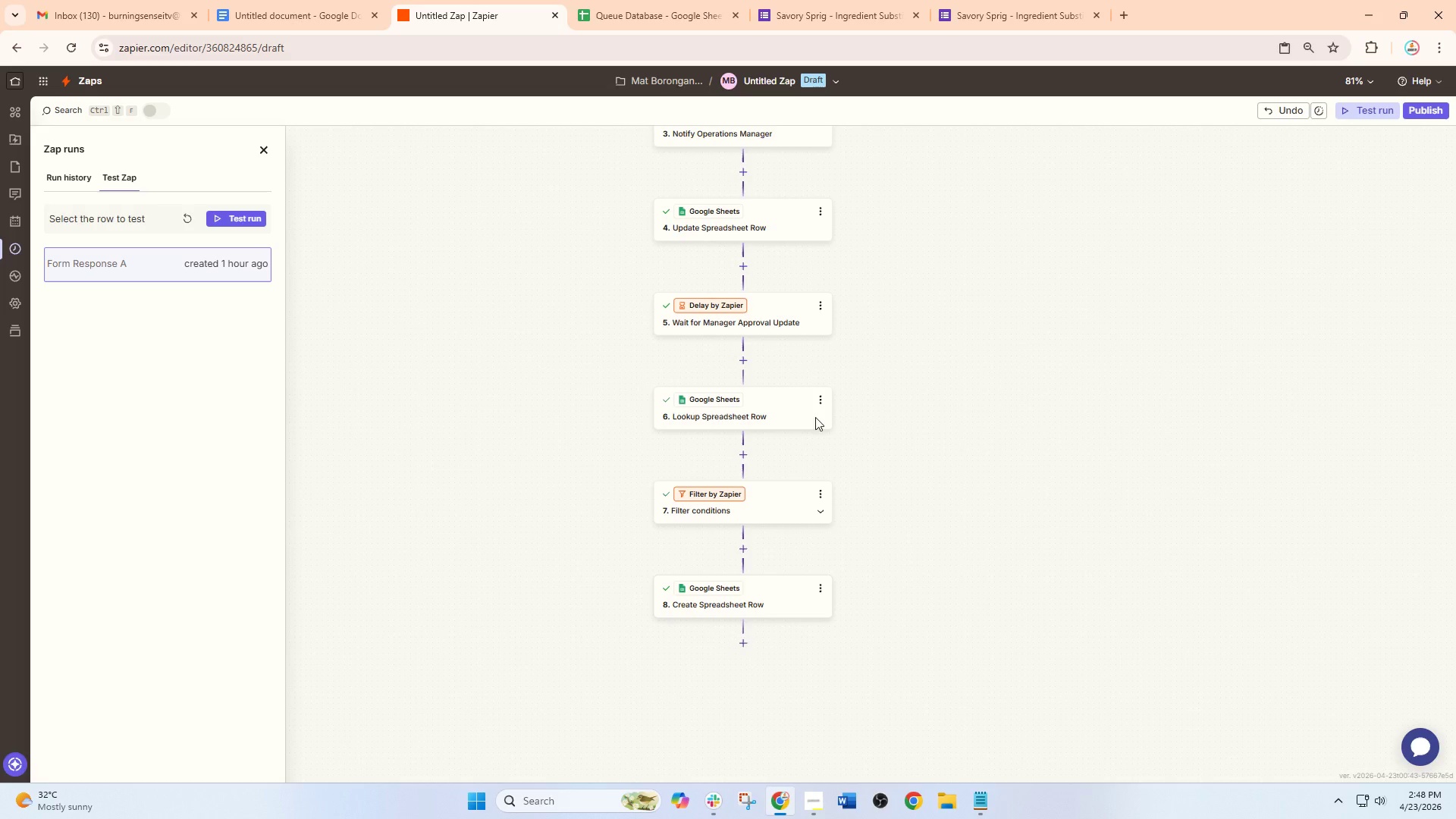 
scroll: coordinate [777, 453], scroll_direction: up, amount: 8.0
 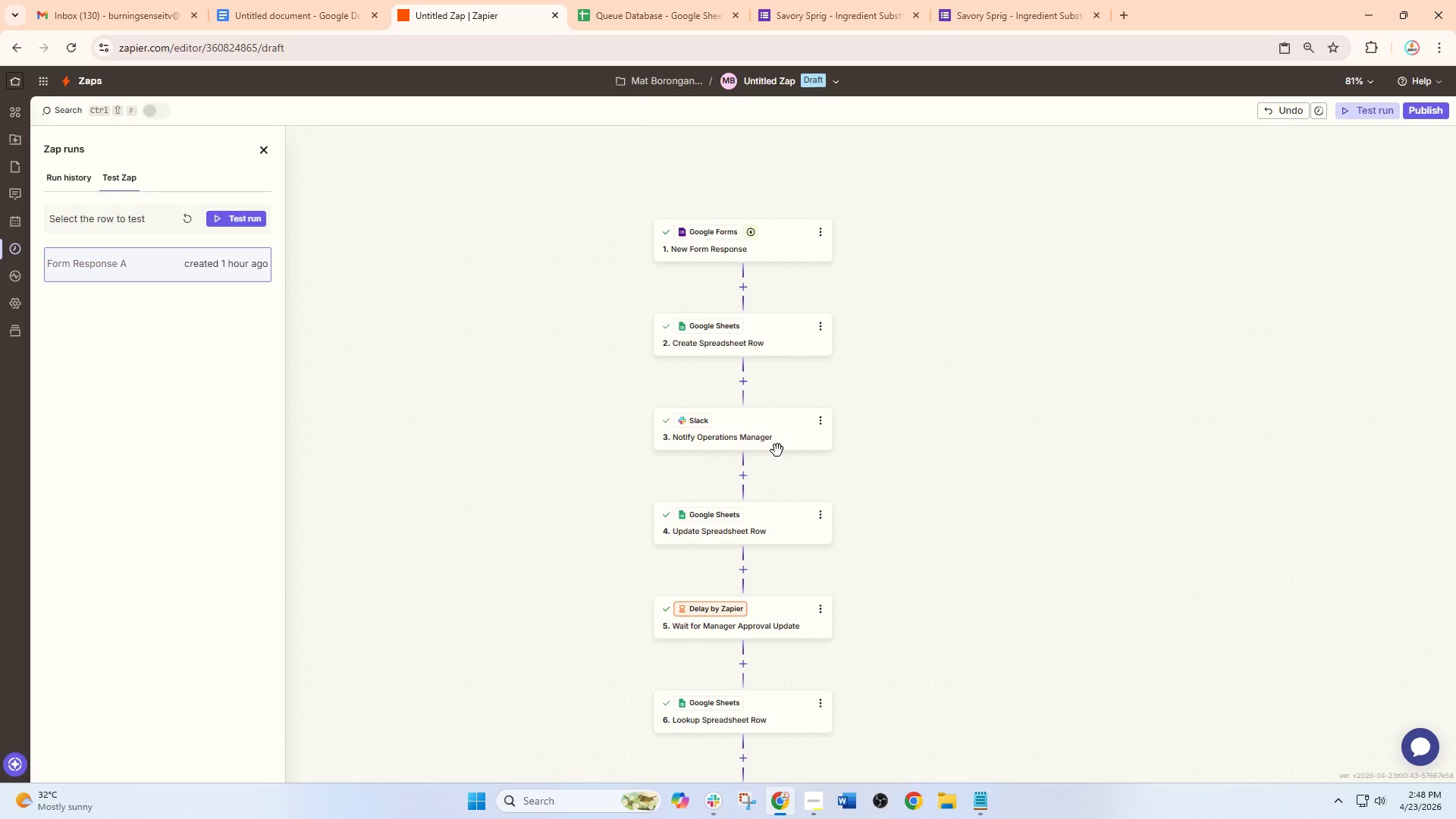 
hold_key(key=ControlLeft, duration=0.91)
scroll: coordinate [777, 450], scroll_direction: down, amount: 4.0
 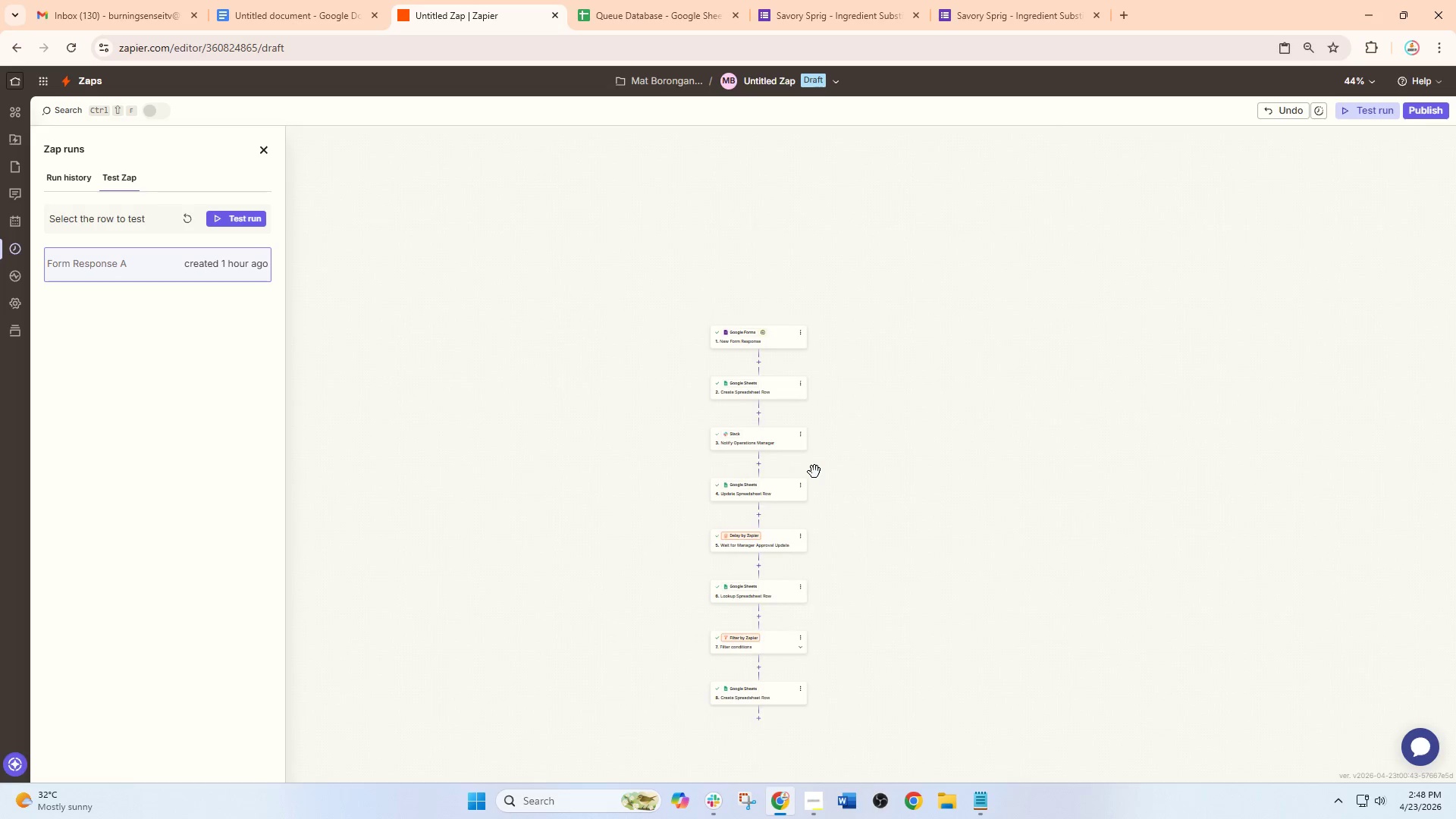 
scroll: coordinate [814, 472], scroll_direction: up, amount: 1.0
 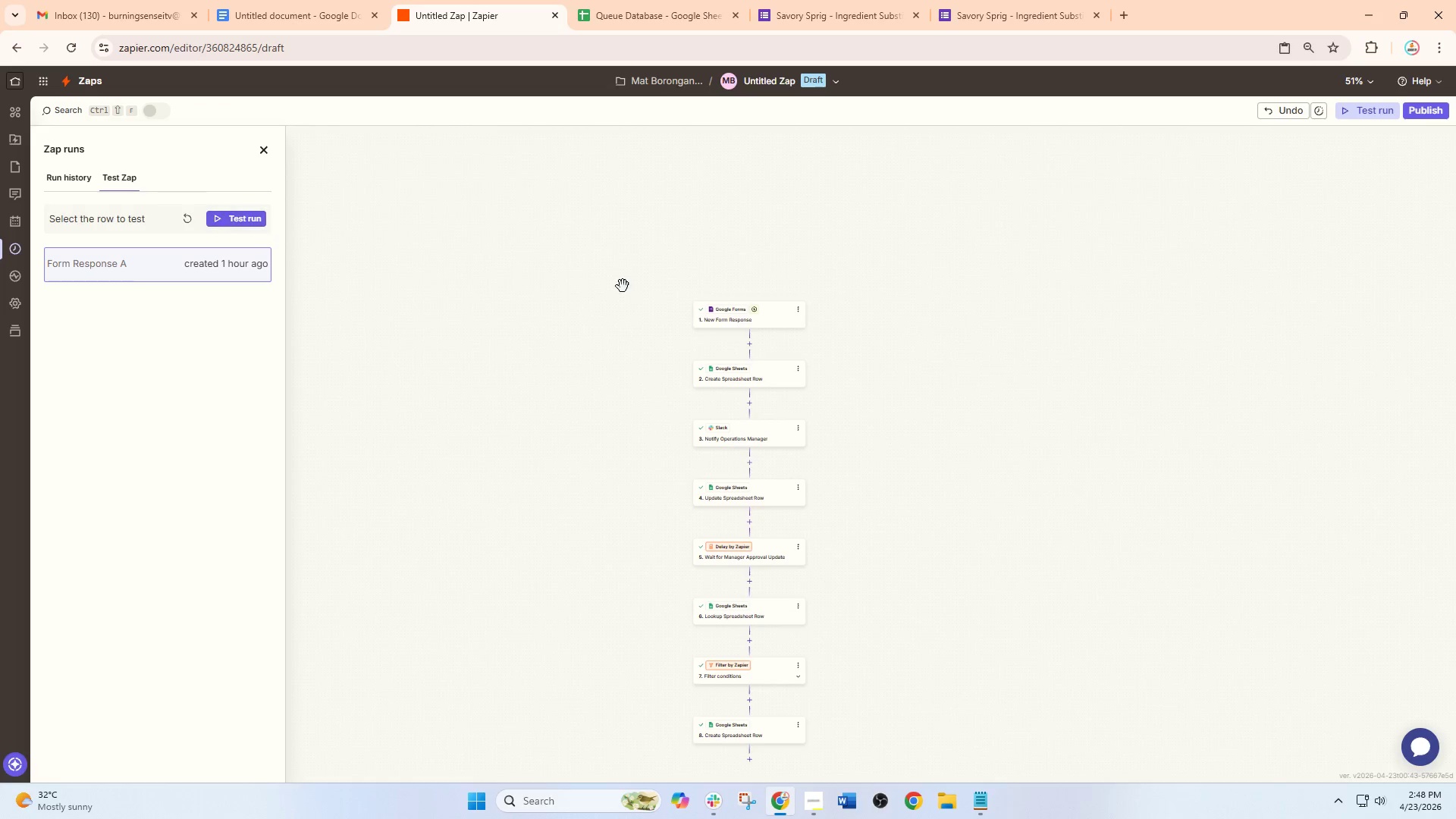 
left_click_drag(start_coordinate=[818, 415], to_coordinate=[786, 328])
 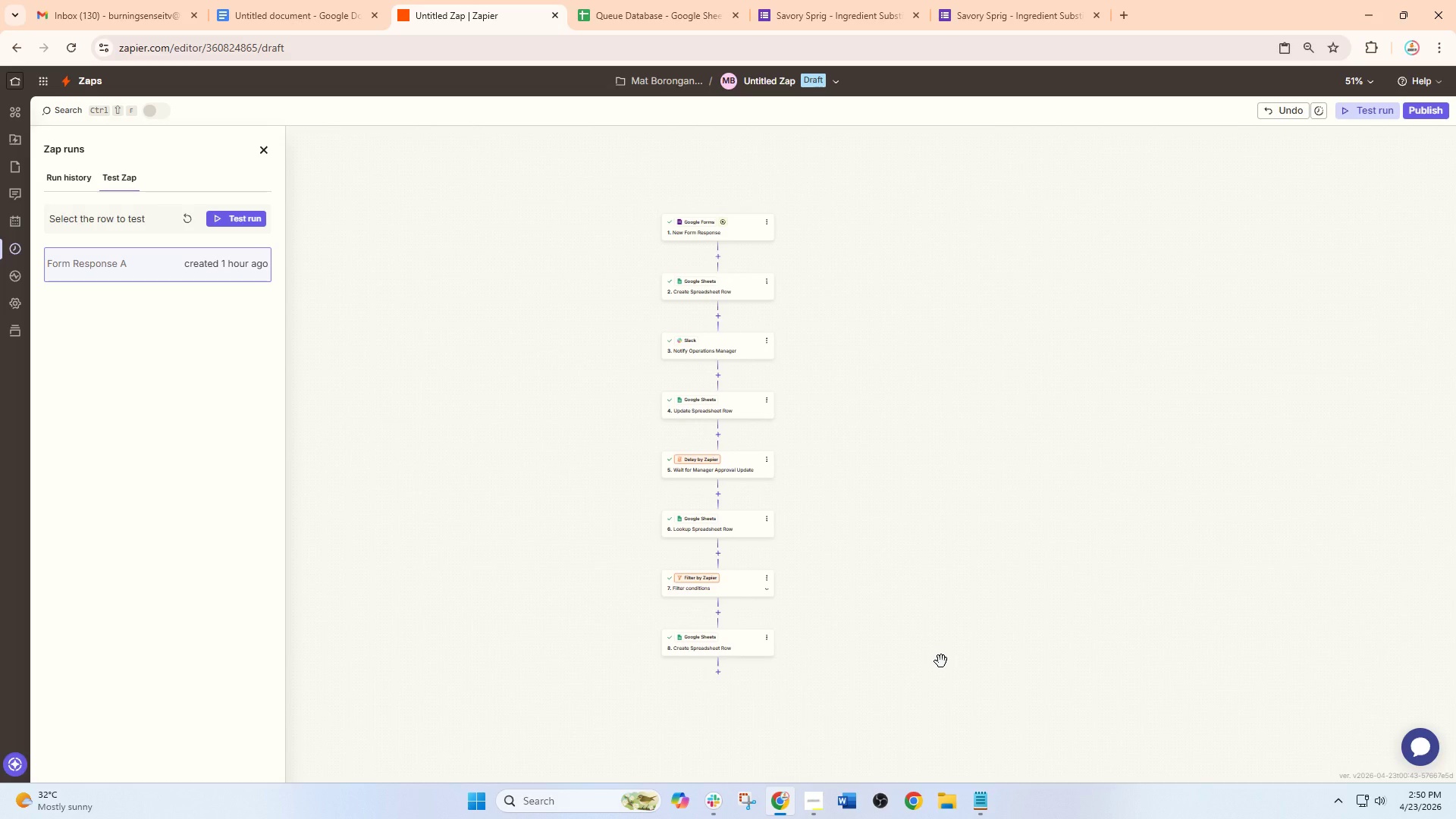 
wait(72.66)
 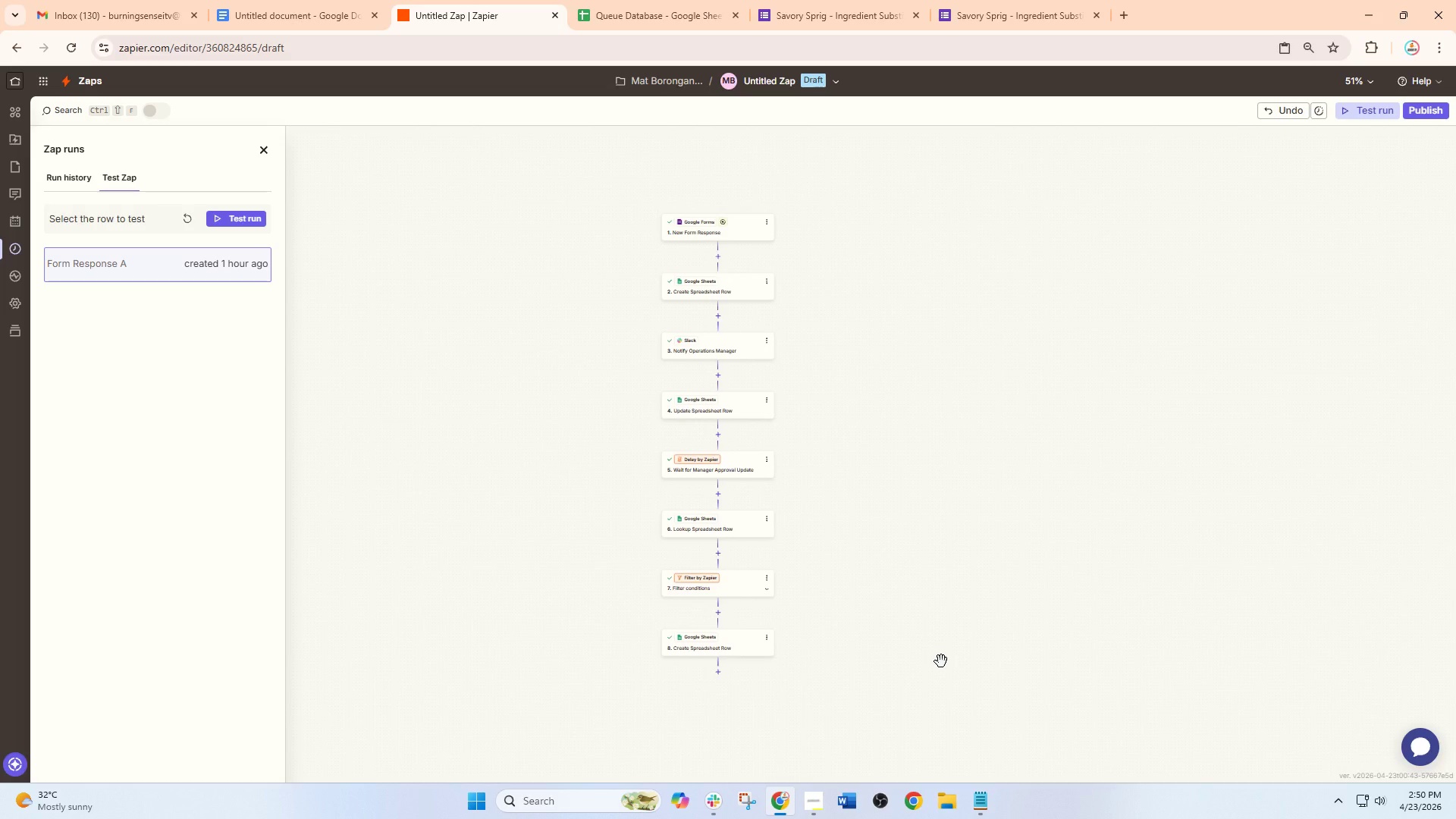 
hold_key(key=ControlLeft, duration=0.88)
 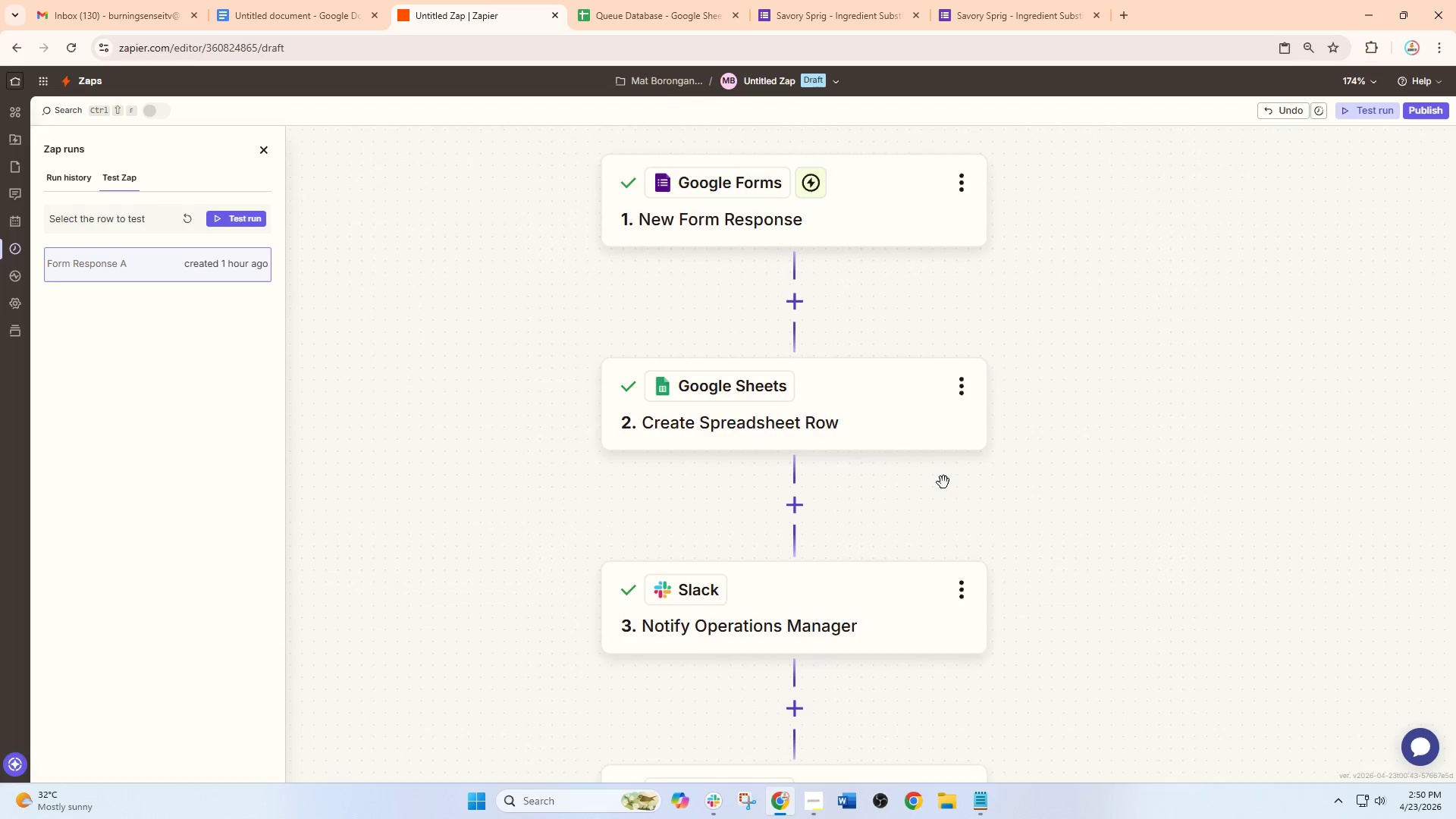 
left_click_drag(start_coordinate=[946, 399], to_coordinate=[927, 504])
 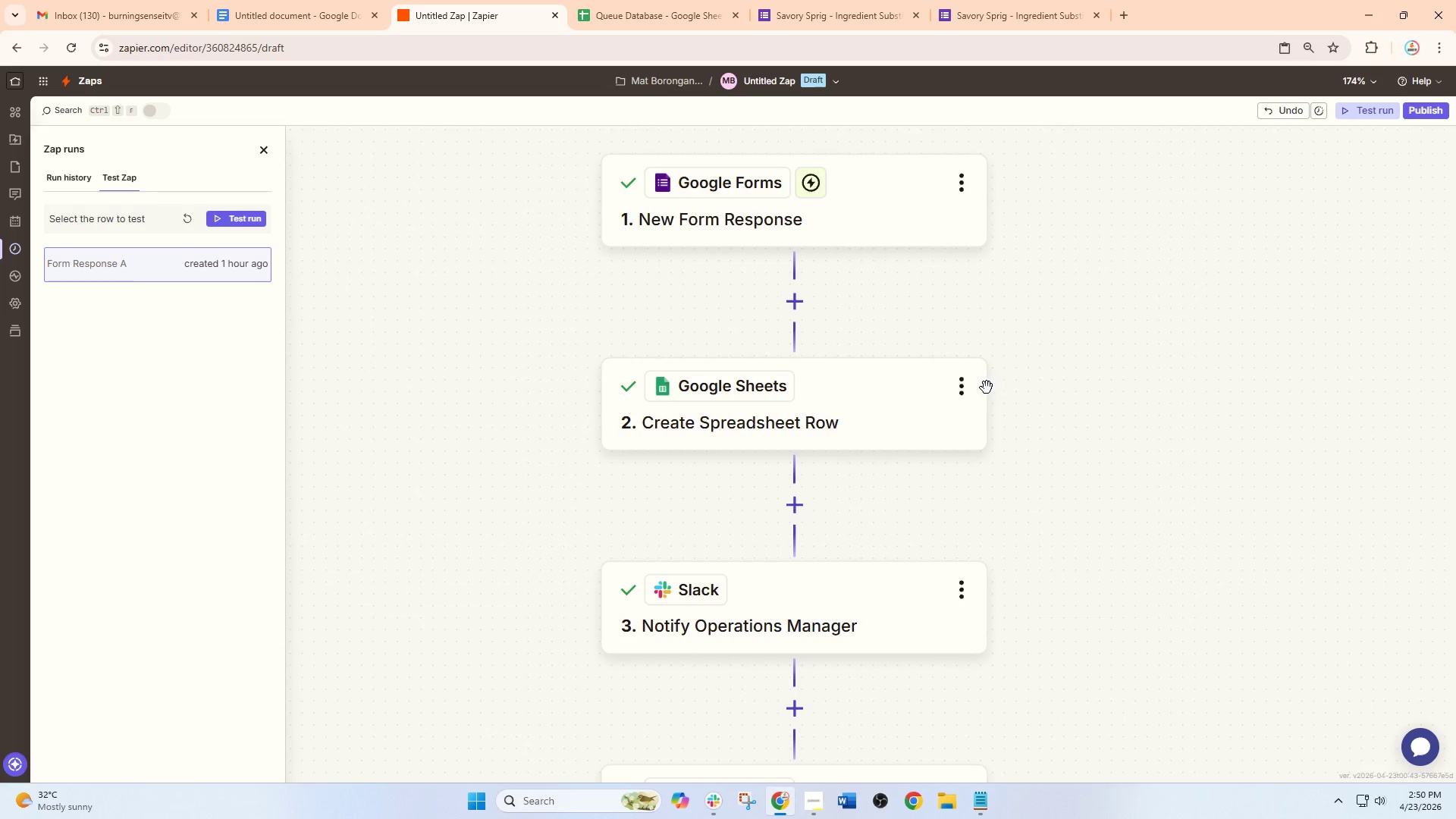 
scroll: coordinate [679, 282], scroll_direction: up, amount: 8.0
 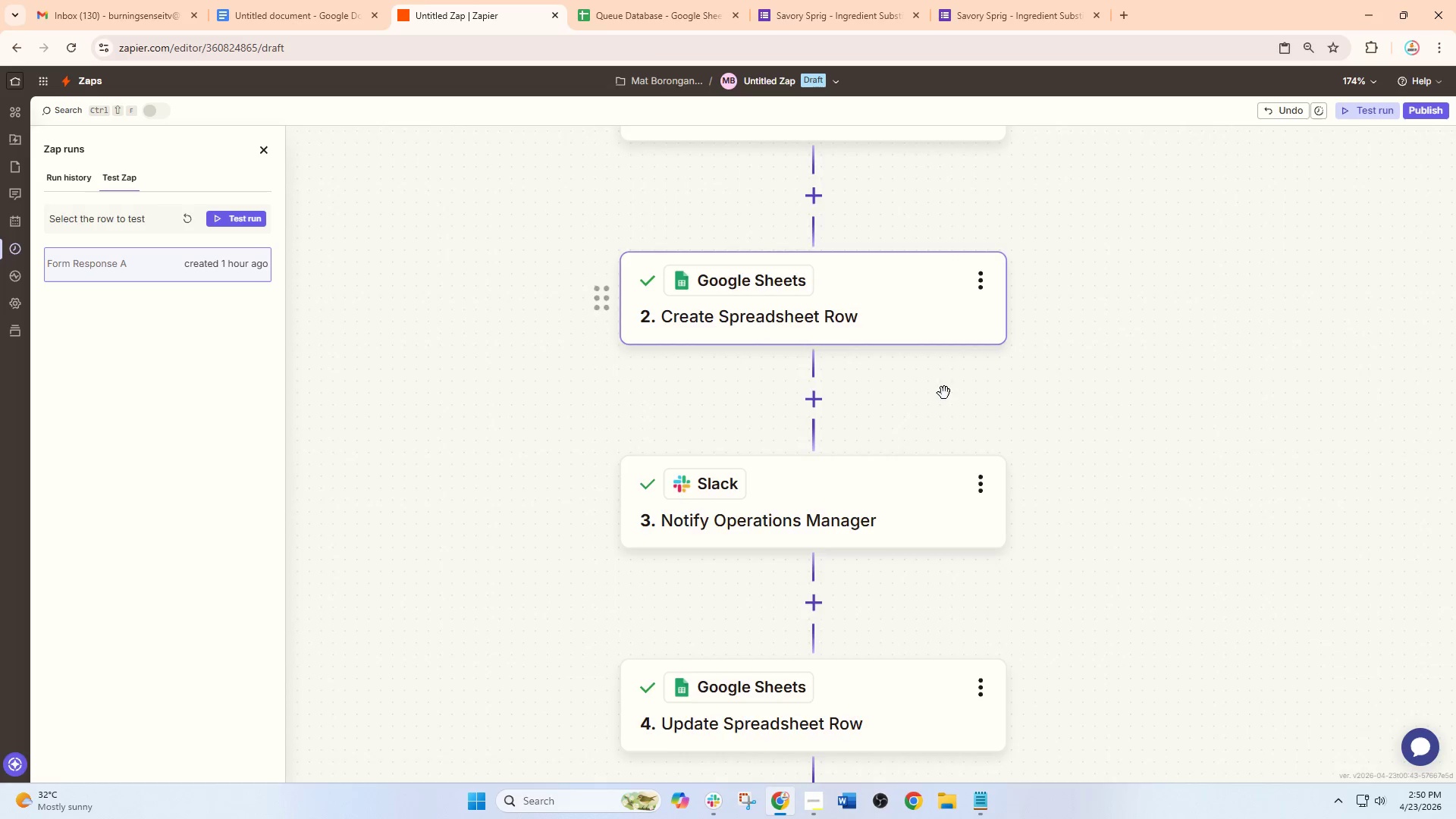 
left_click([974, 385])
 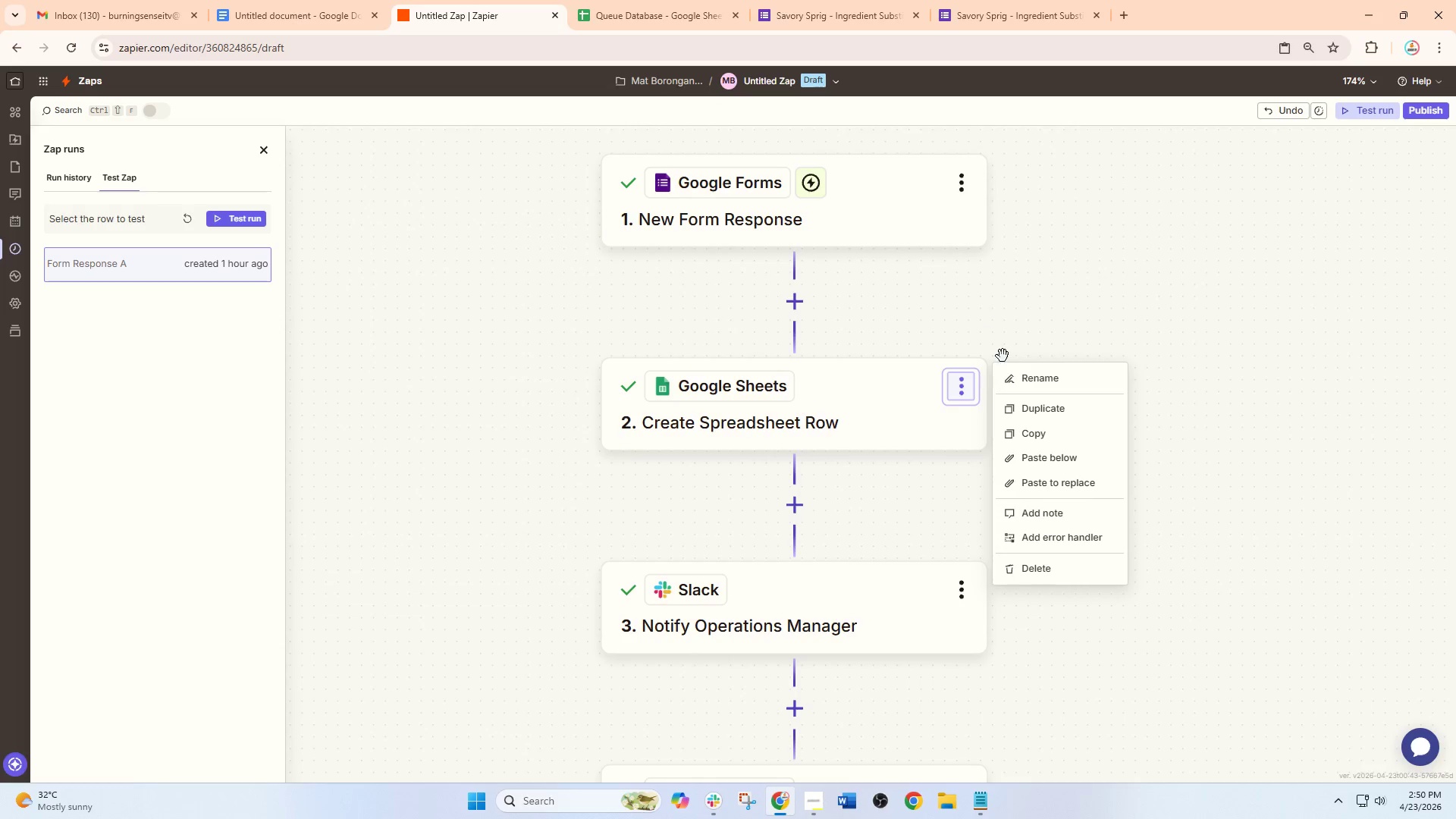 
left_click([1055, 369])
 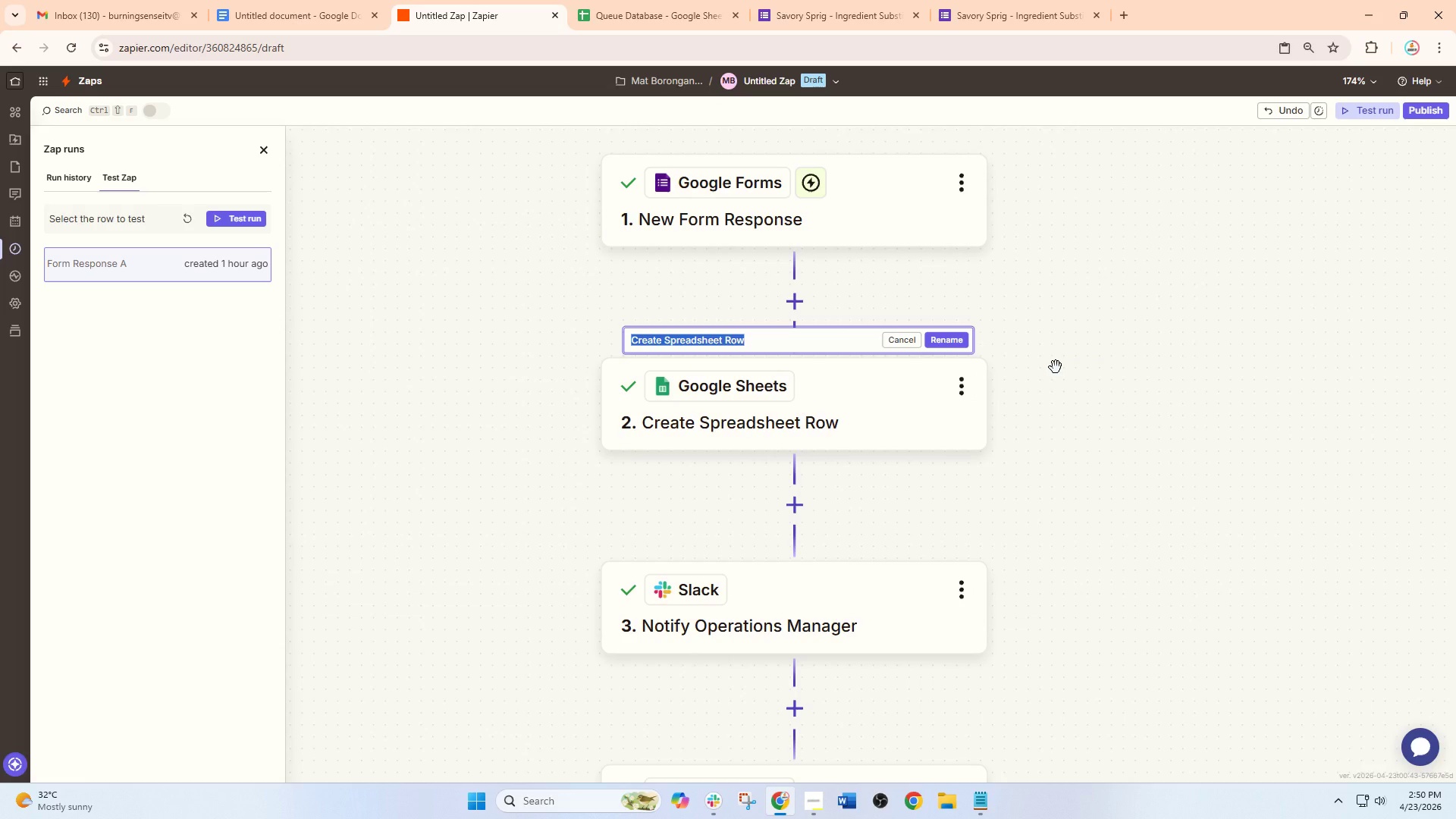 
type(:)
key(Backspace)
type(Log )
 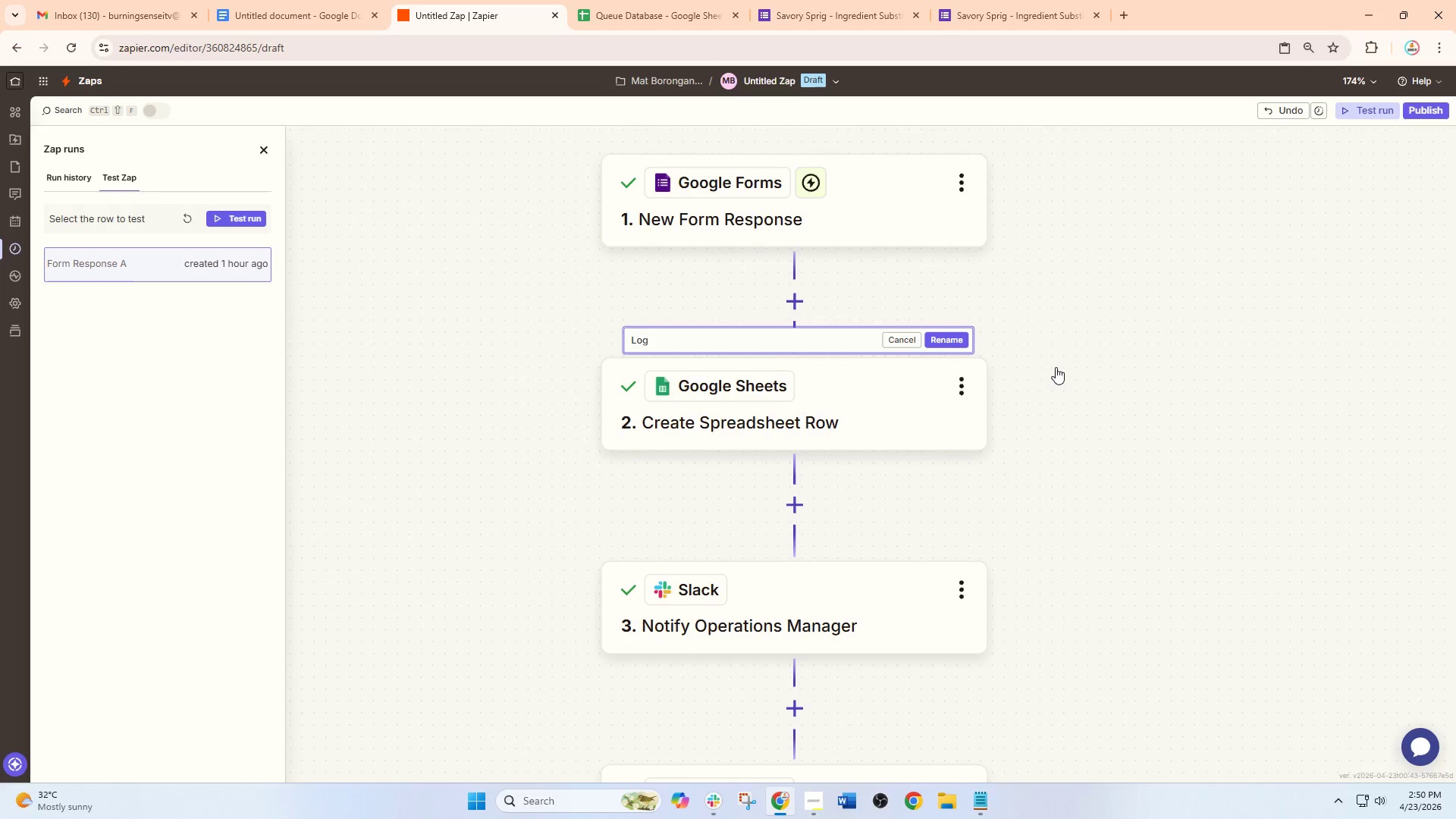 
 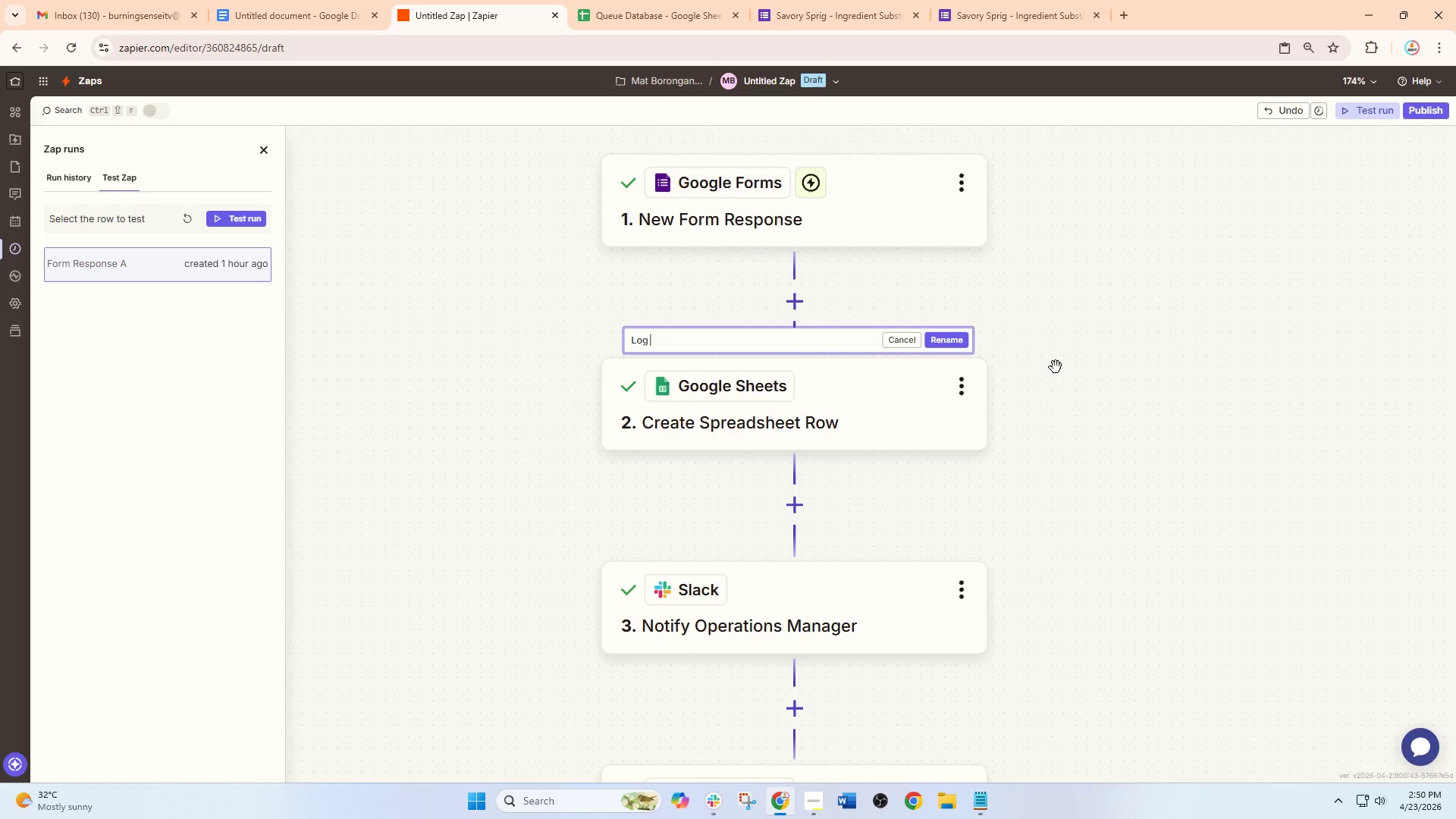 
hold_key(key=ShiftLeft, duration=0.7)
 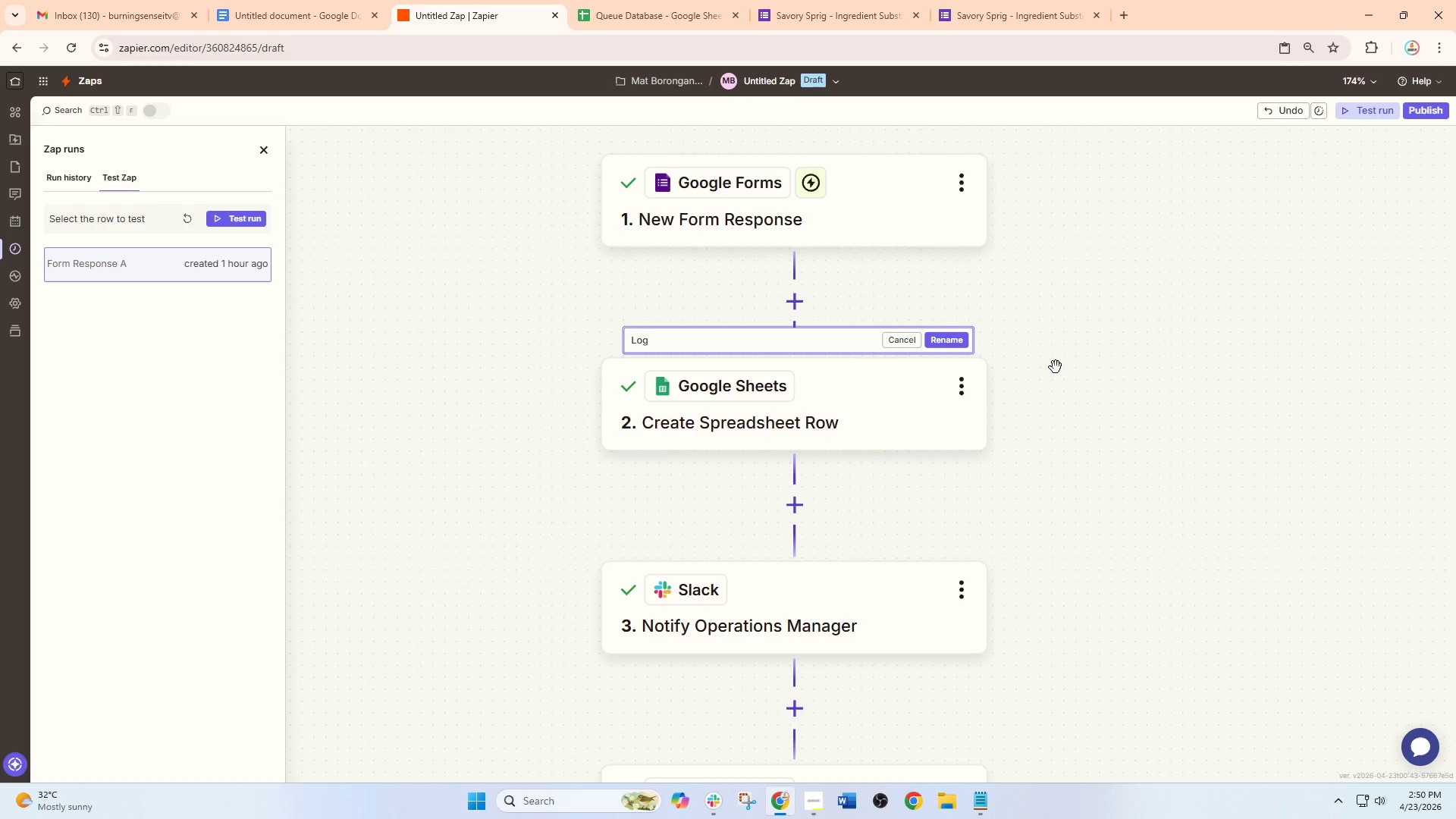 
wait(26.89)
 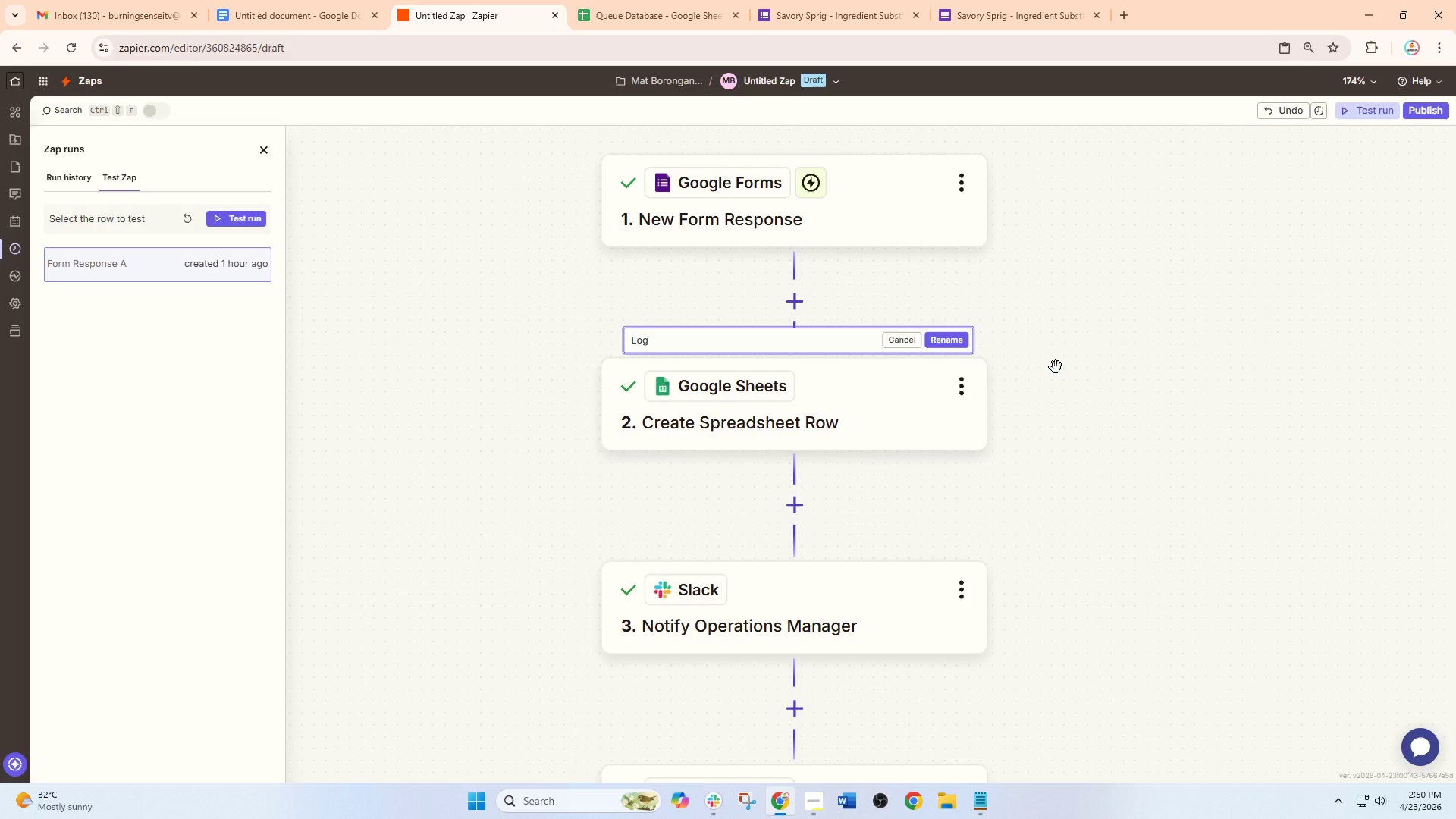 
scroll: coordinate [657, 275], scroll_direction: up, amount: 4.0
 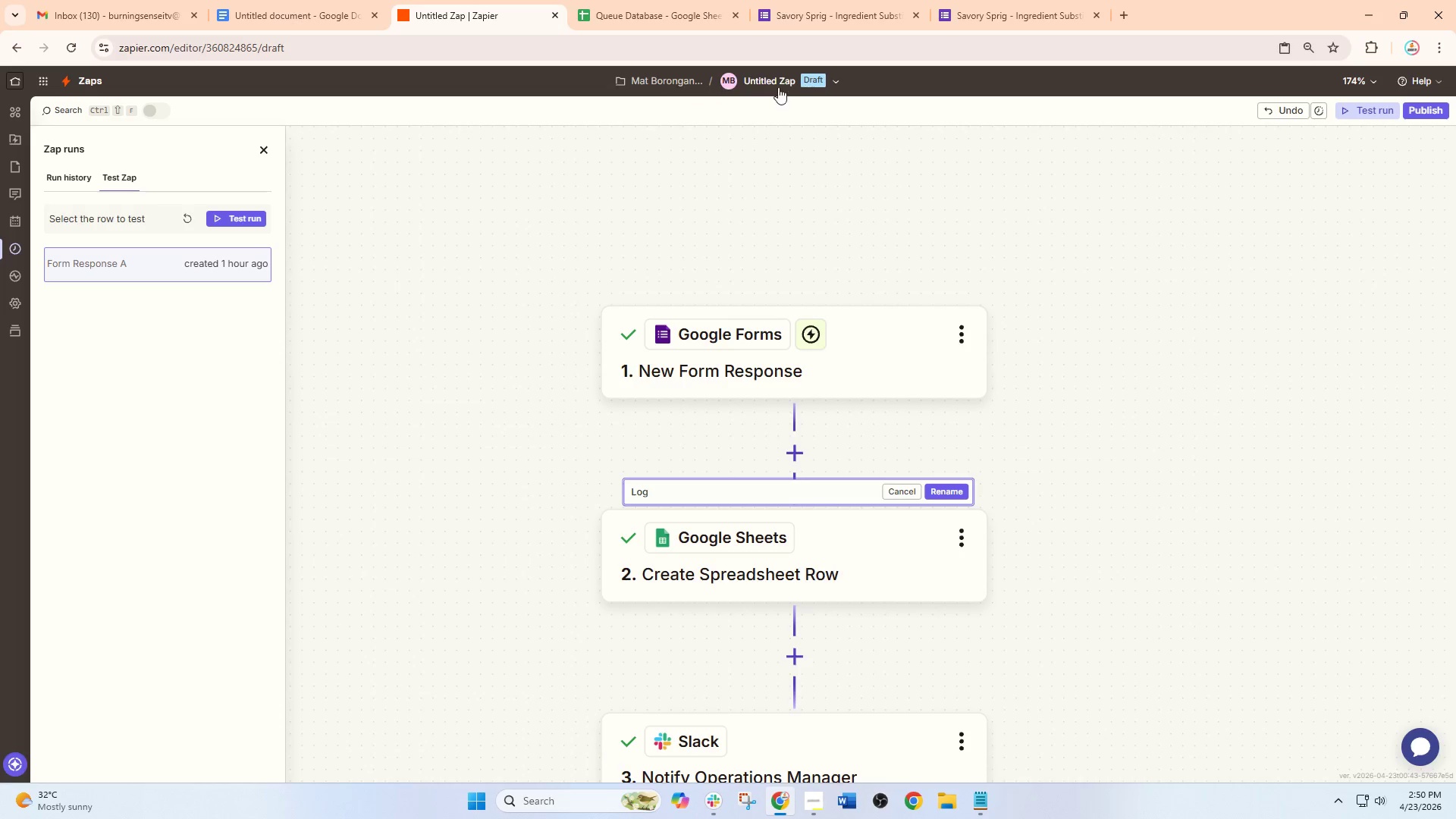 
left_click([783, 80])
 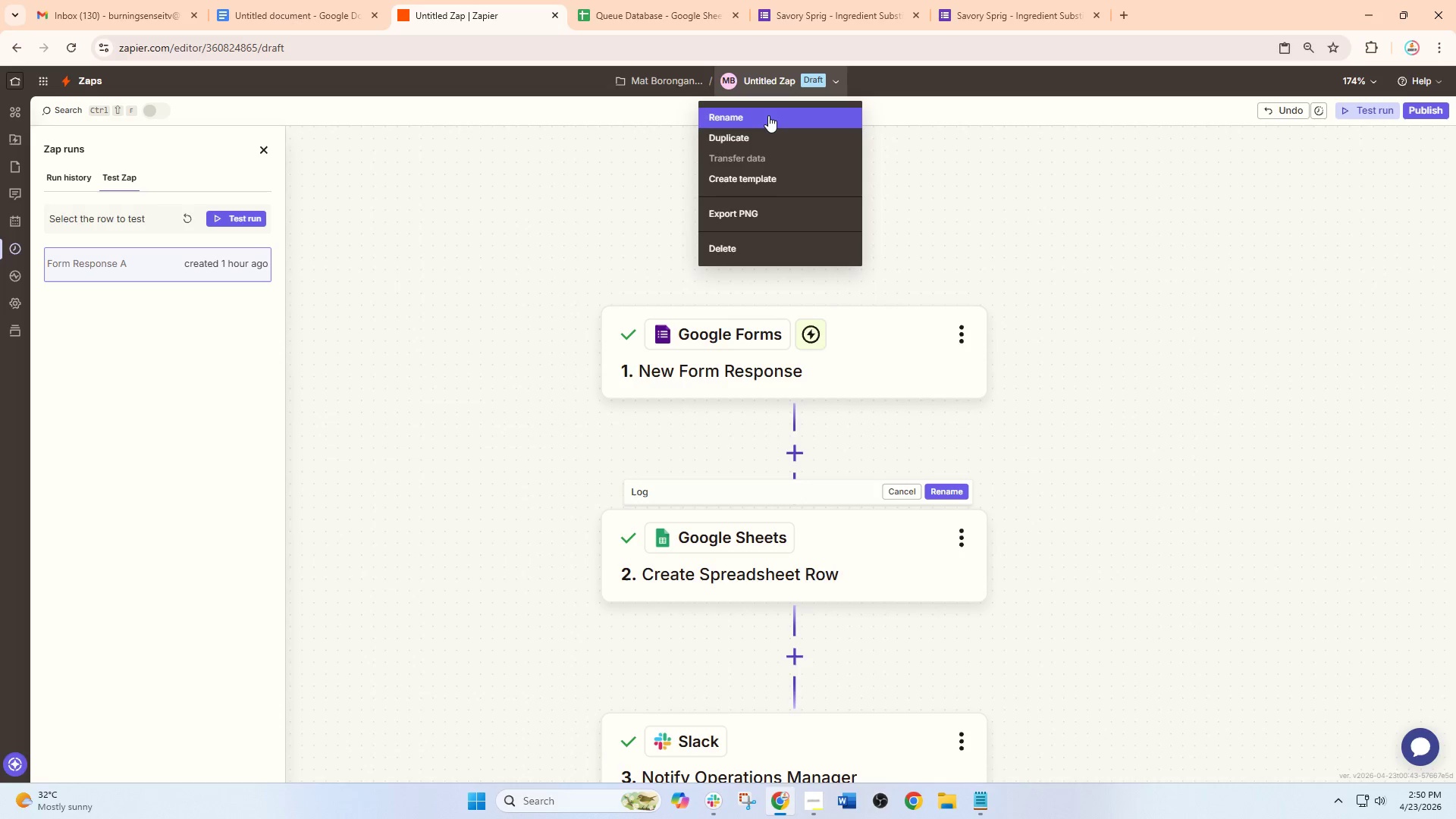 
left_click([768, 115])
 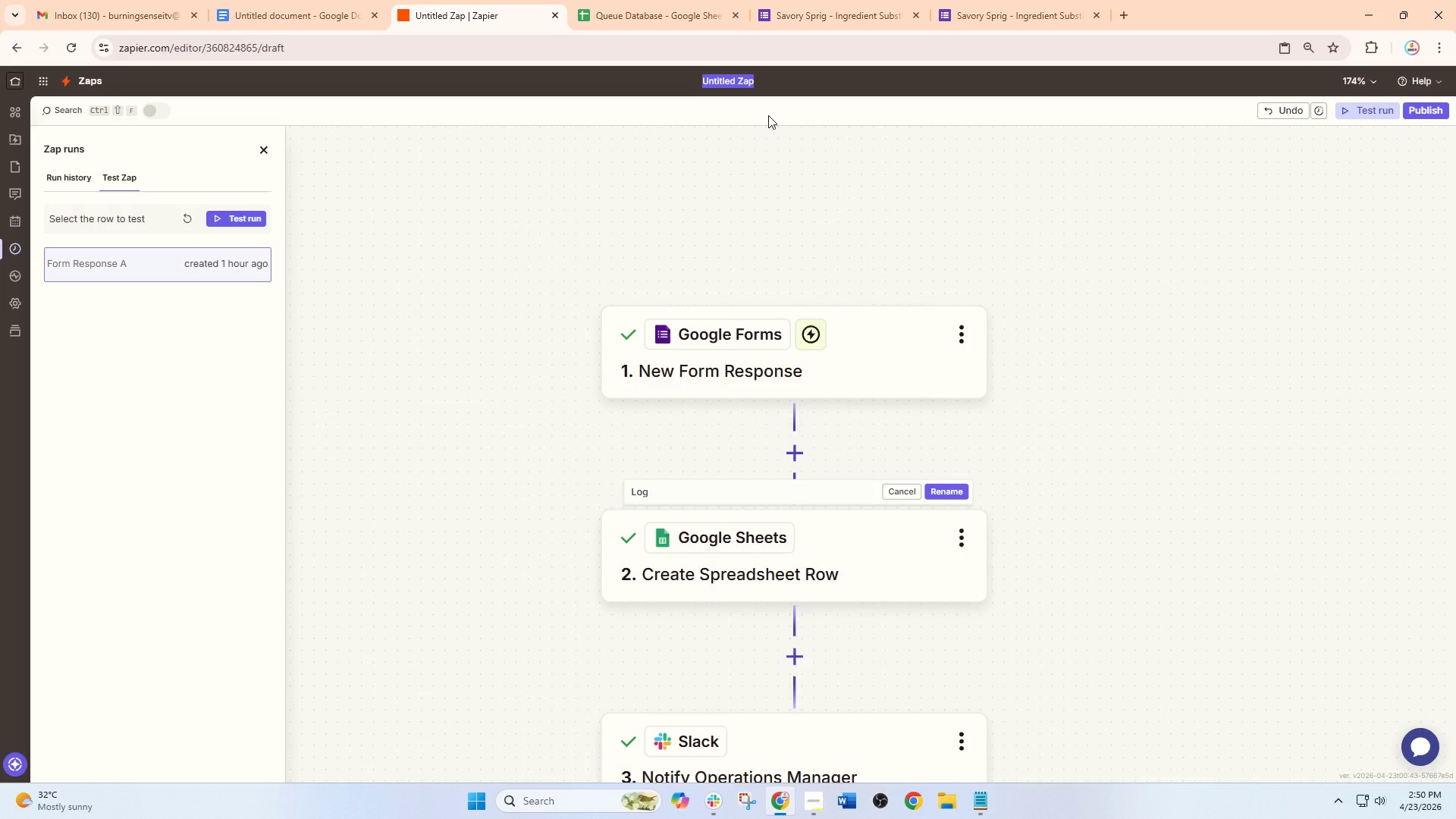 
type(Saviory)
key(Backspace)
key(Backspace)
key(Backspace)
key(Backspace)
type(ory Sprig - Substitution ASppro)
key(Backspace)
key(Backspace)
key(Backspace)
key(Backspace)
key(Backspace)
type(ppo)
key(Backspace)
type(roval Workflow)
 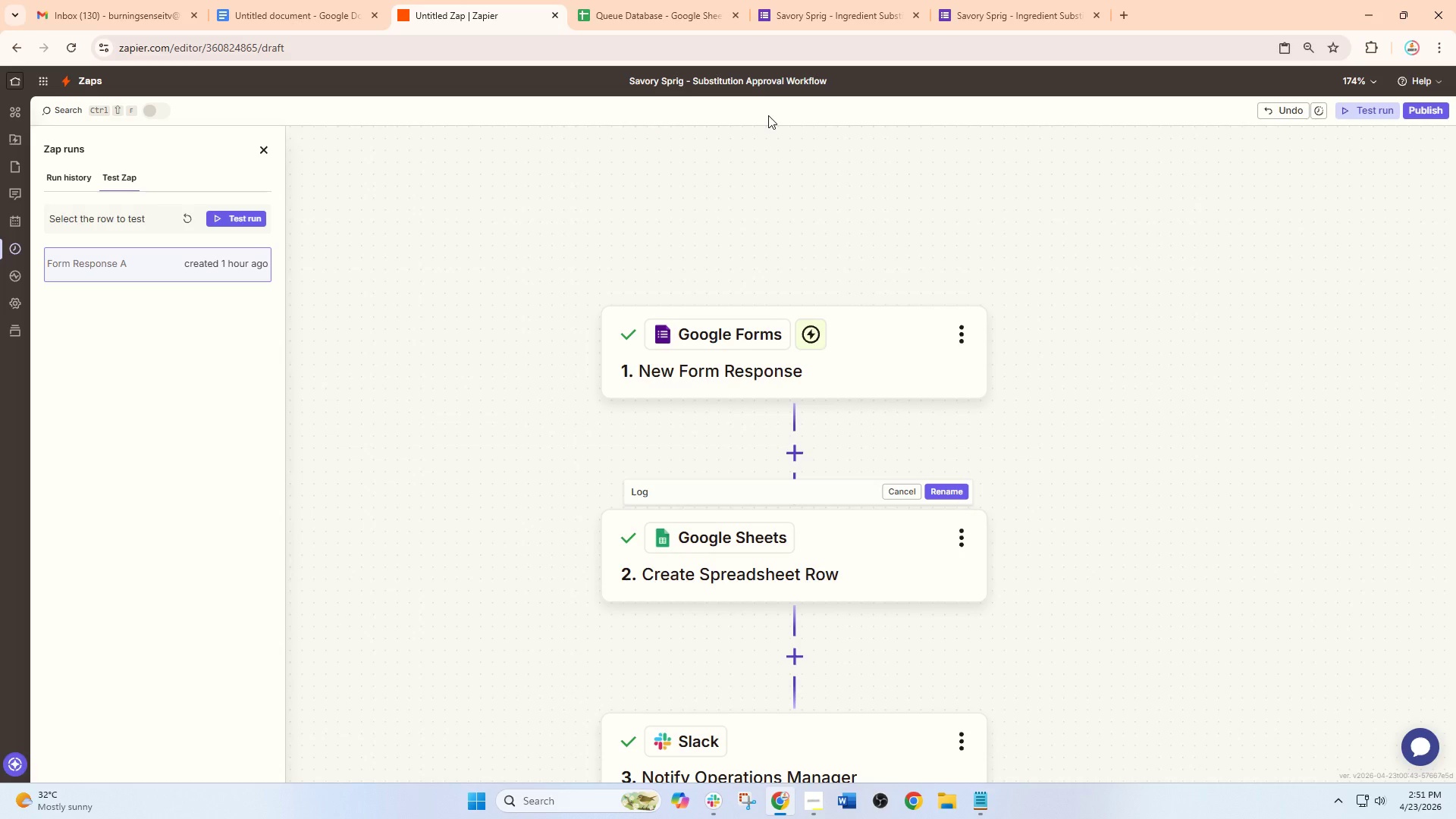 
type( -- Queue, Rec)
key(Backspace)
type(vio)
key(Backspace)
type(ew & Proe)
key(Backspace)
type(duction Sync)
 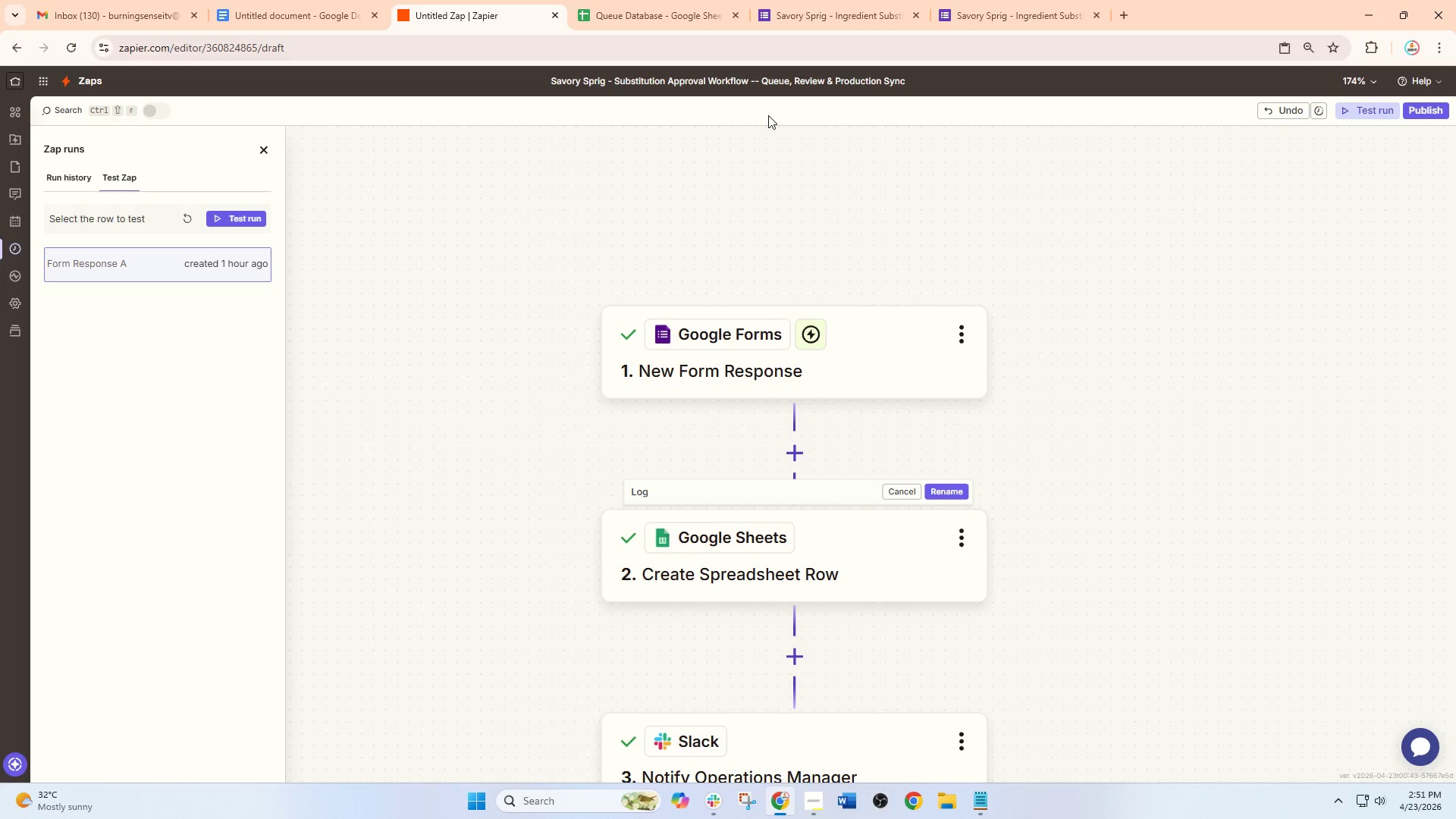 
left_click_drag(start_coordinate=[760, 82], to_coordinate=[750, 87])
 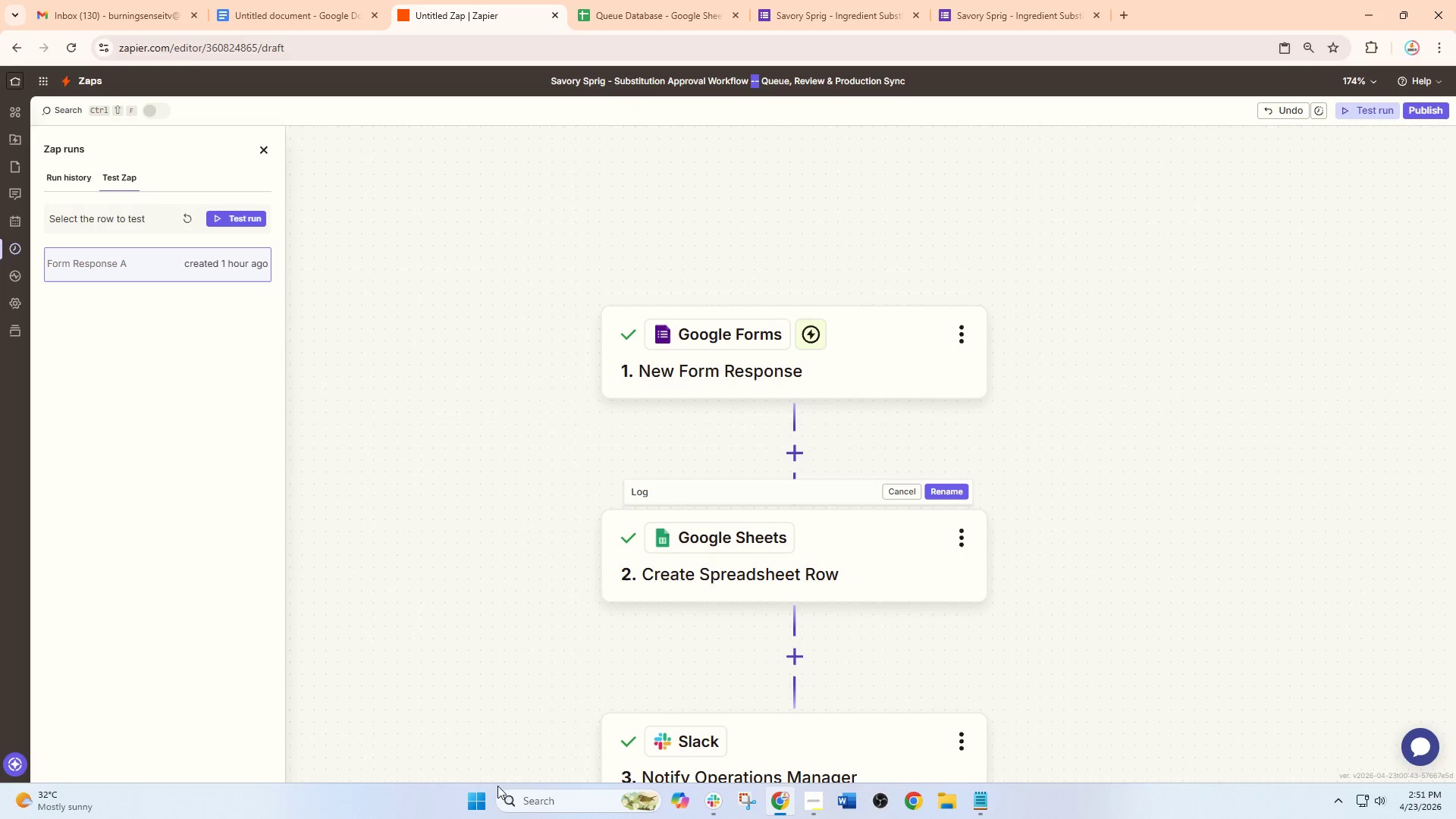 
left_click([563, 799])
 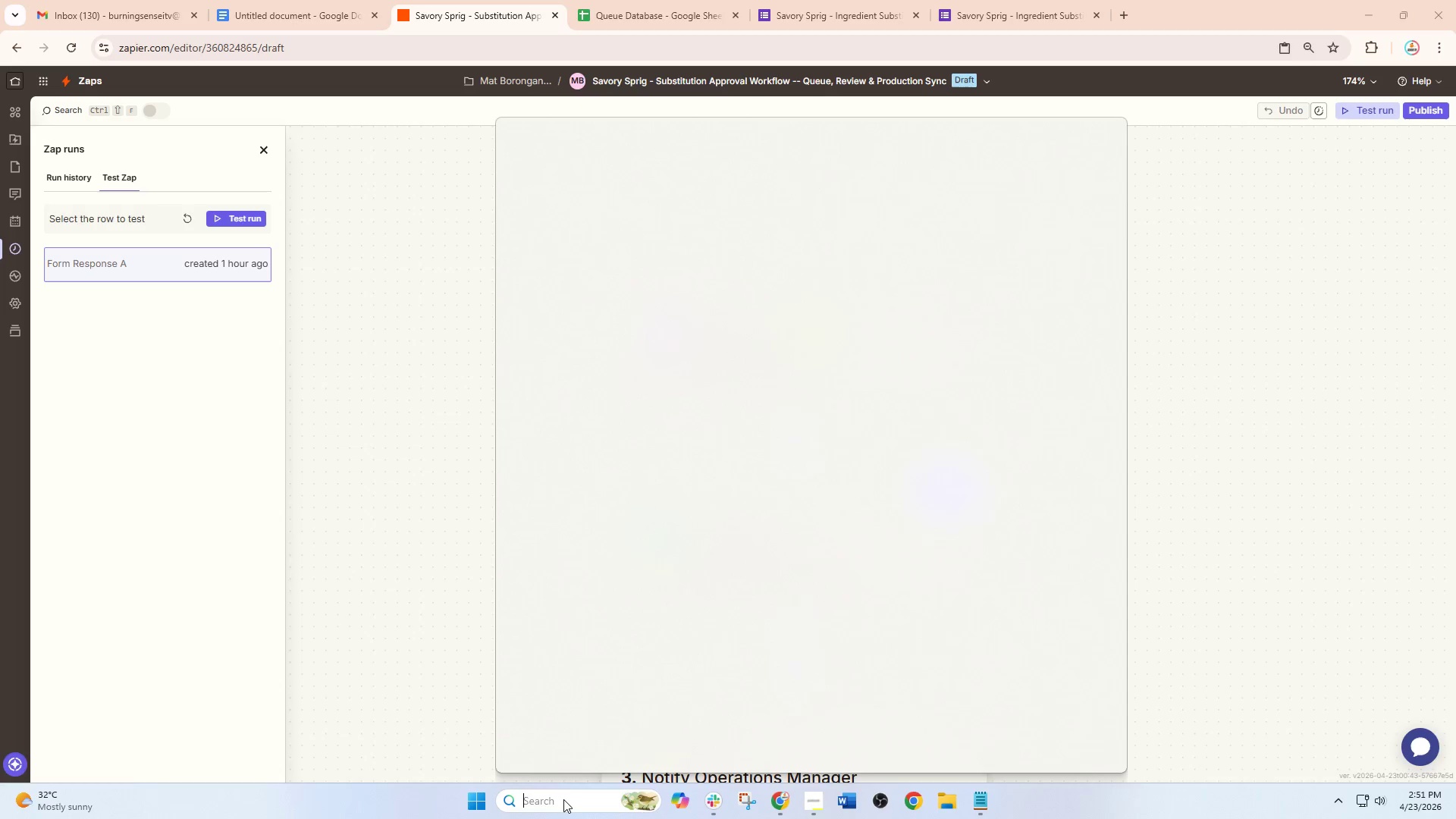 
type(charmap)
 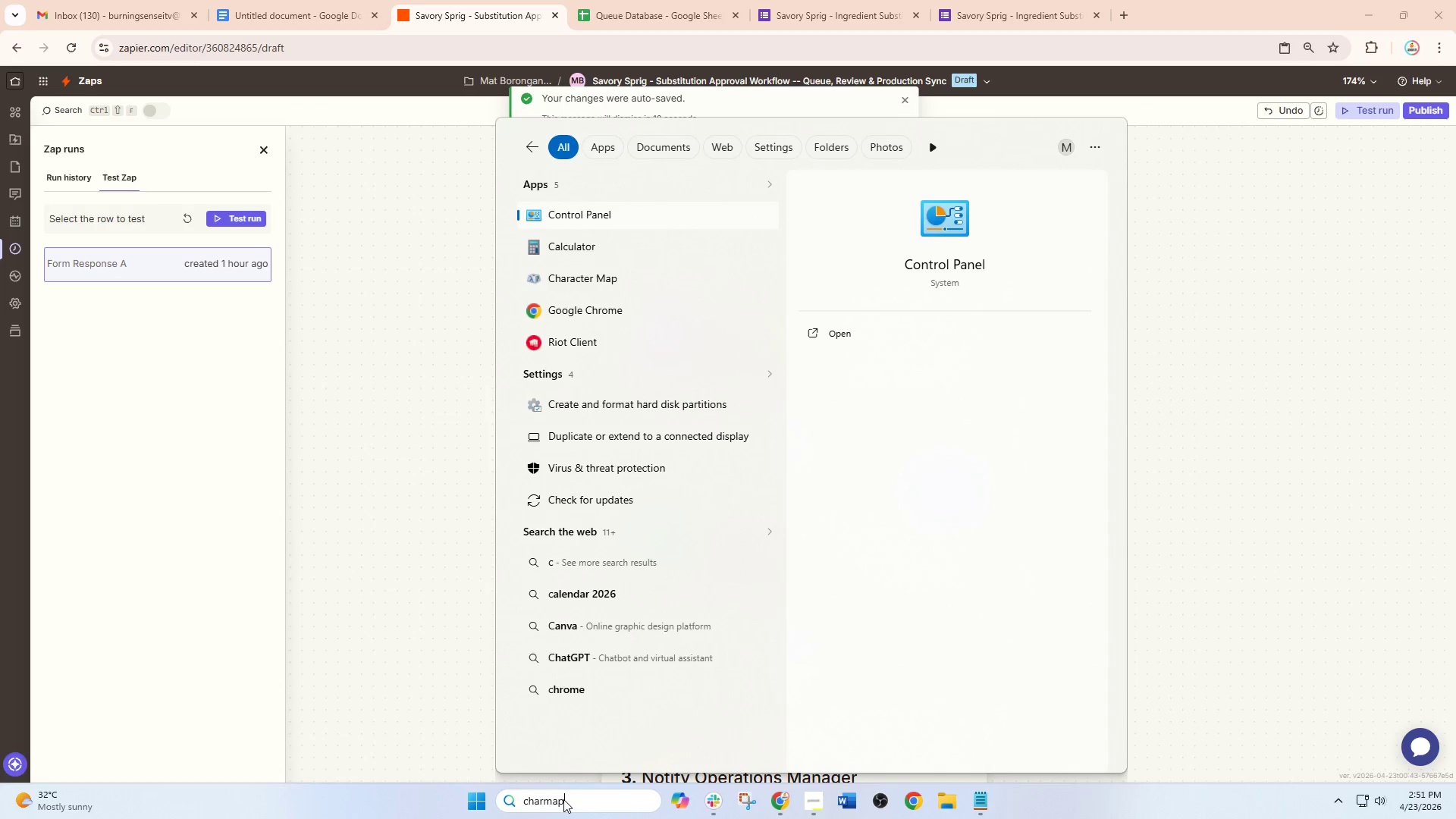 
key(Enter)
 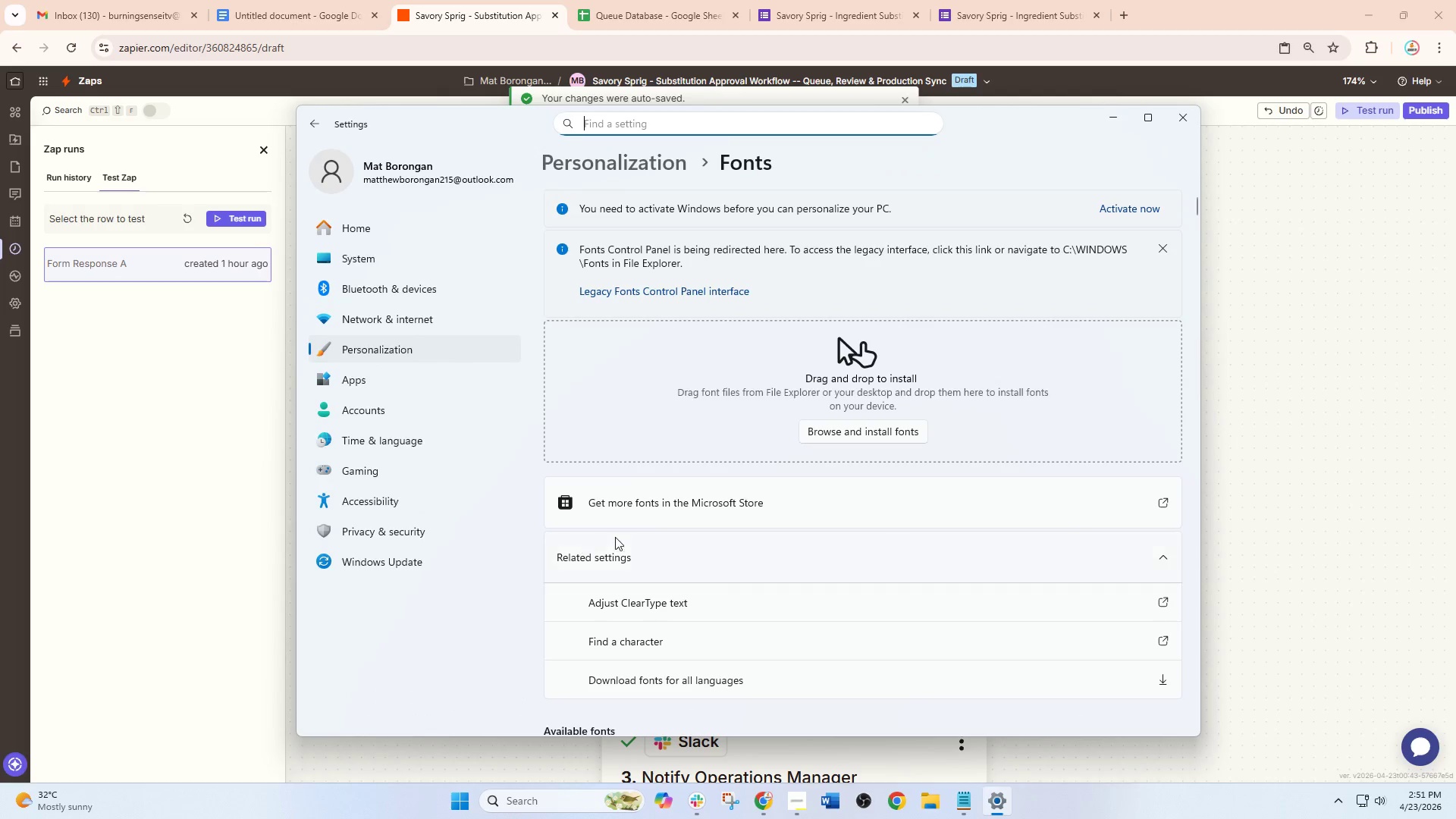 
left_click([526, 813])
 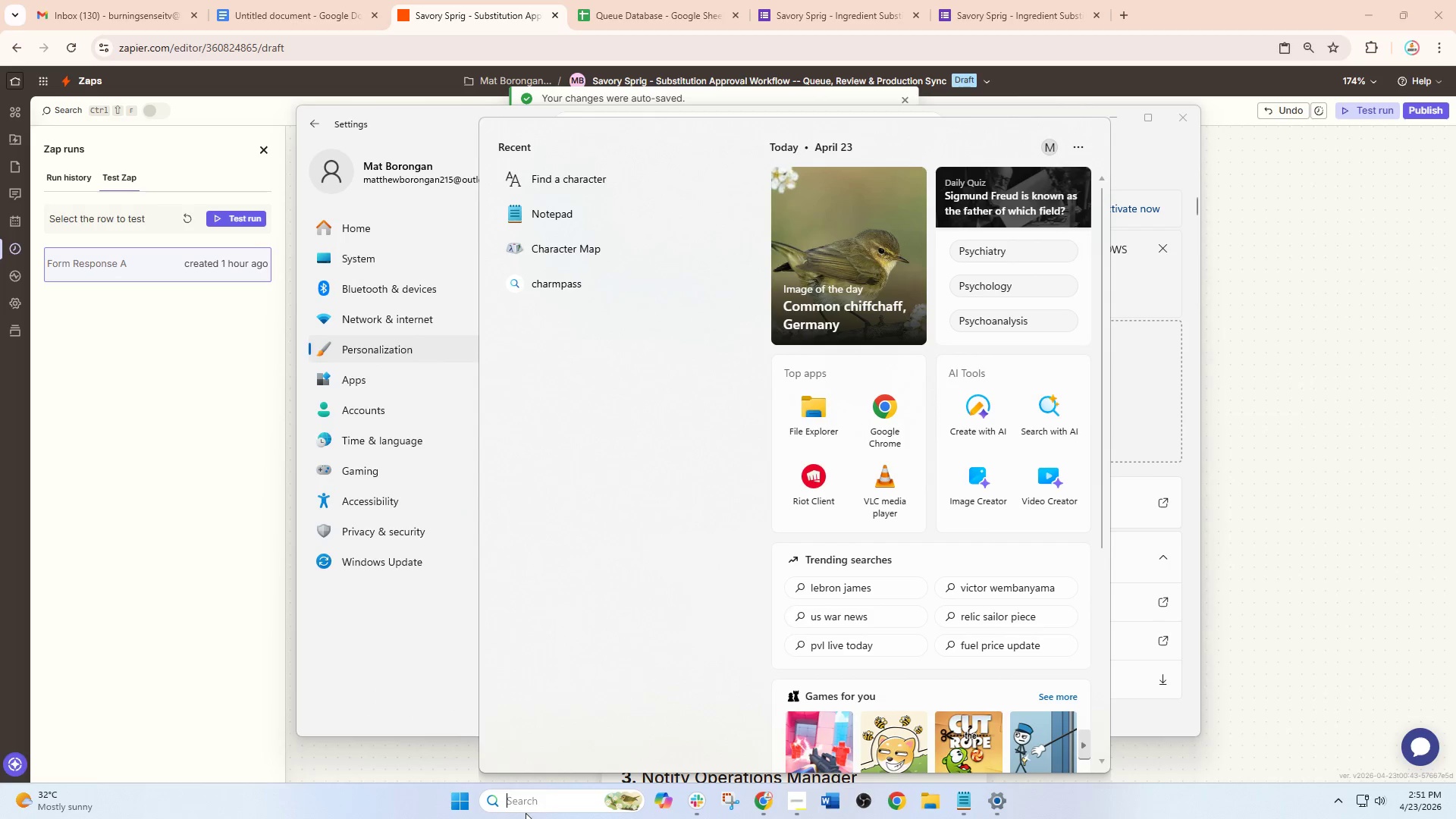 
key(Meta+R)
 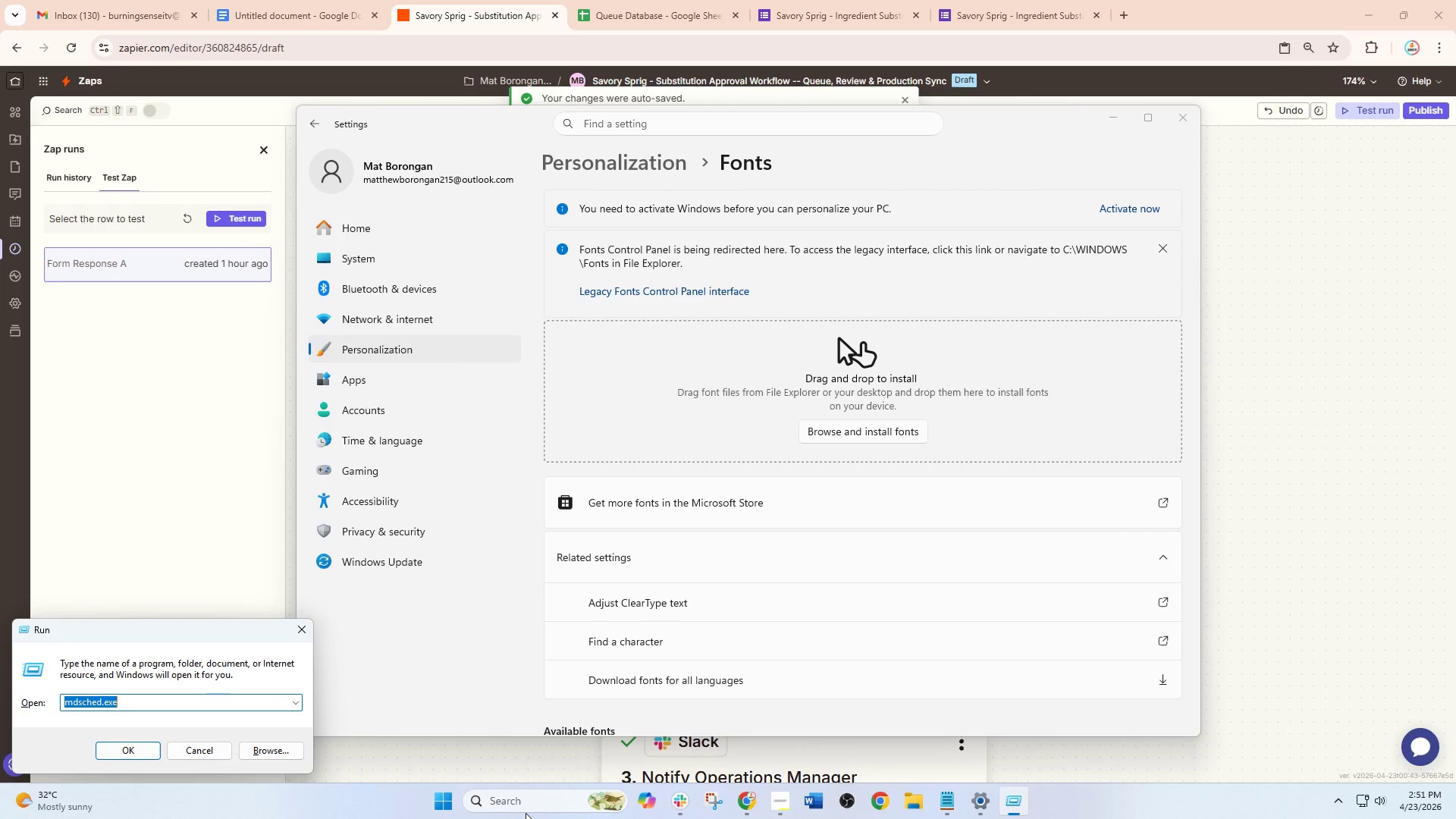 
type(char)
 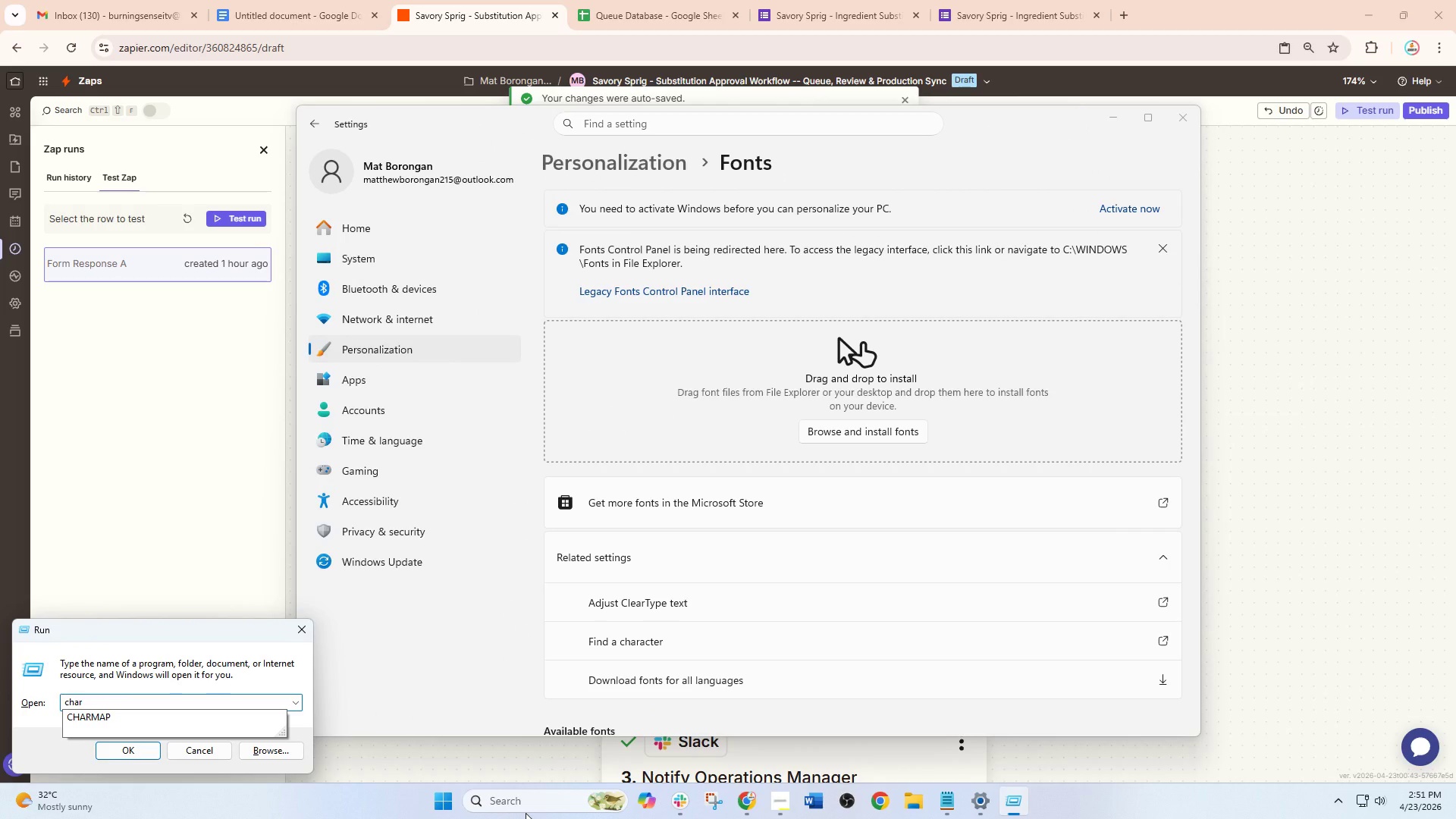 
key(ArrowDown)
 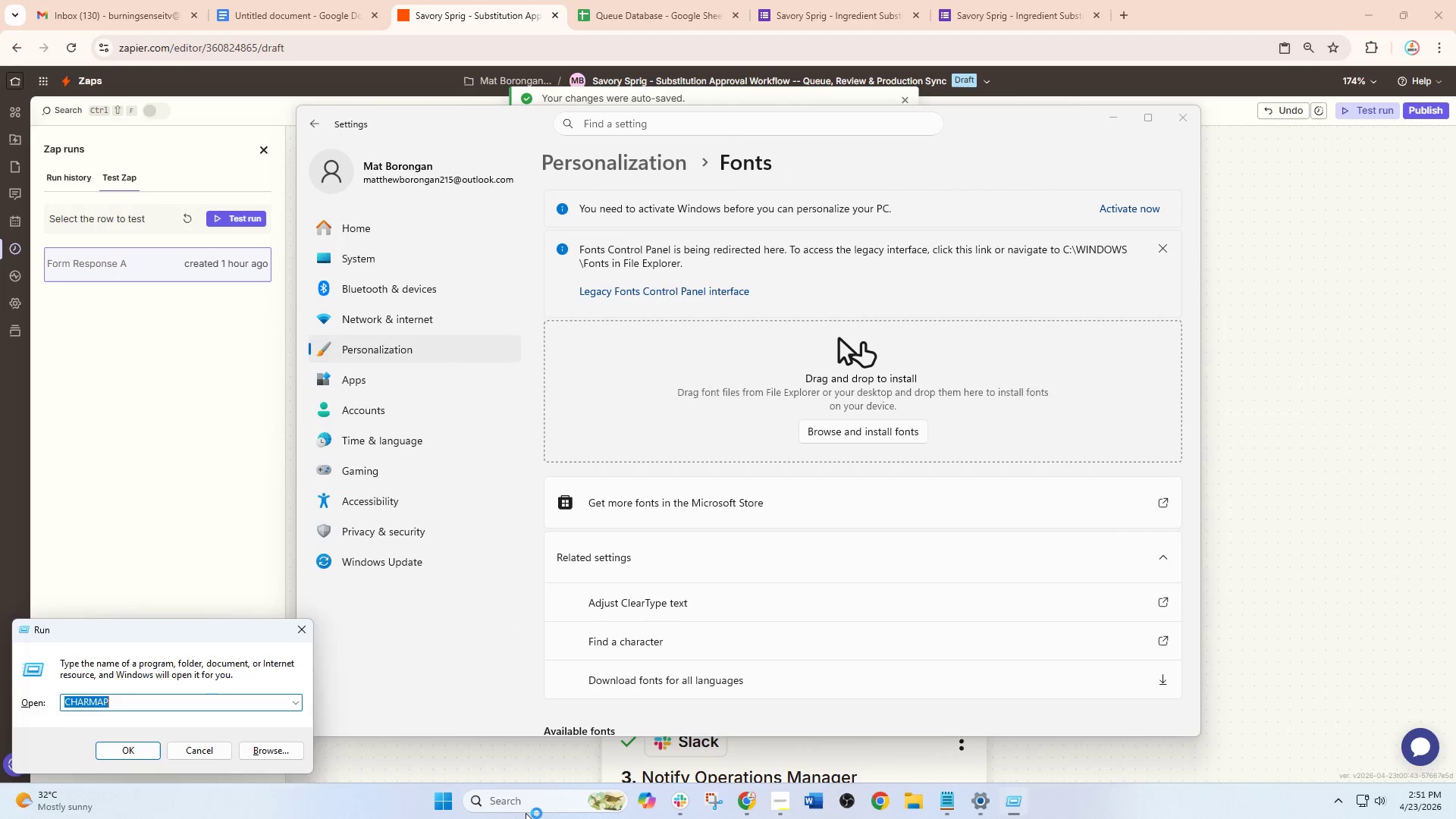 
key(Enter)
 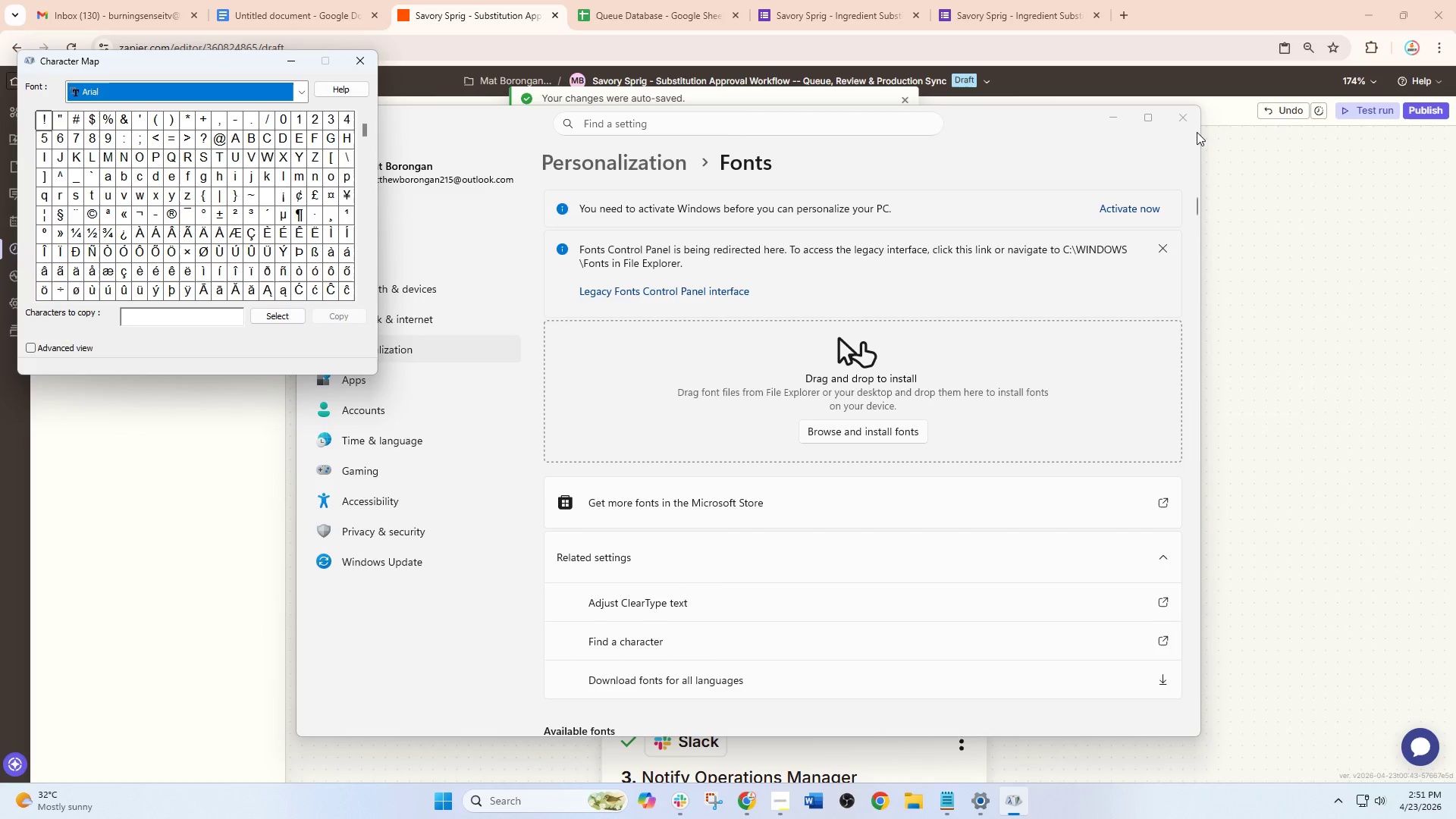 
left_click([1187, 119])
 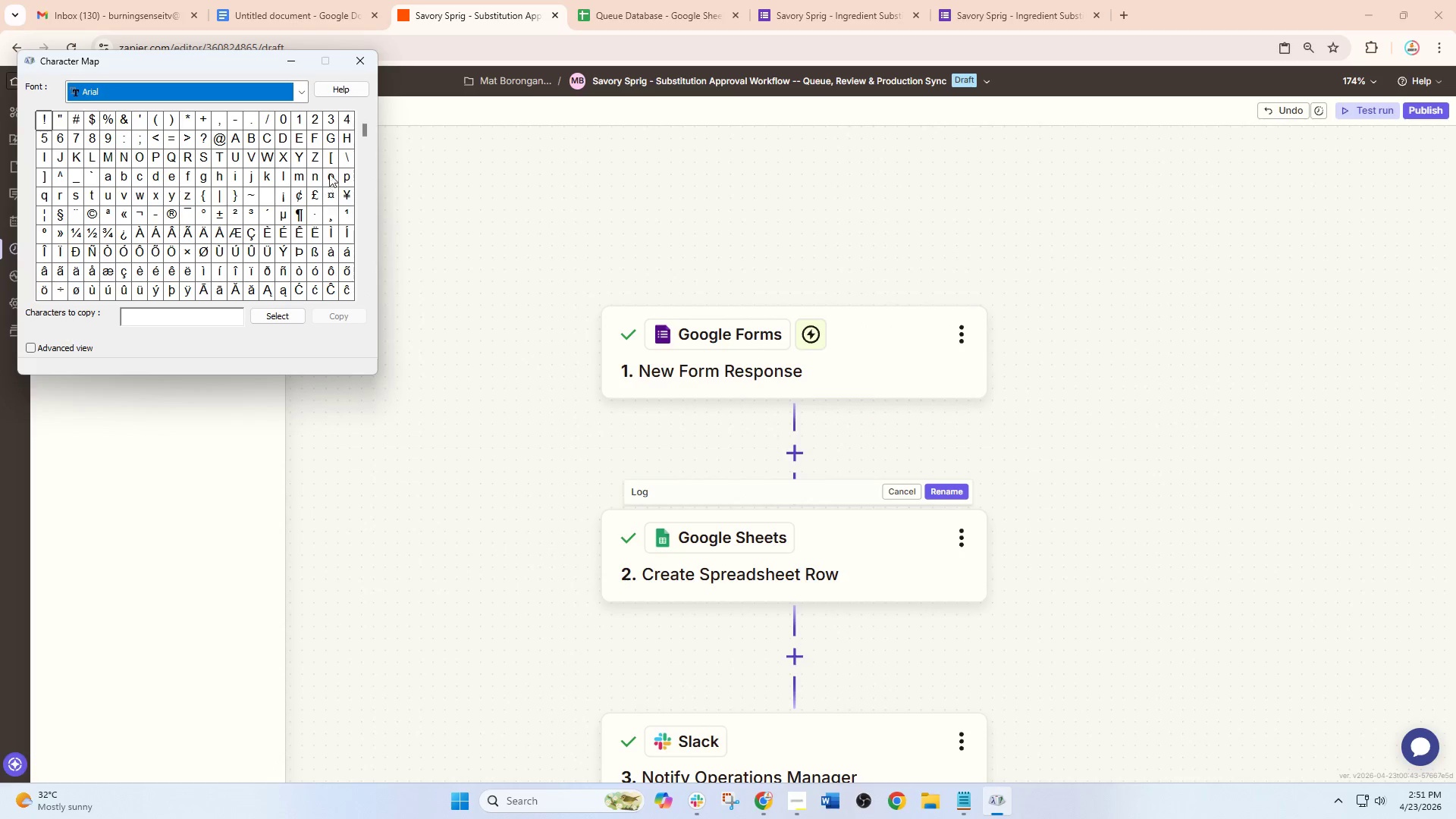 
left_click_drag(start_coordinate=[363, 128], to_coordinate=[359, 249])
 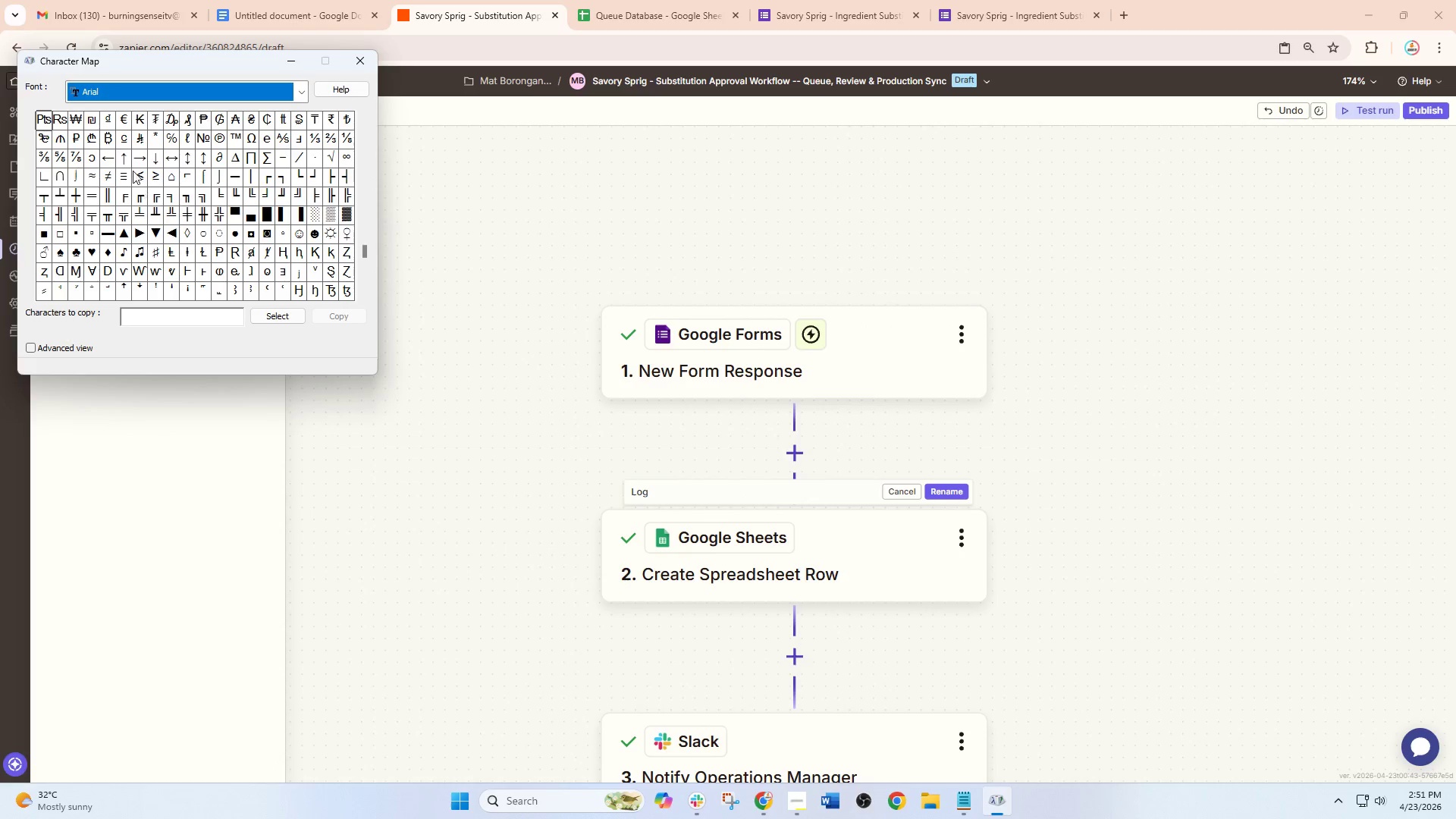 
left_click([141, 155])
 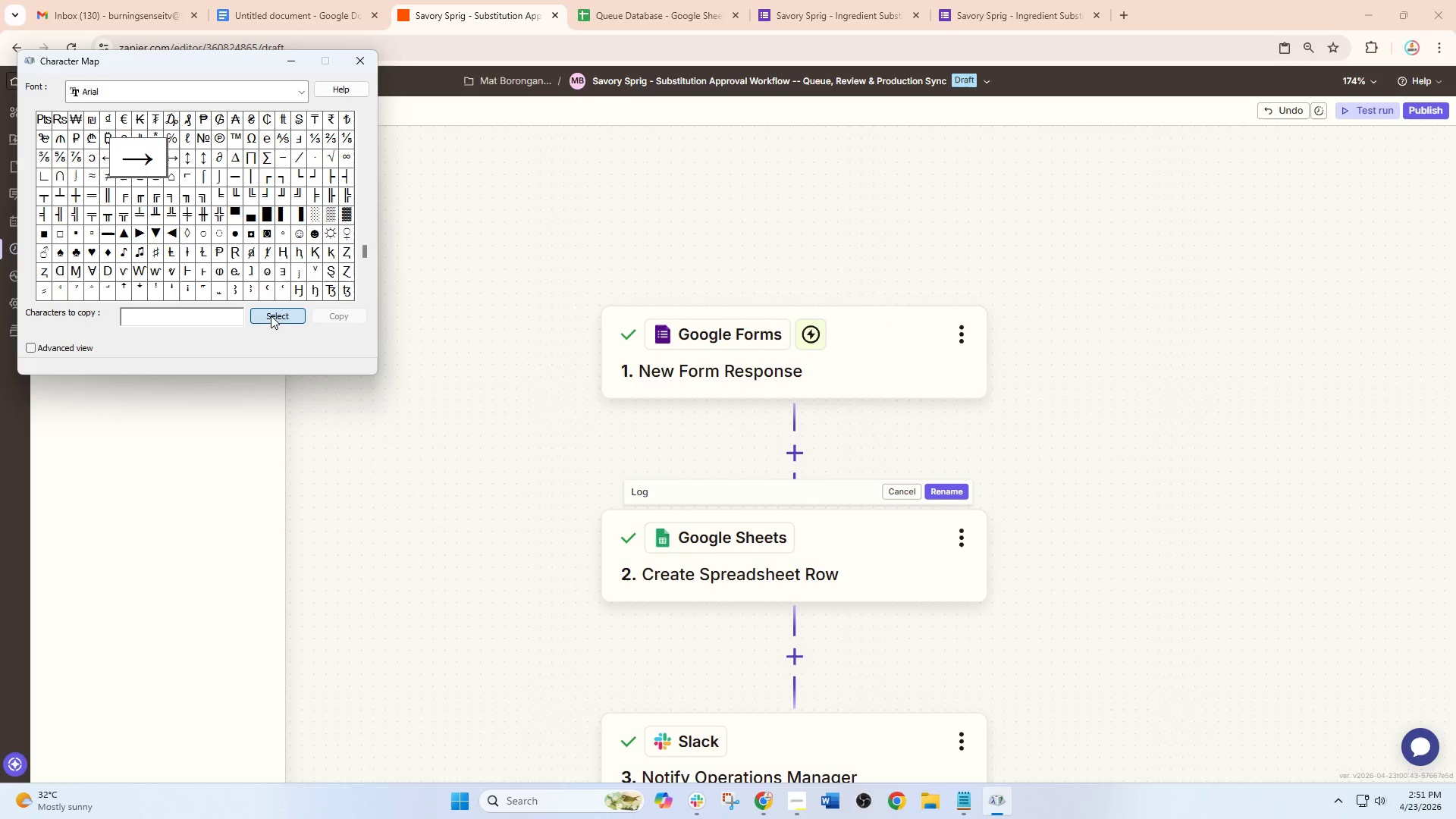 
double_click([338, 315])
 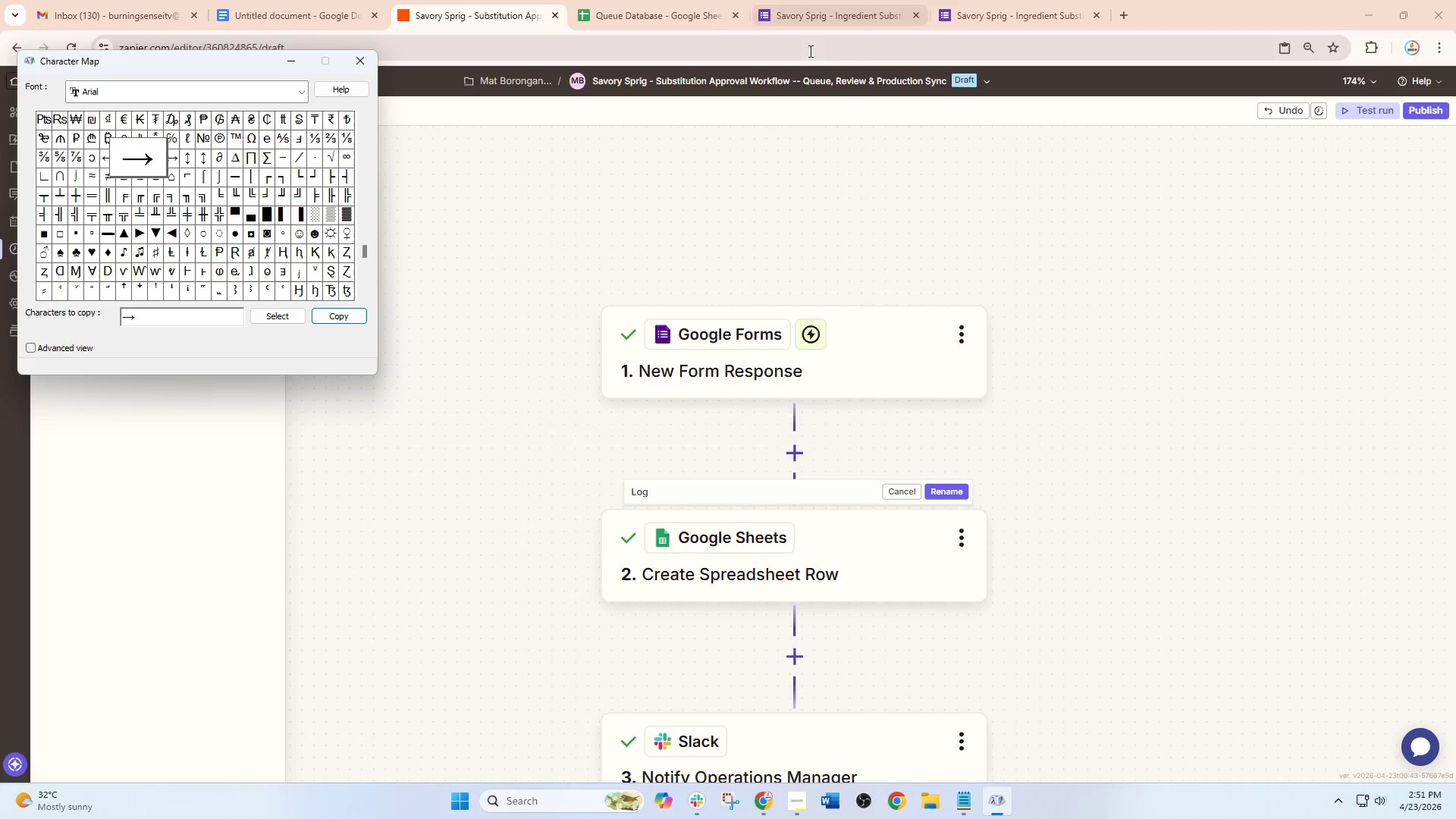 
left_click([832, 85])
 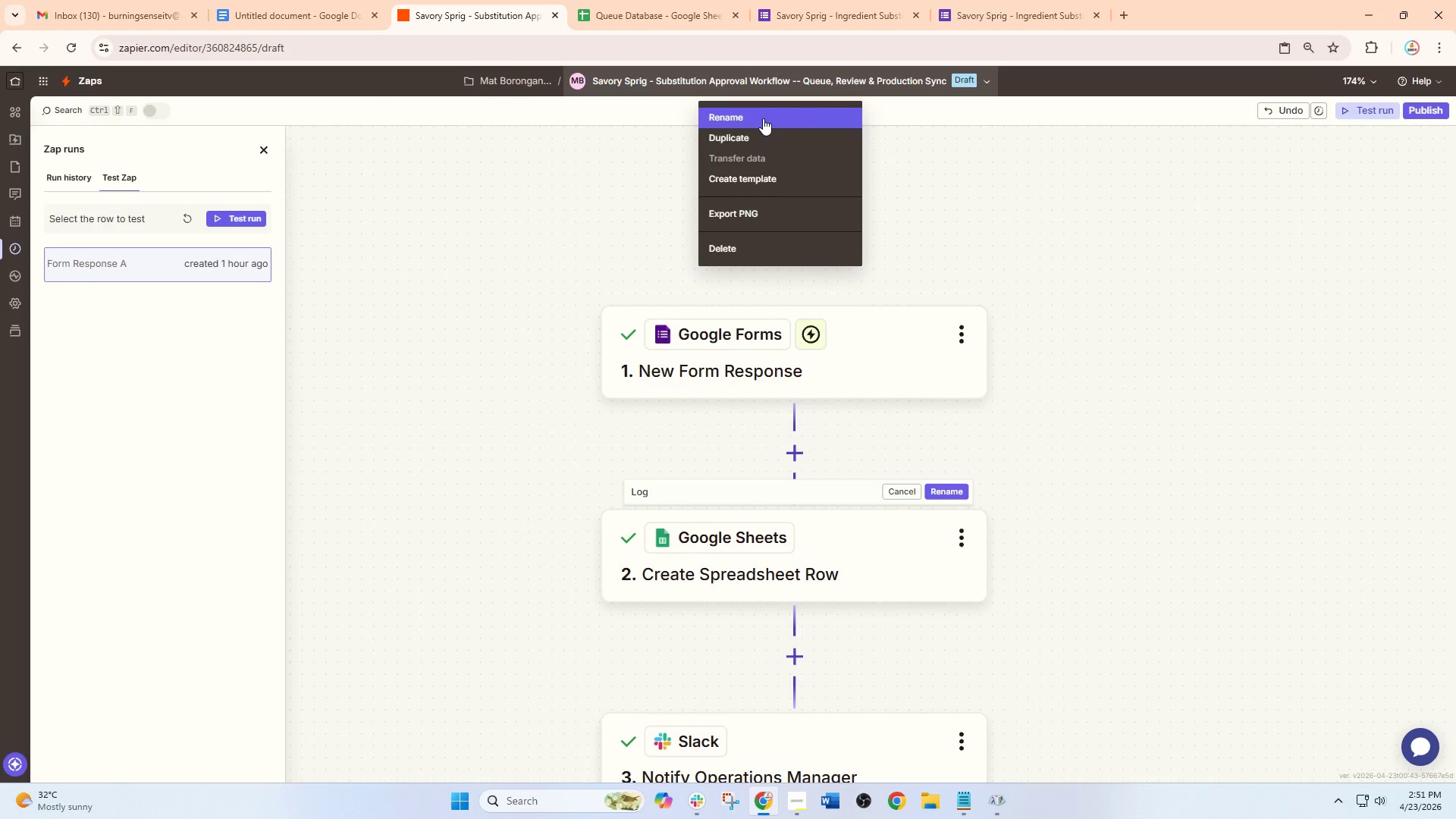 
left_click([763, 118])
 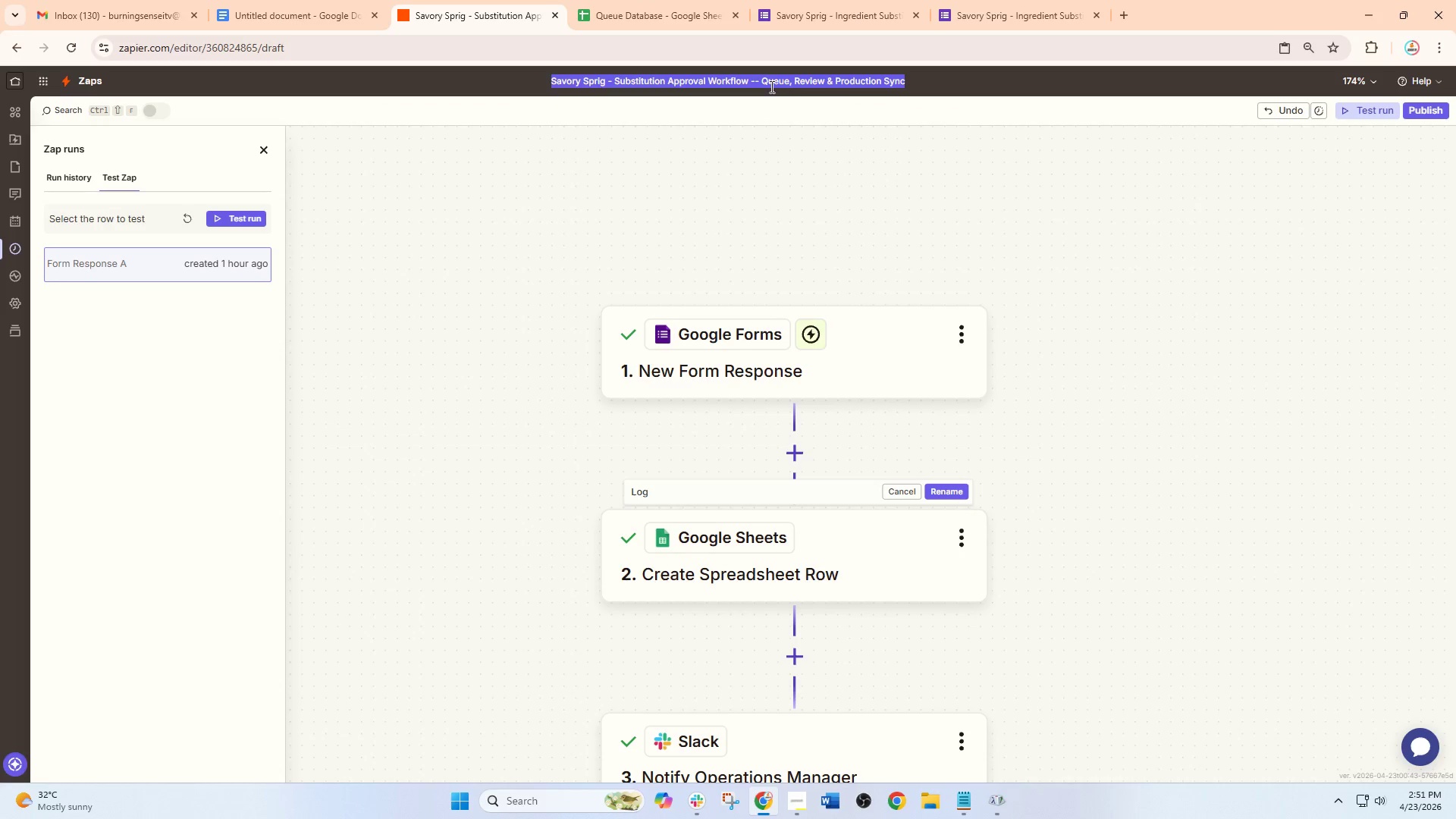 
left_click([764, 84])
 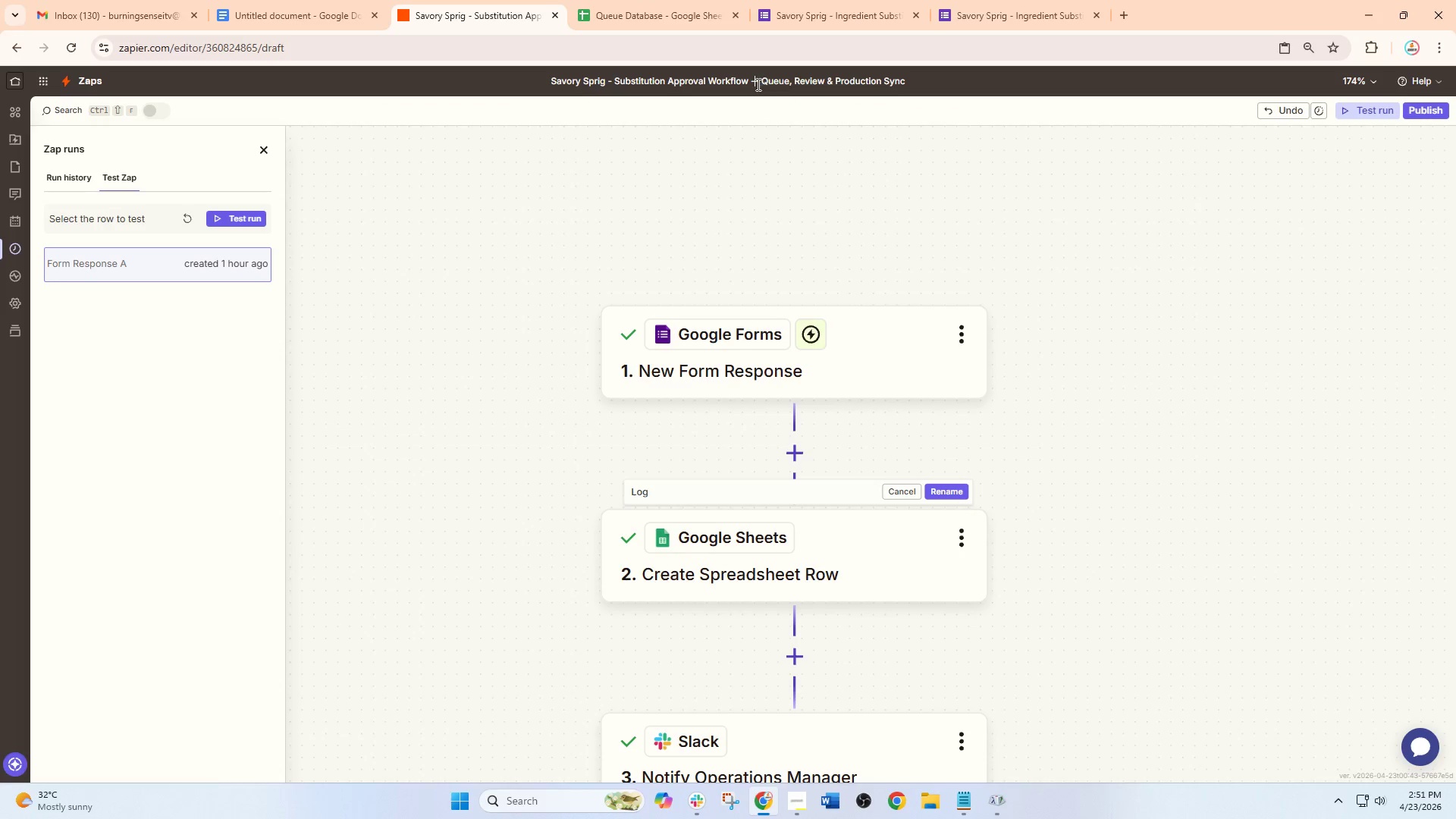 
left_click_drag(start_coordinate=[757, 84], to_coordinate=[764, 84])
 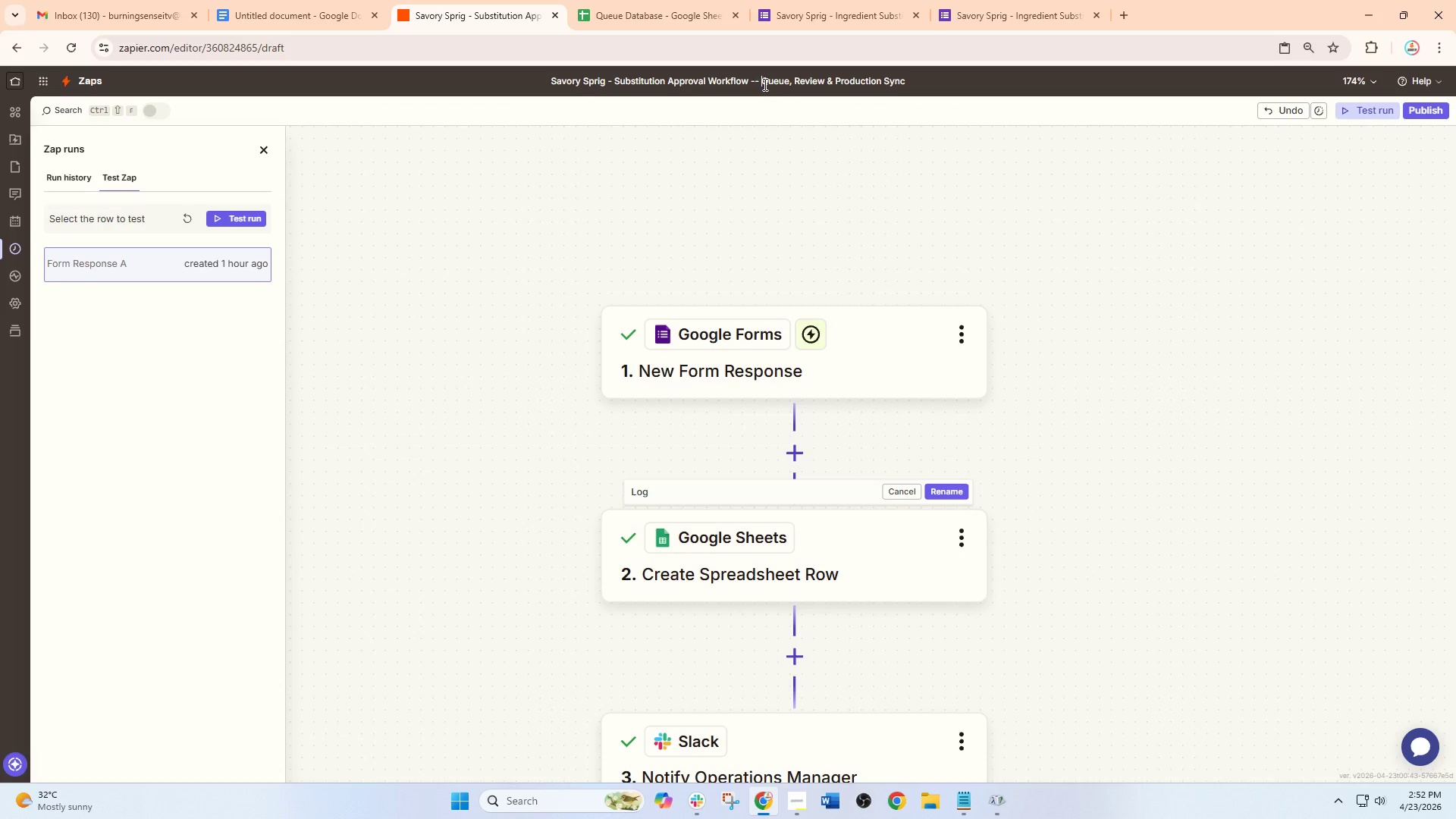 
left_click([764, 84])
 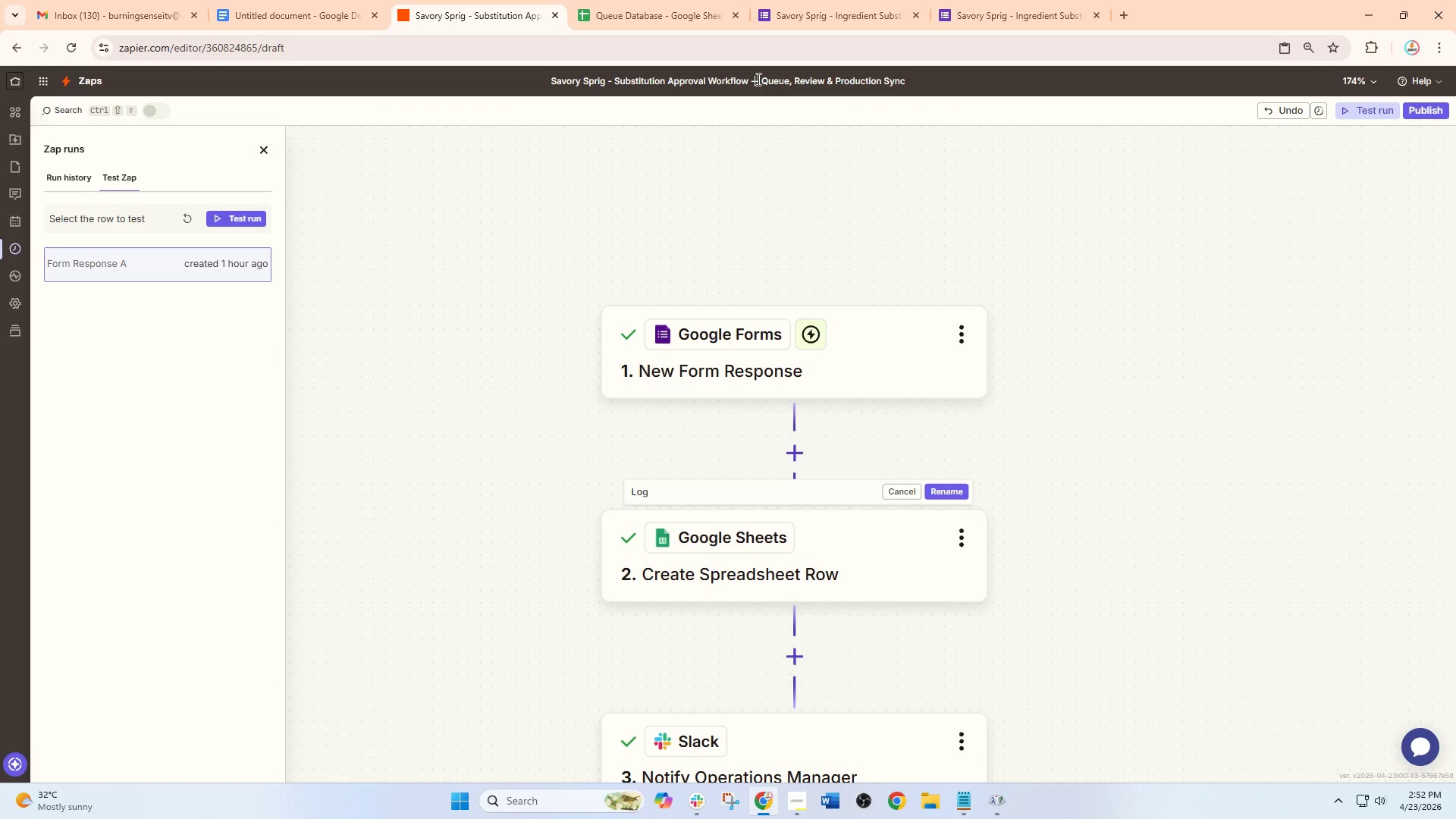 
left_click([757, 79])
 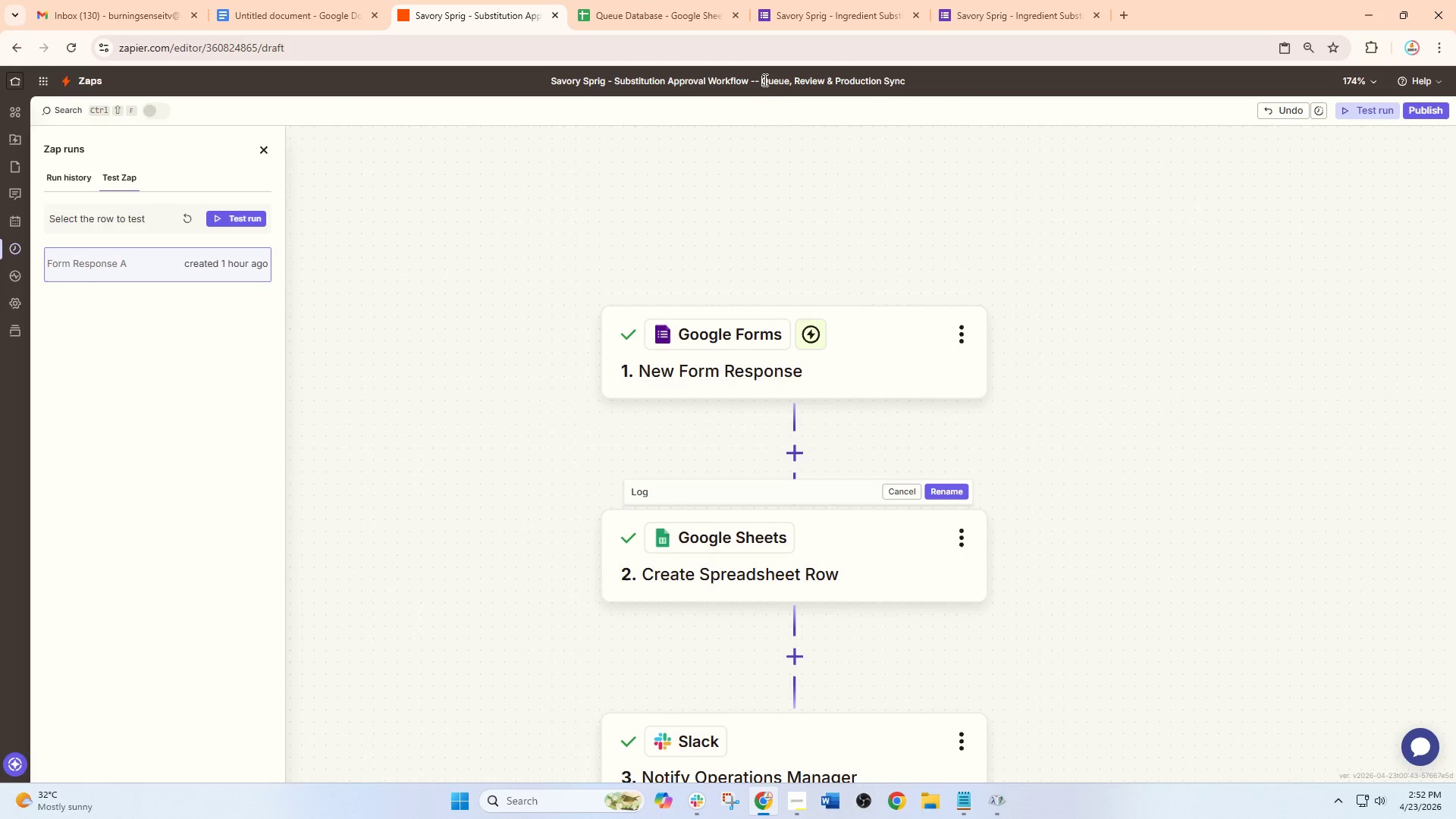 
left_click_drag(start_coordinate=[764, 80], to_coordinate=[752, 83])
 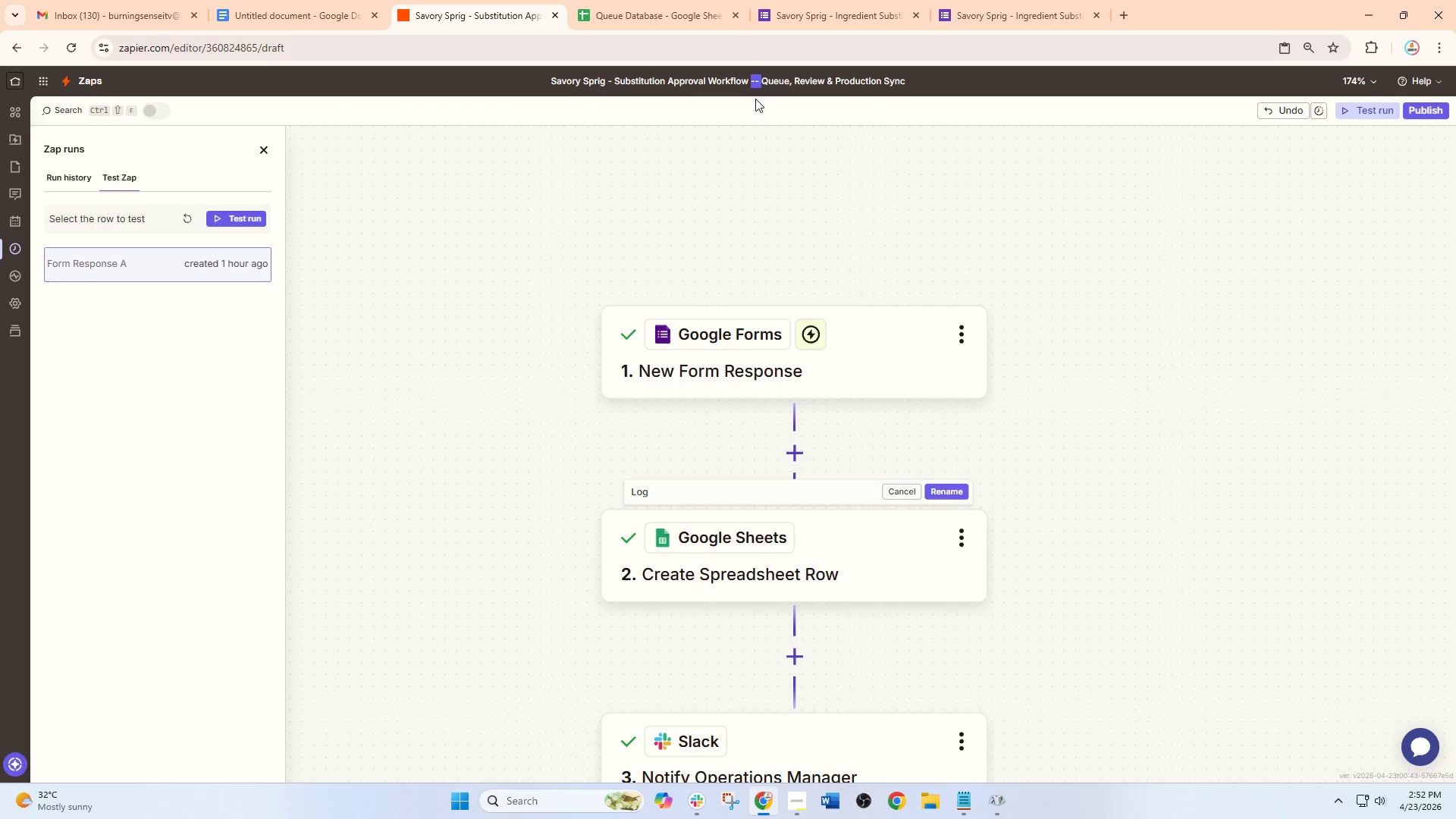 
key(Control+V)
 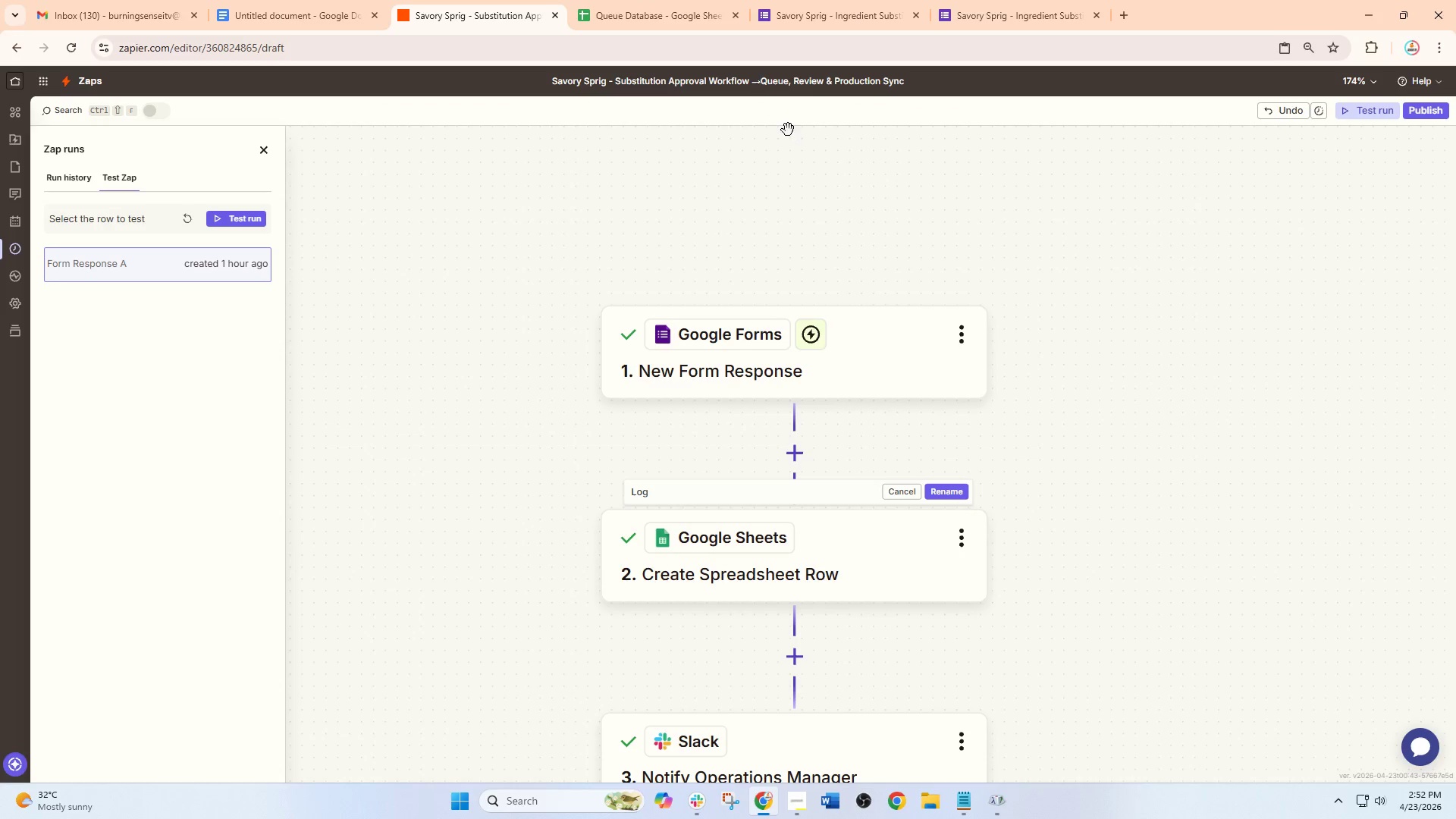 
key(Space)
 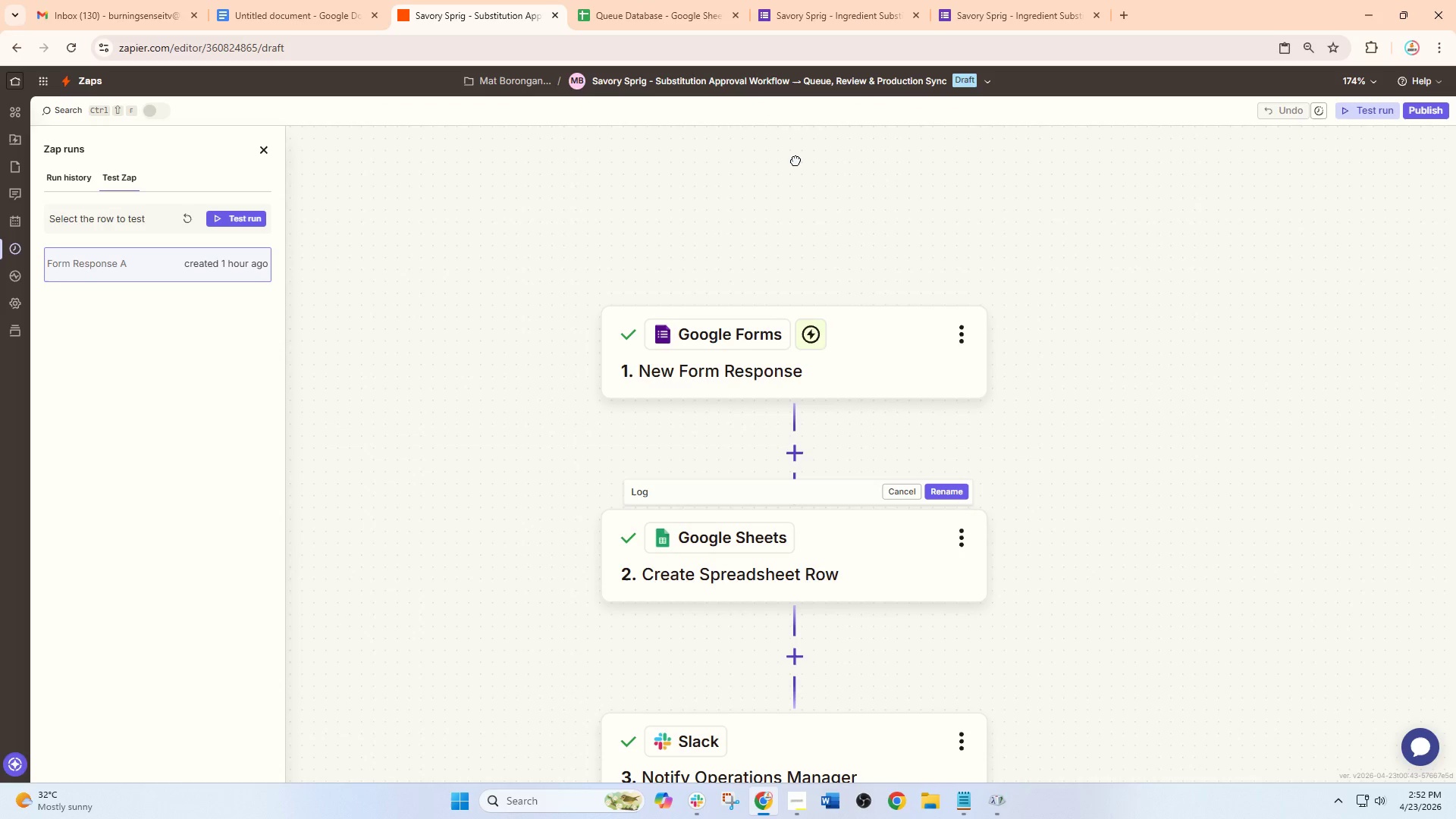 
left_click([795, 160])
 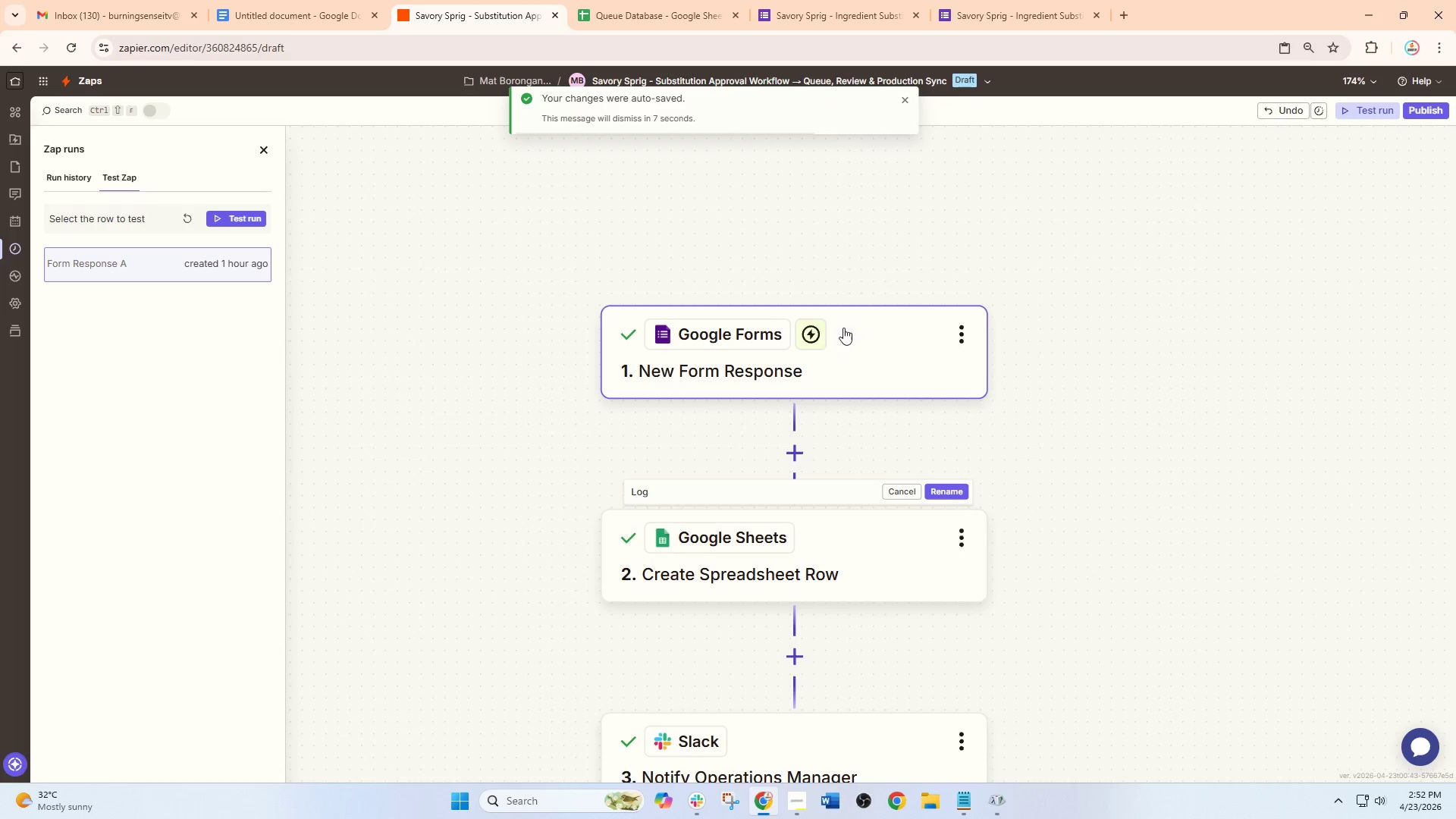 
wait(6.09)
 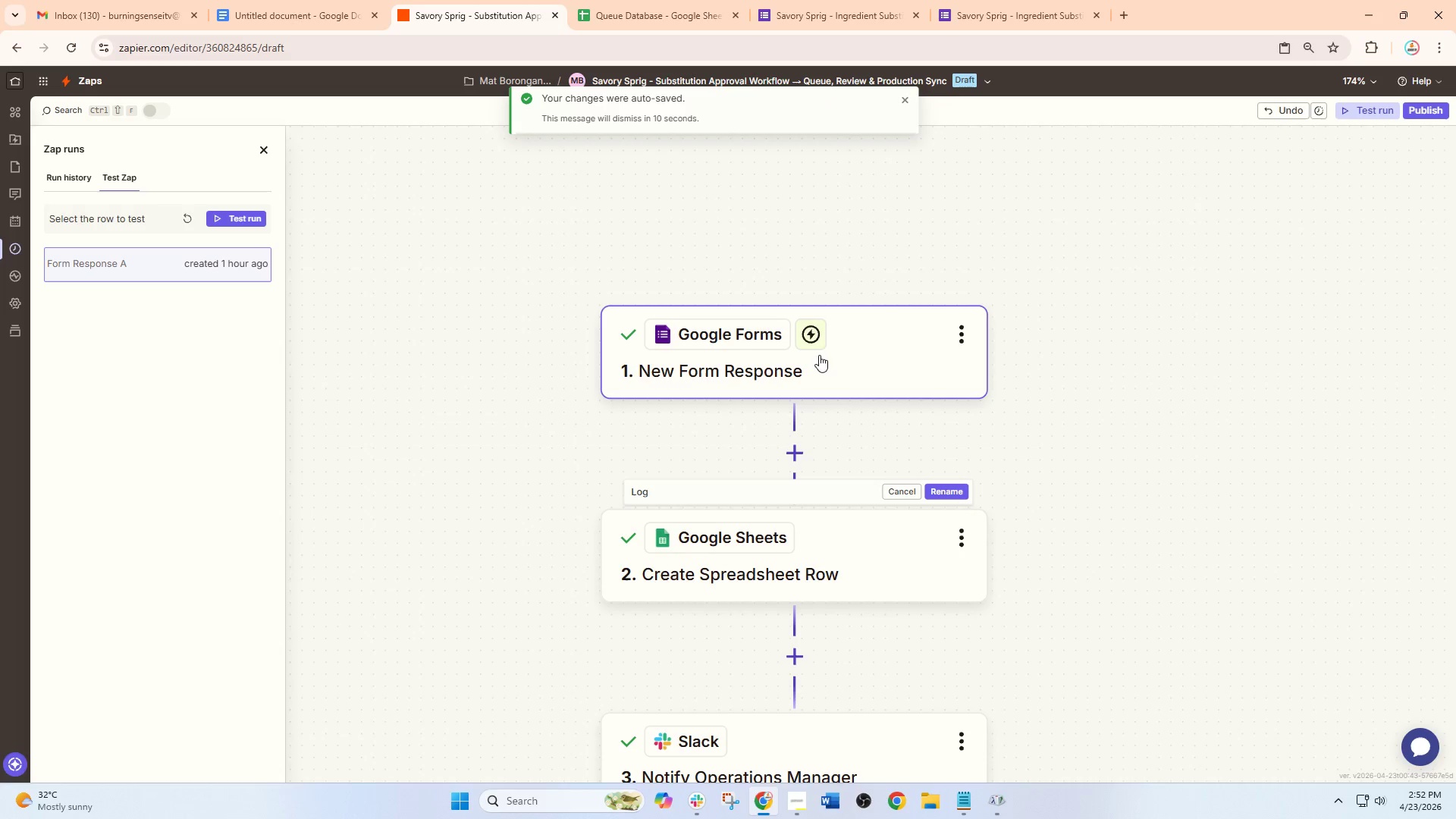 
left_click([1048, 328])
 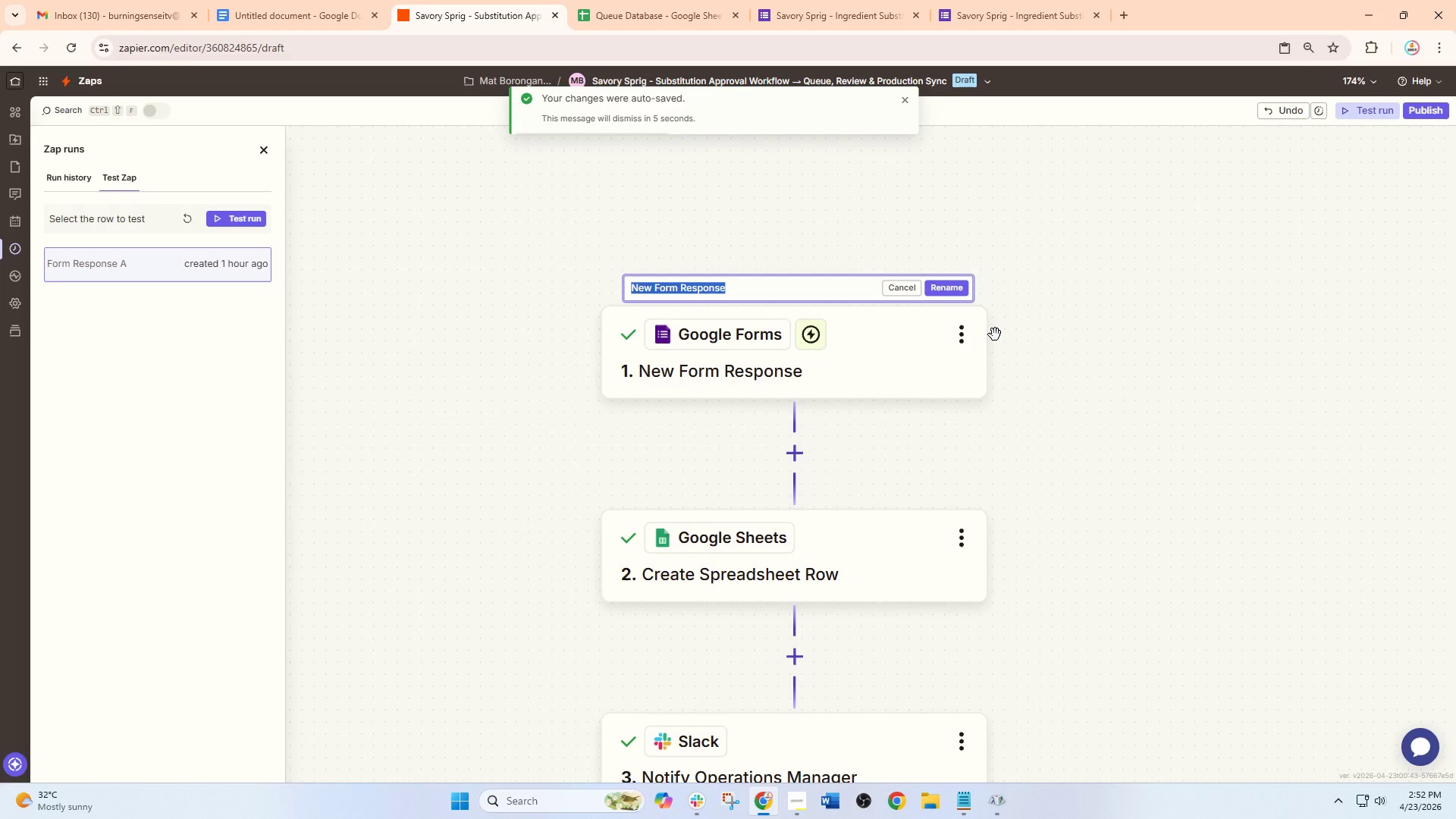 
type(New Substitution Rewques)
key(Backspace)
key(Backspace)
key(Backspace)
key(Backspace)
type(uest Subsm)
key(Backspace)
key(Backspace)
type(mitted )
 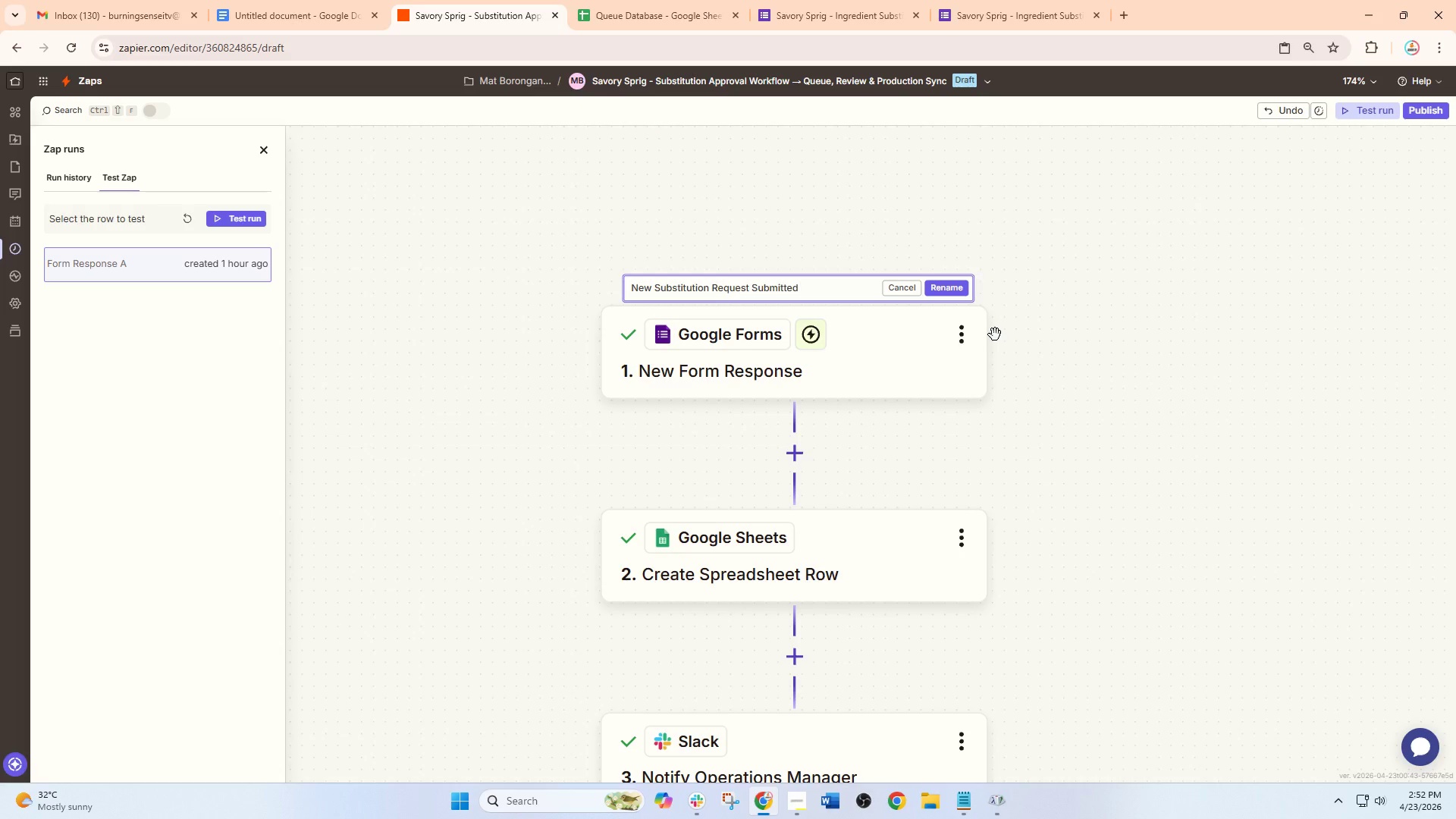 
left_click([952, 286])
 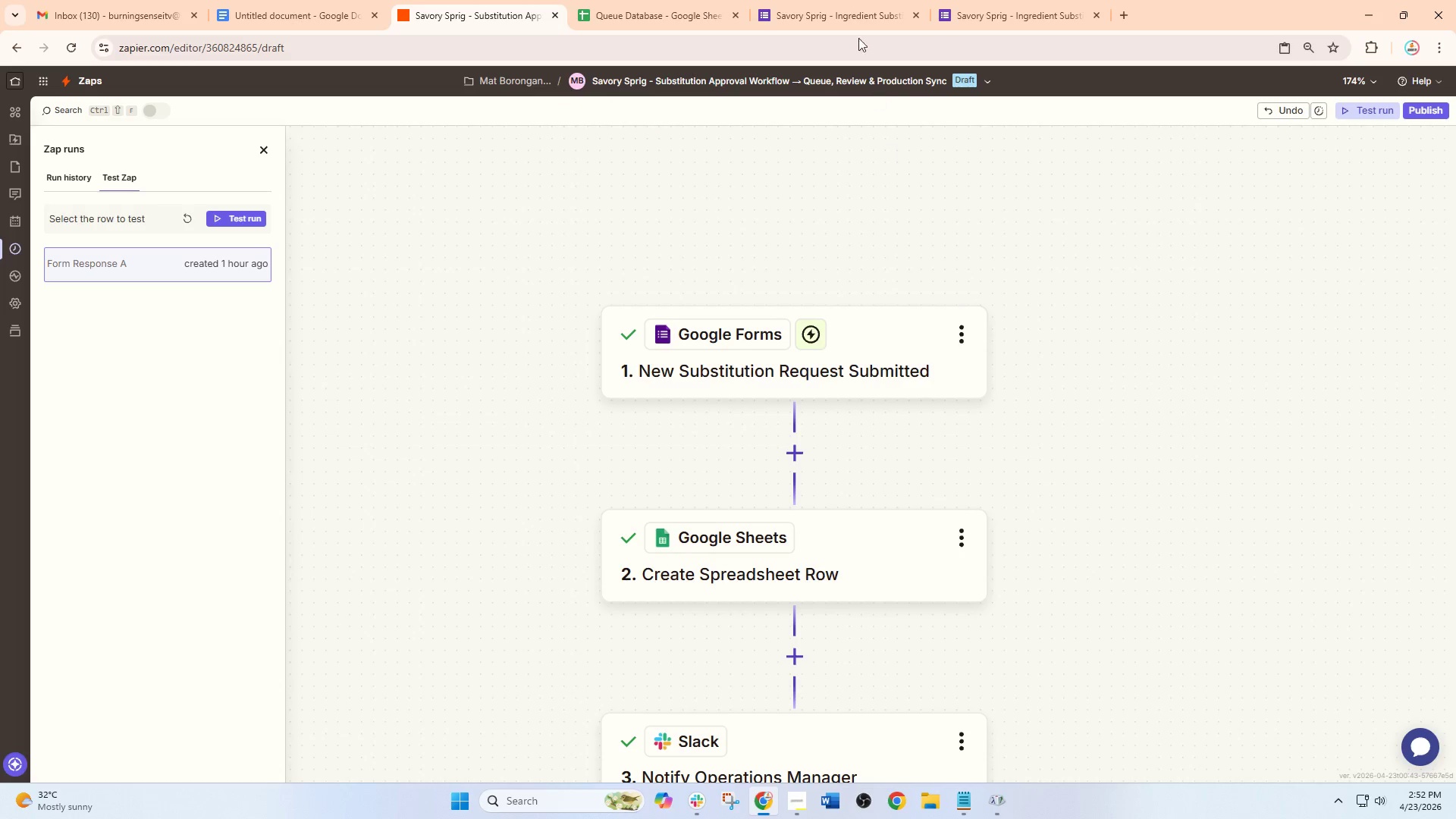 
left_click([840, 0])
 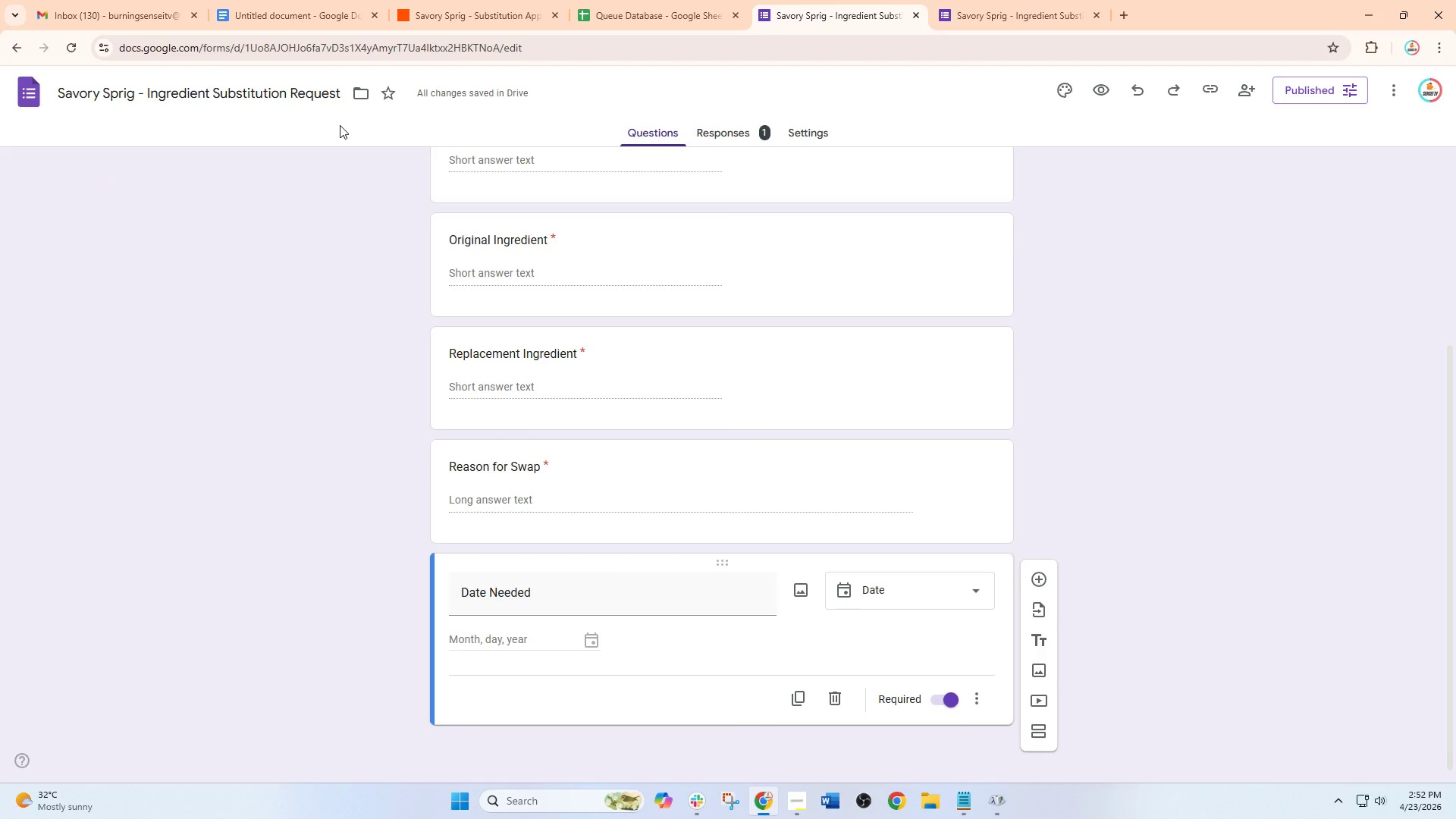 
left_click([504, 0])
 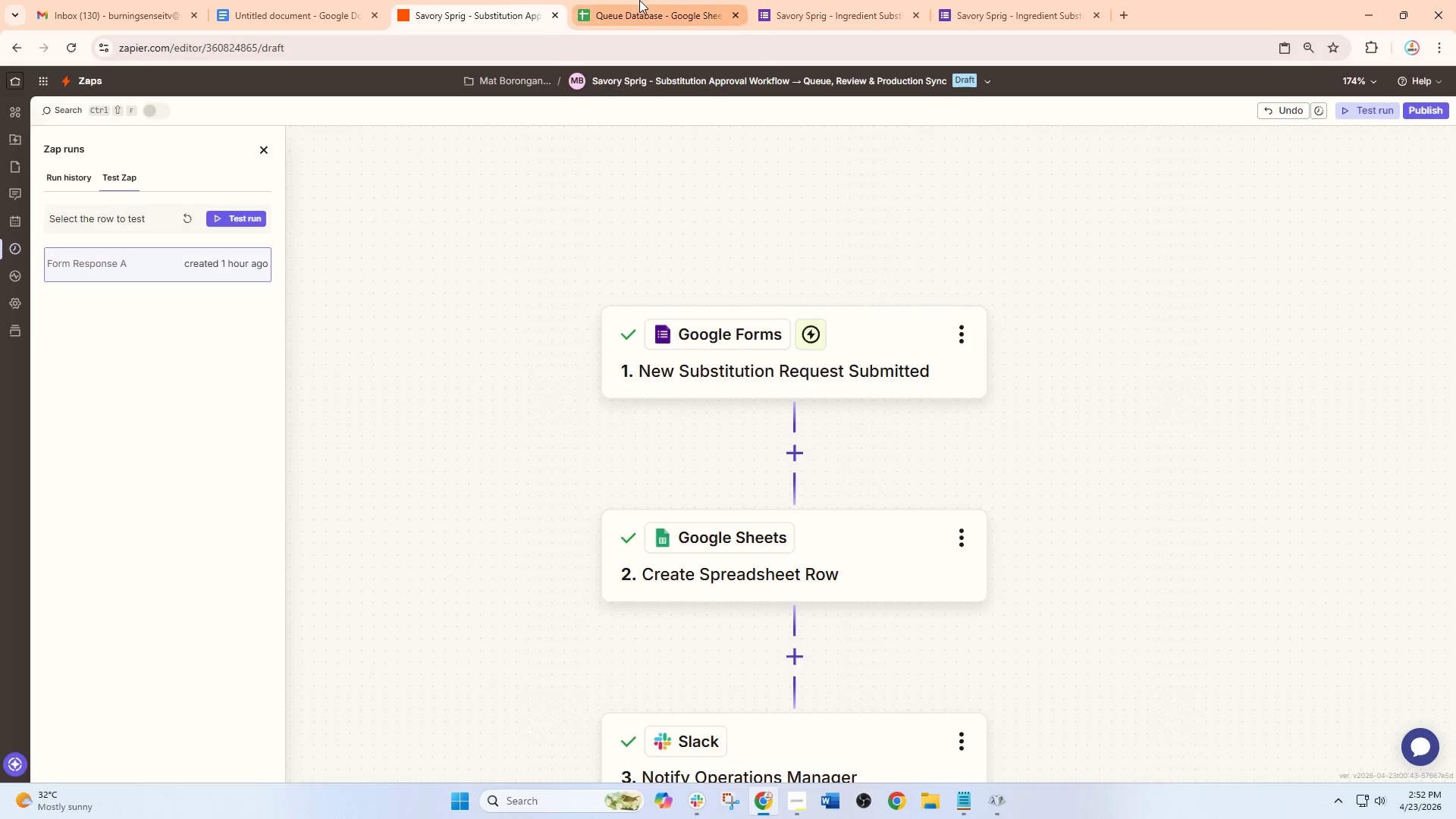 
left_click_drag(start_coordinate=[639, 0], to_coordinate=[511, 0])
 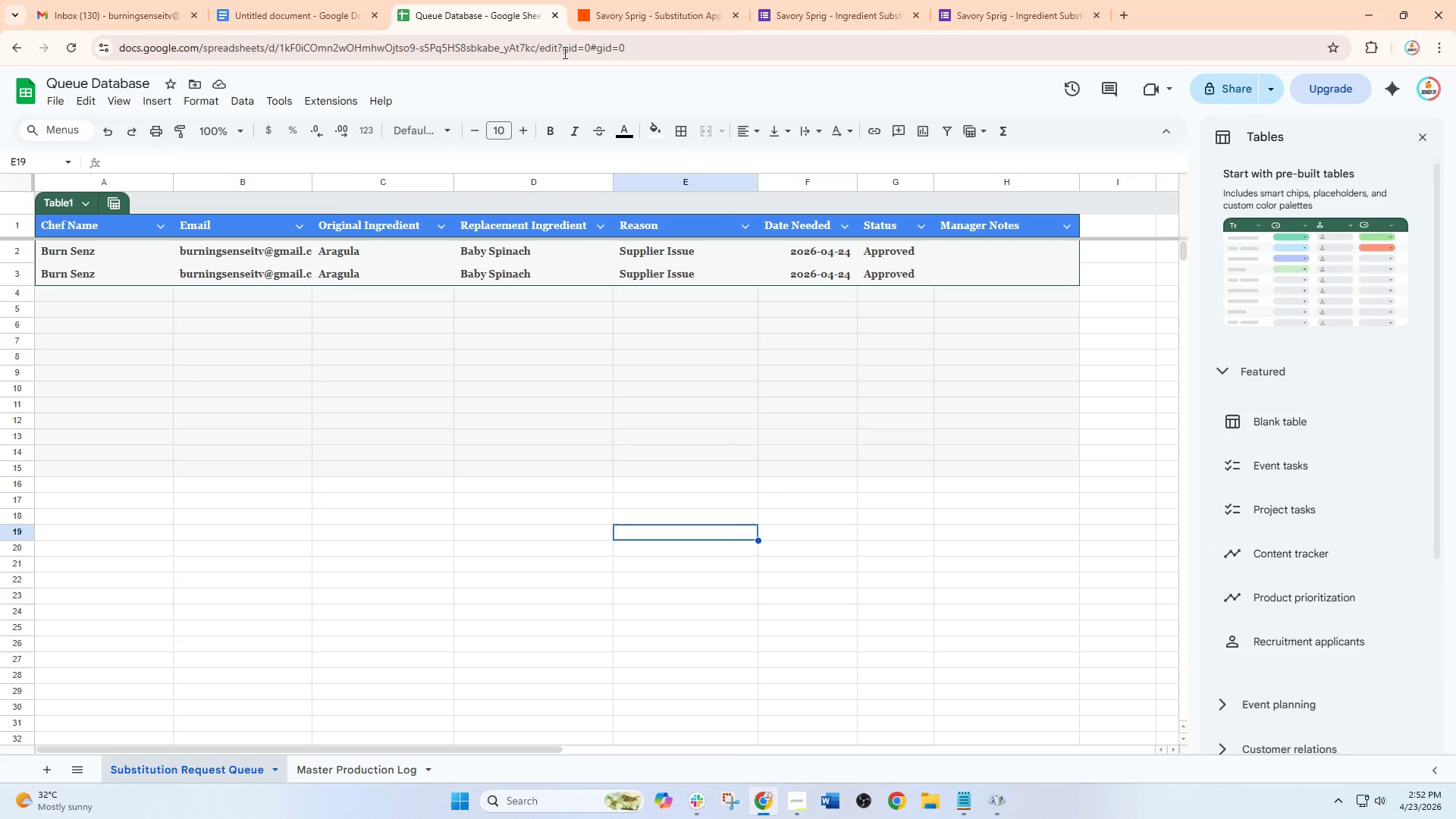 
left_click([635, 0])
 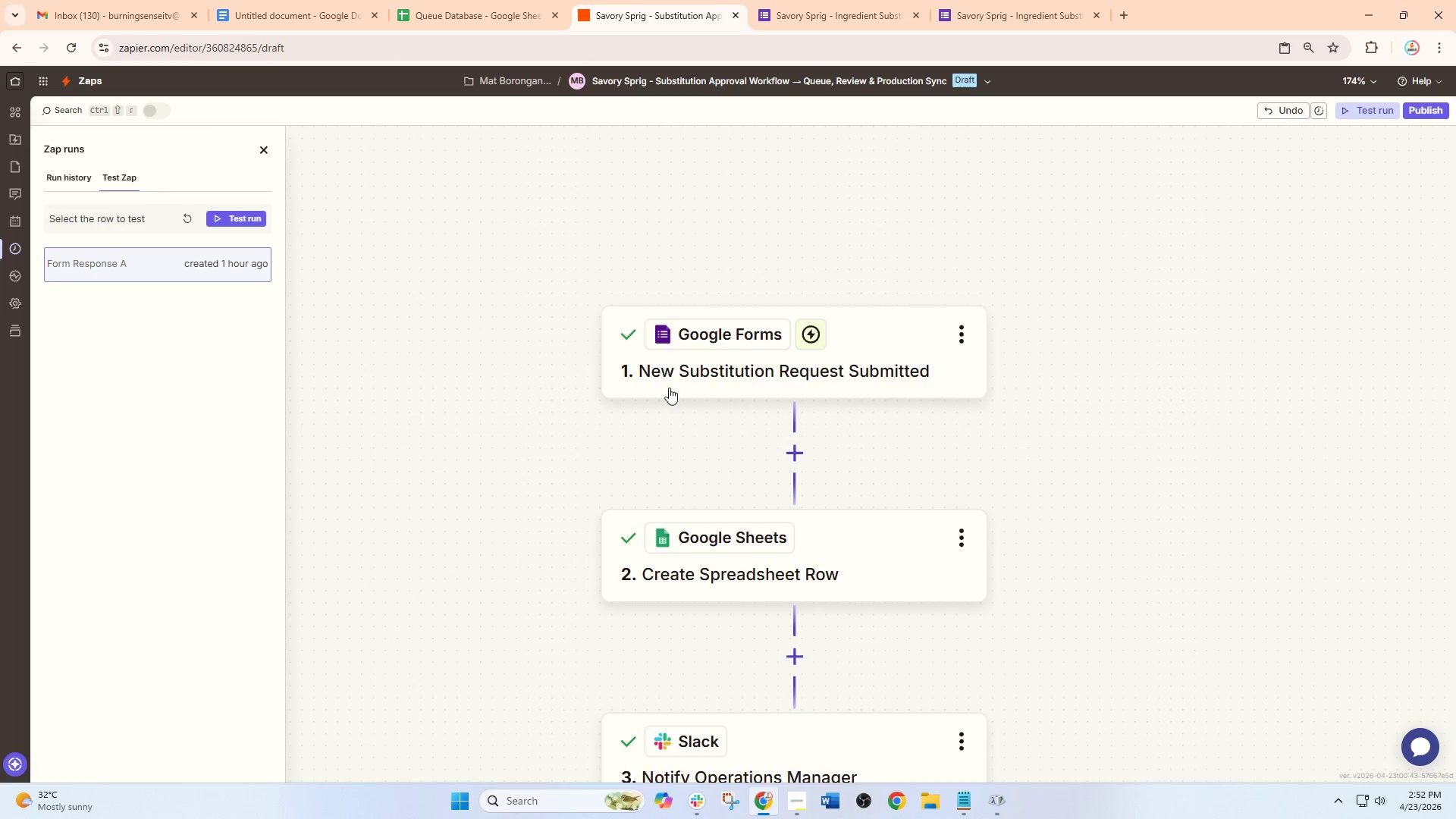 
scroll: coordinate [673, 394], scroll_direction: down, amount: 3.0
 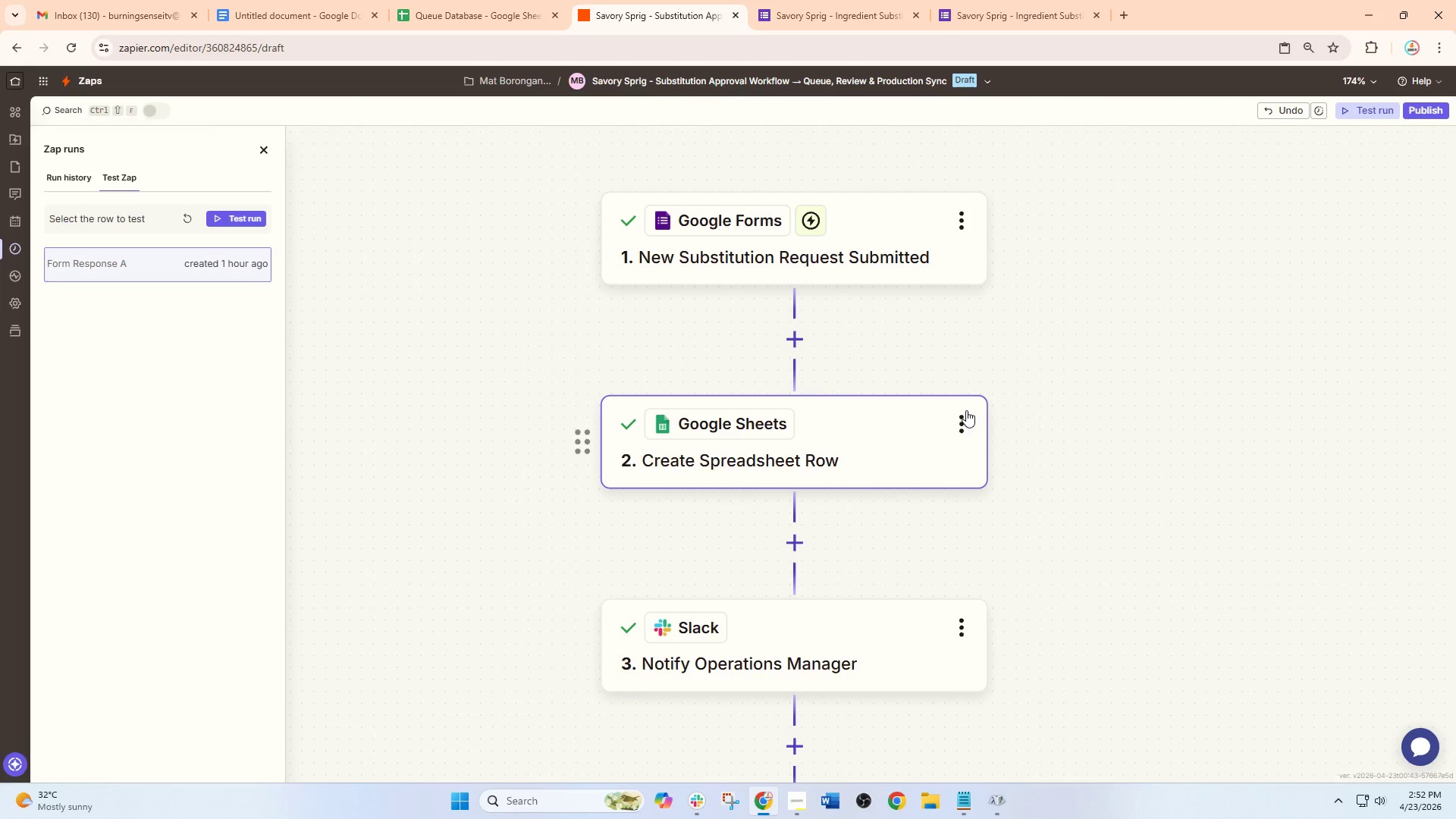 
left_click([966, 410])
 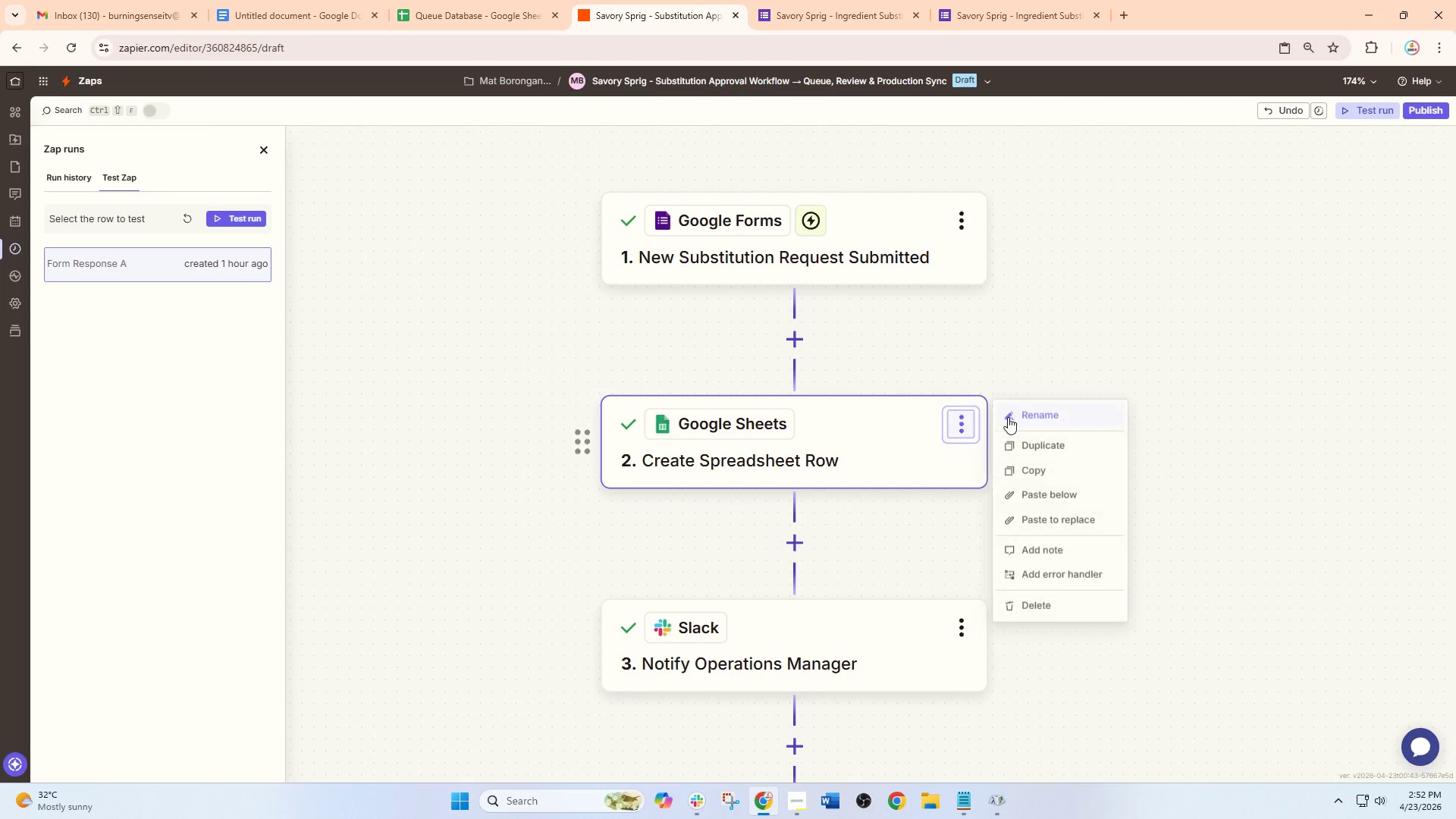 
left_click([1010, 417])
 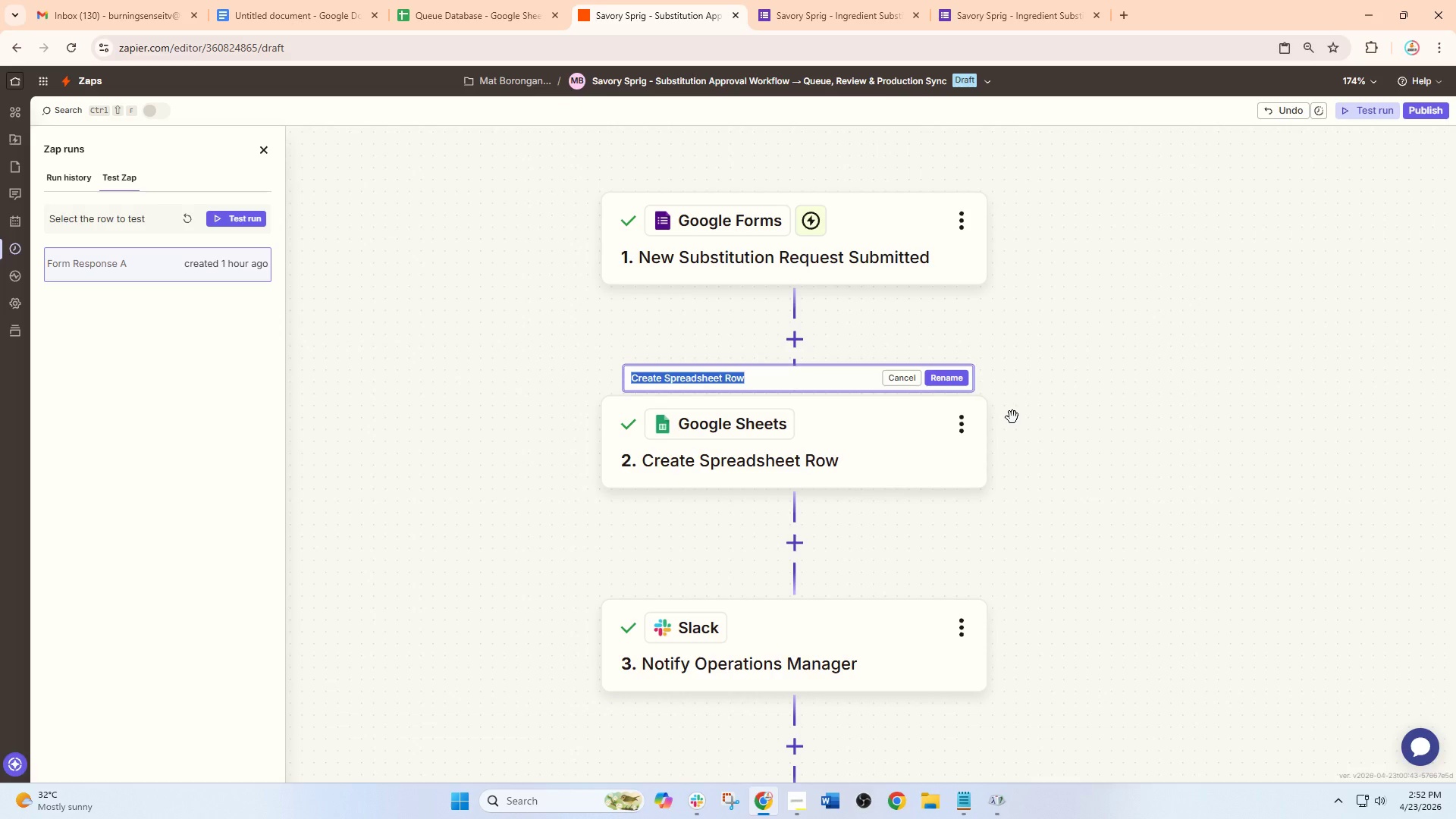 
type(Log Reqe)
key(Backspace)
type(uest to Appor)
key(Backspace)
key(Backspace)
type(roval Queue (Set Status: Pending))
 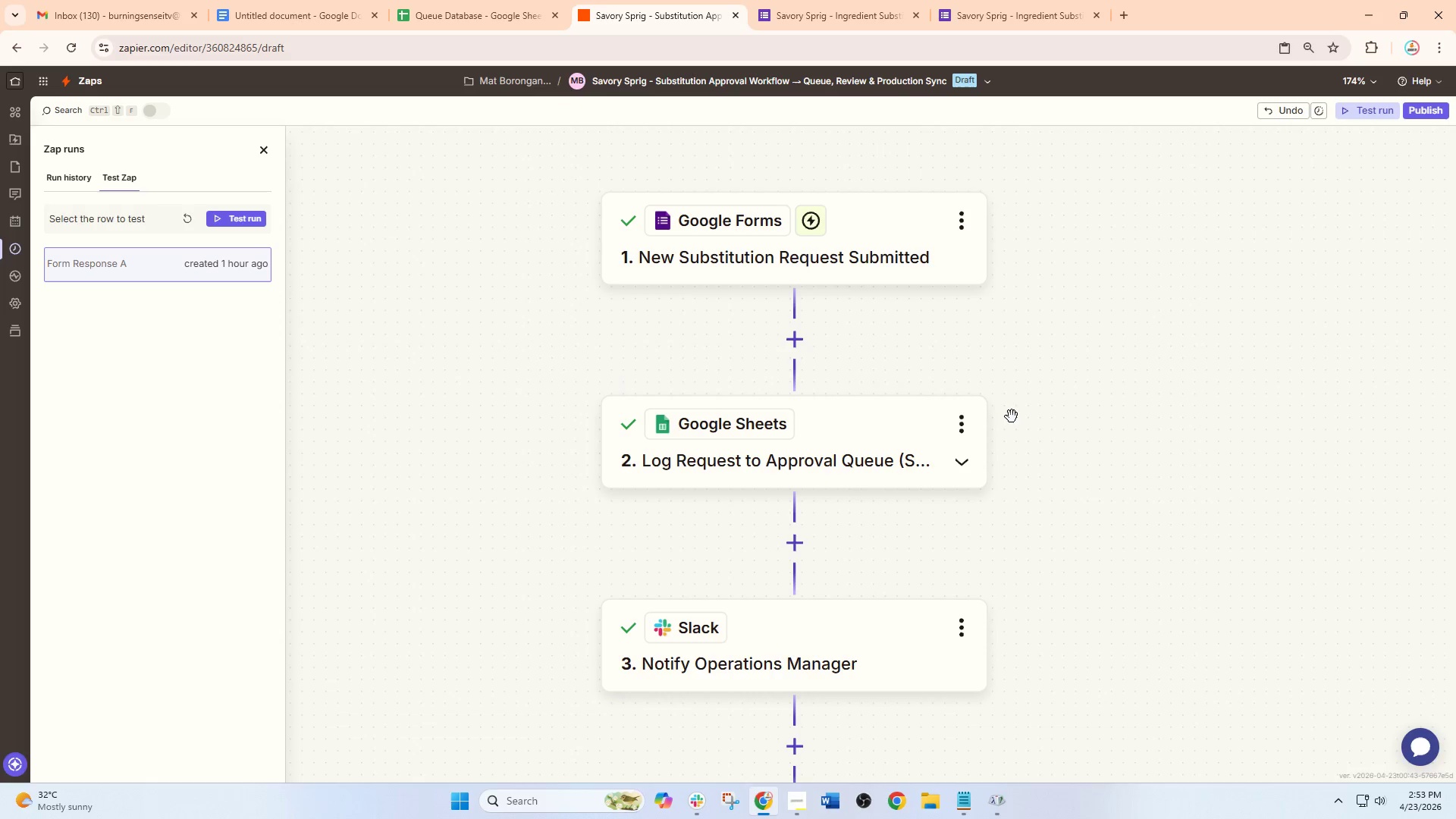 
 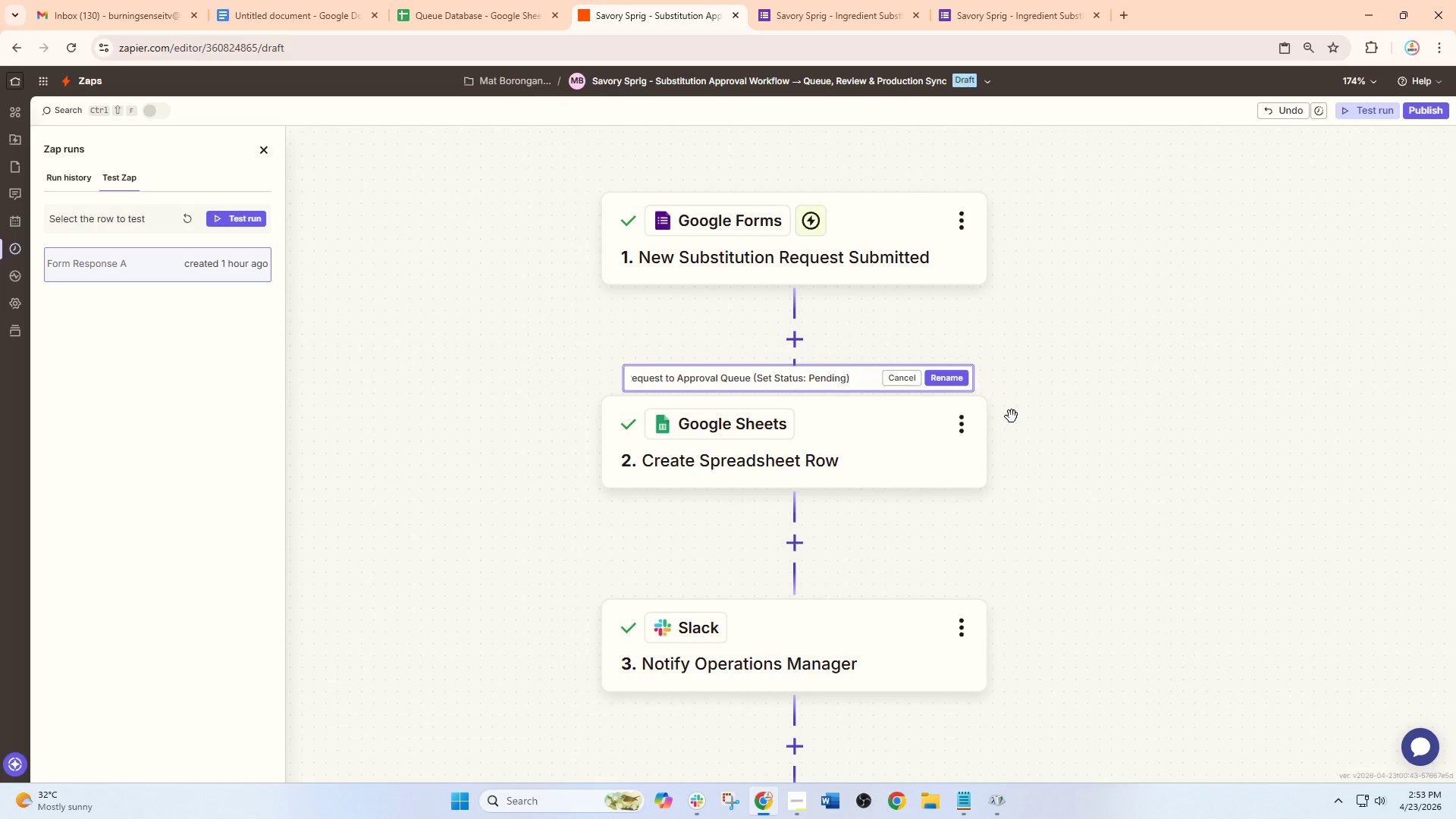 
key(Enter)
 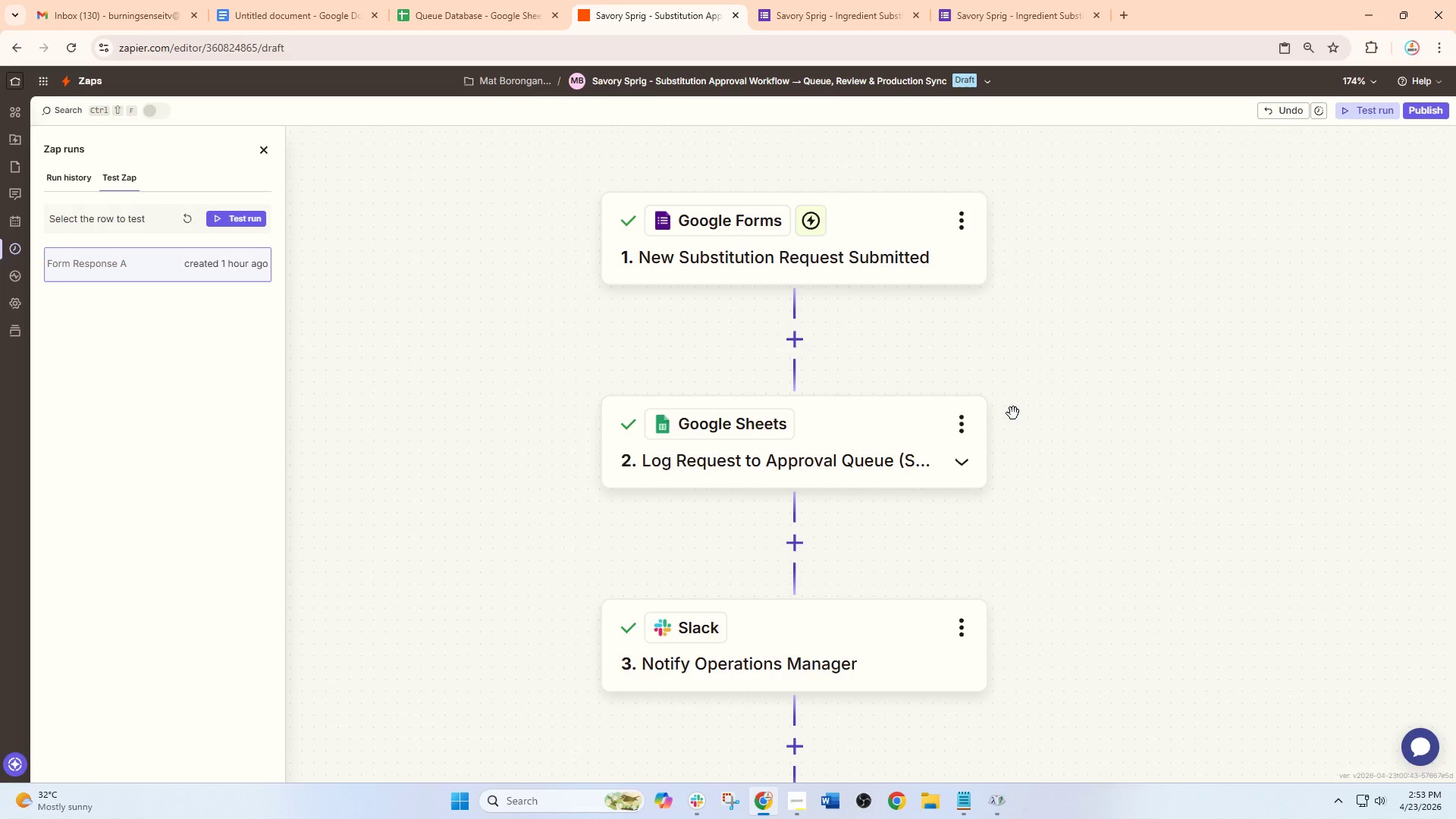 
scroll: coordinate [964, 472], scroll_direction: down, amount: 4.0
 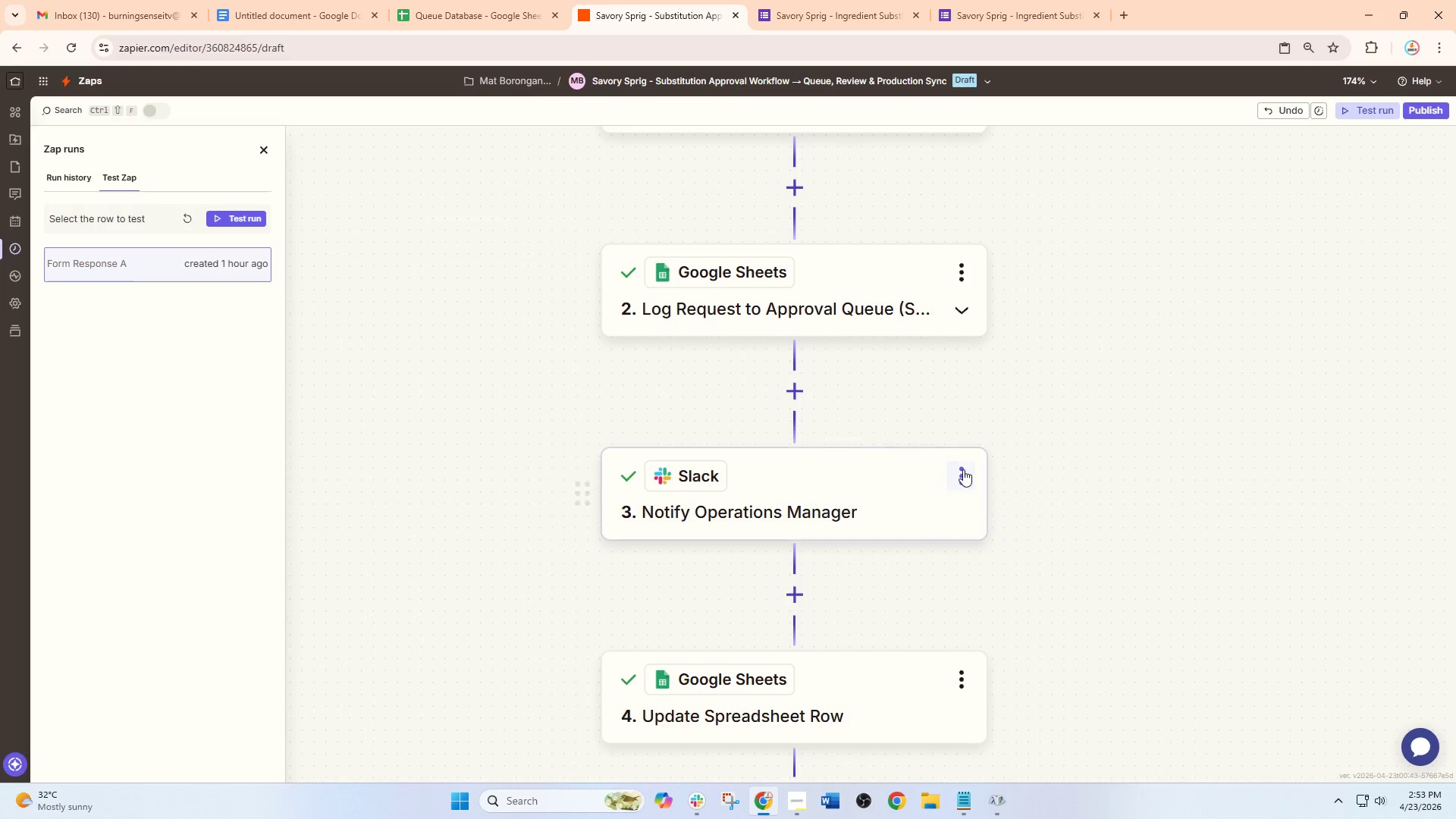 
left_click([963, 469])
 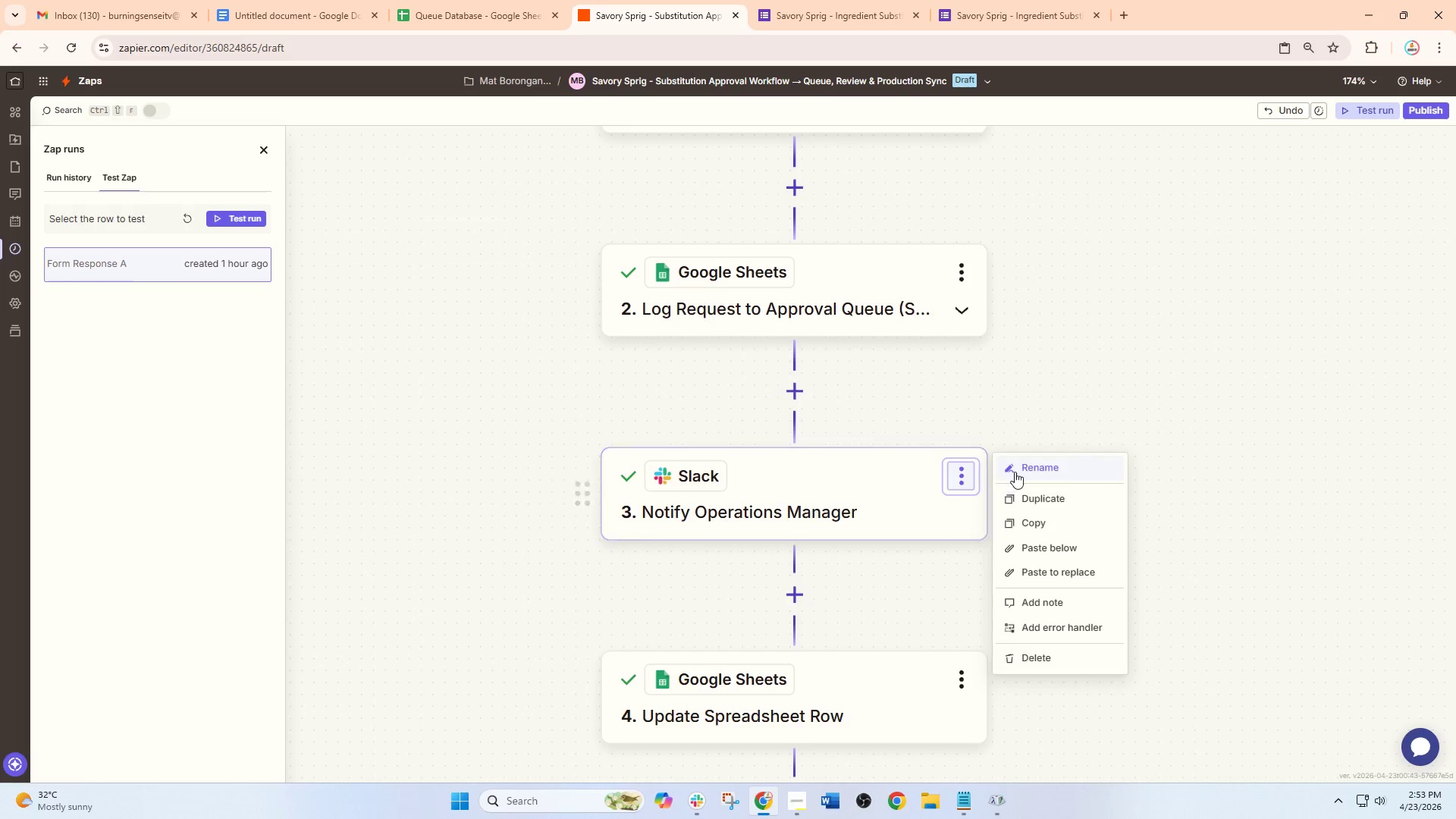 
left_click([1016, 471])
 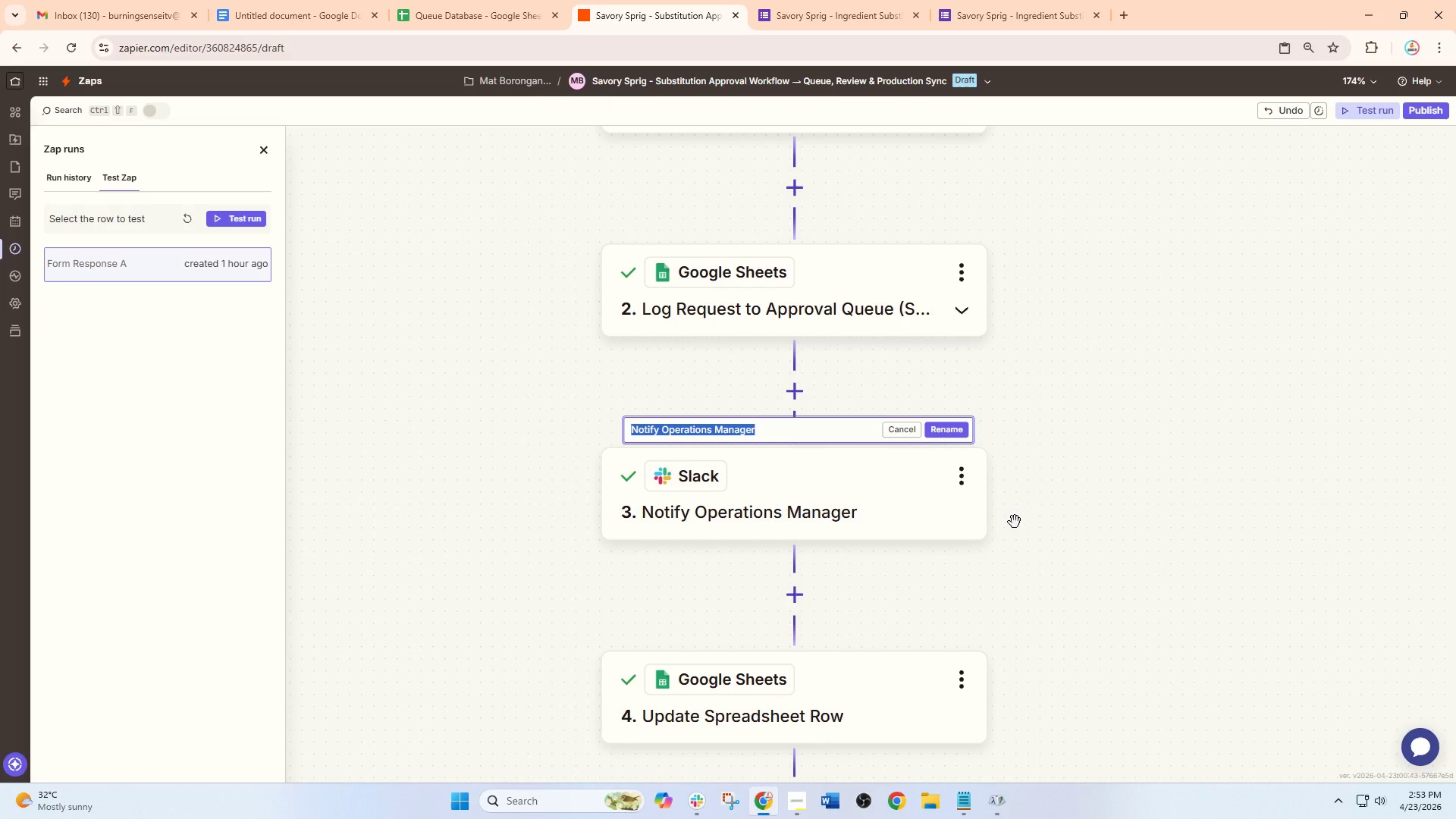 
left_click([957, 467])
 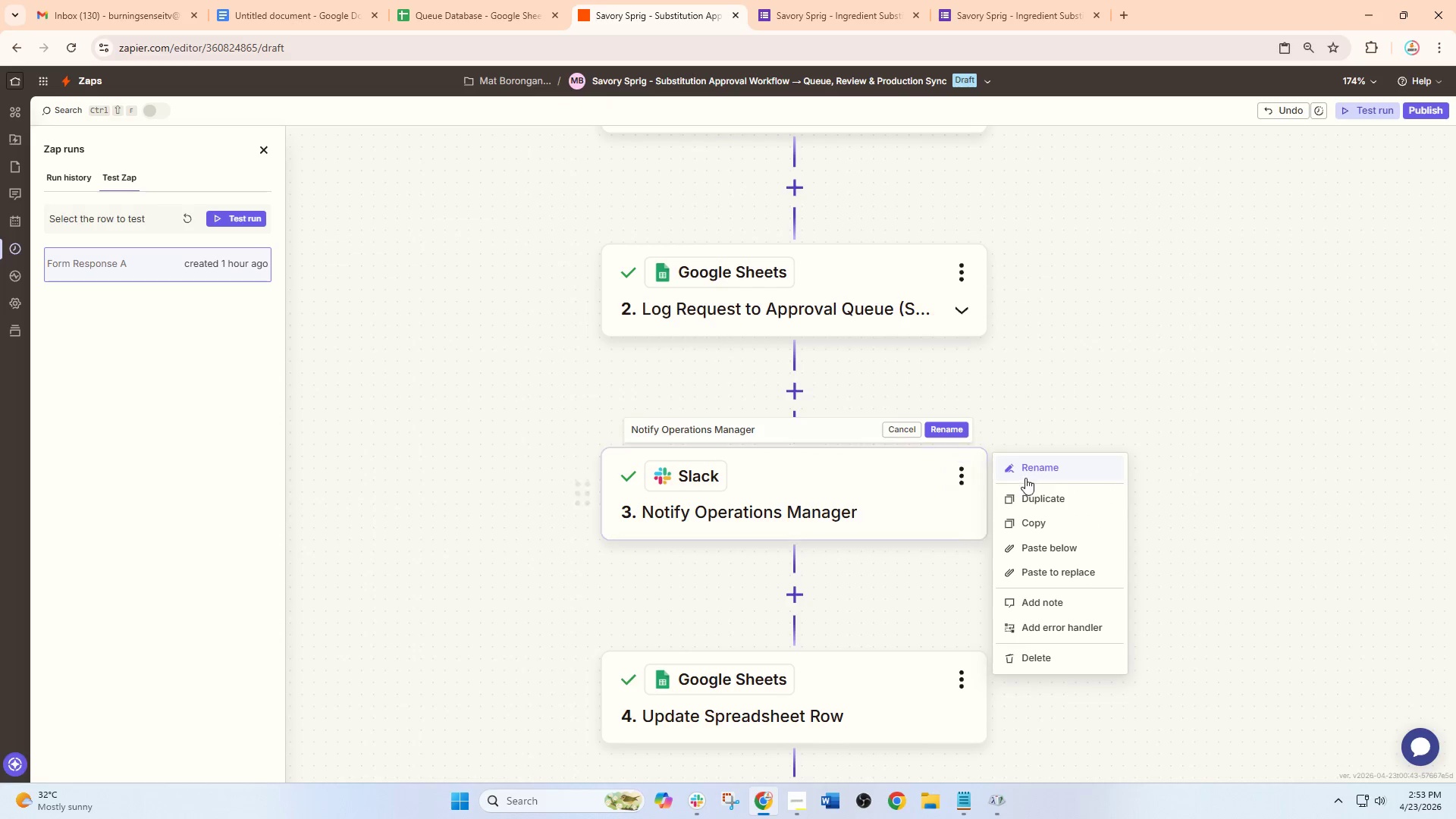 
left_click([1039, 472])
 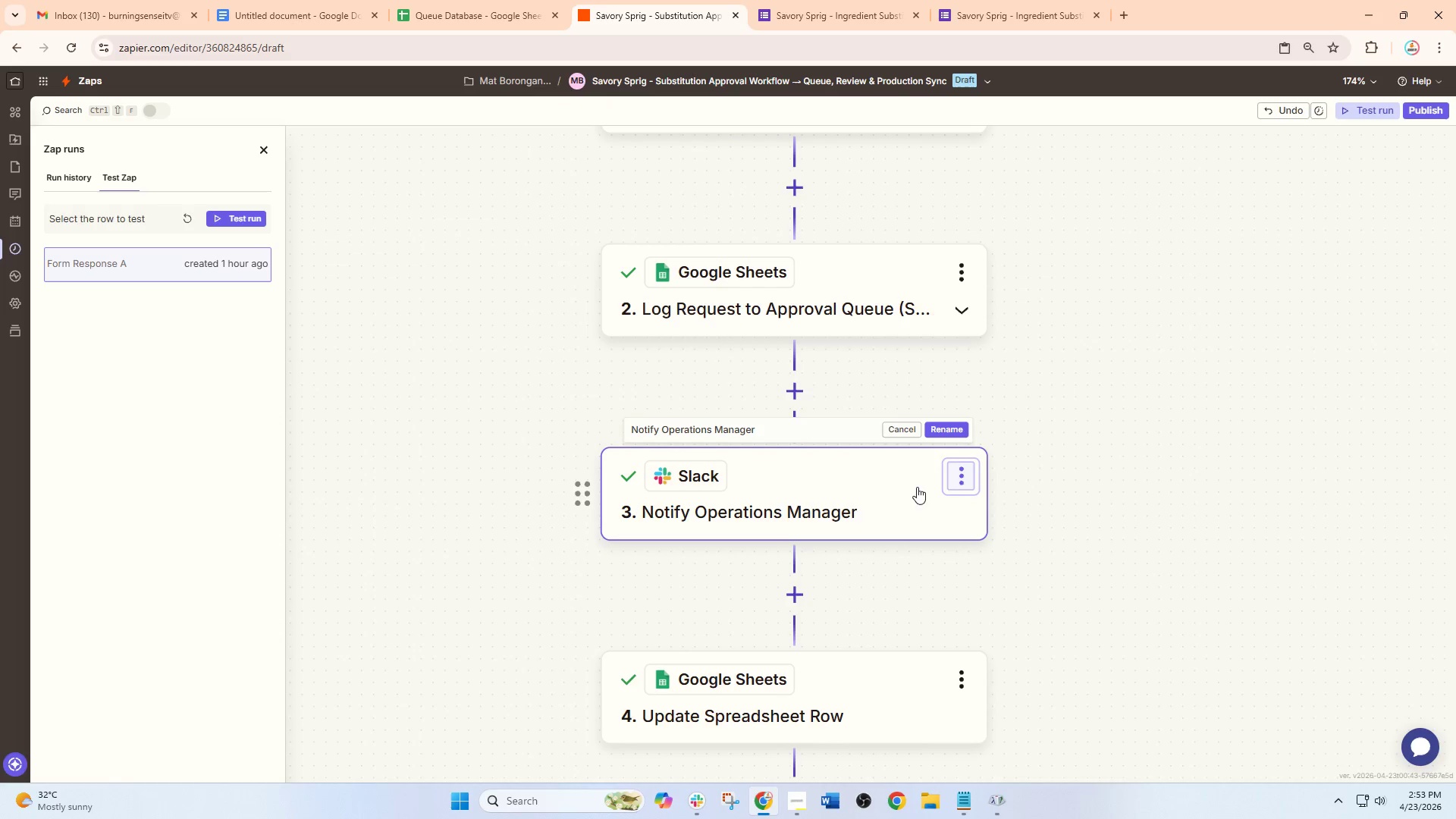 
left_click([962, 466])
 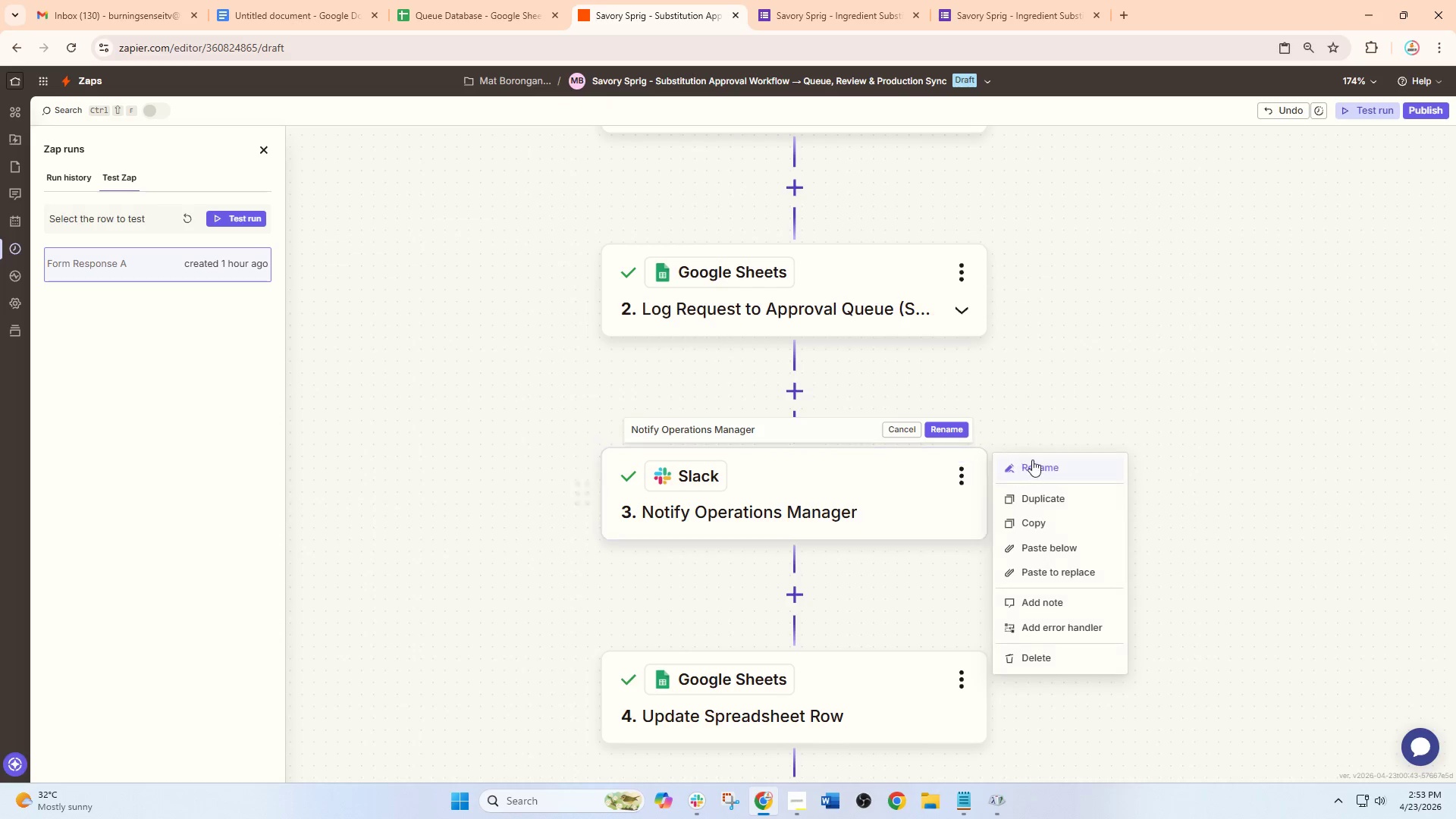 
left_click([1032, 460])
 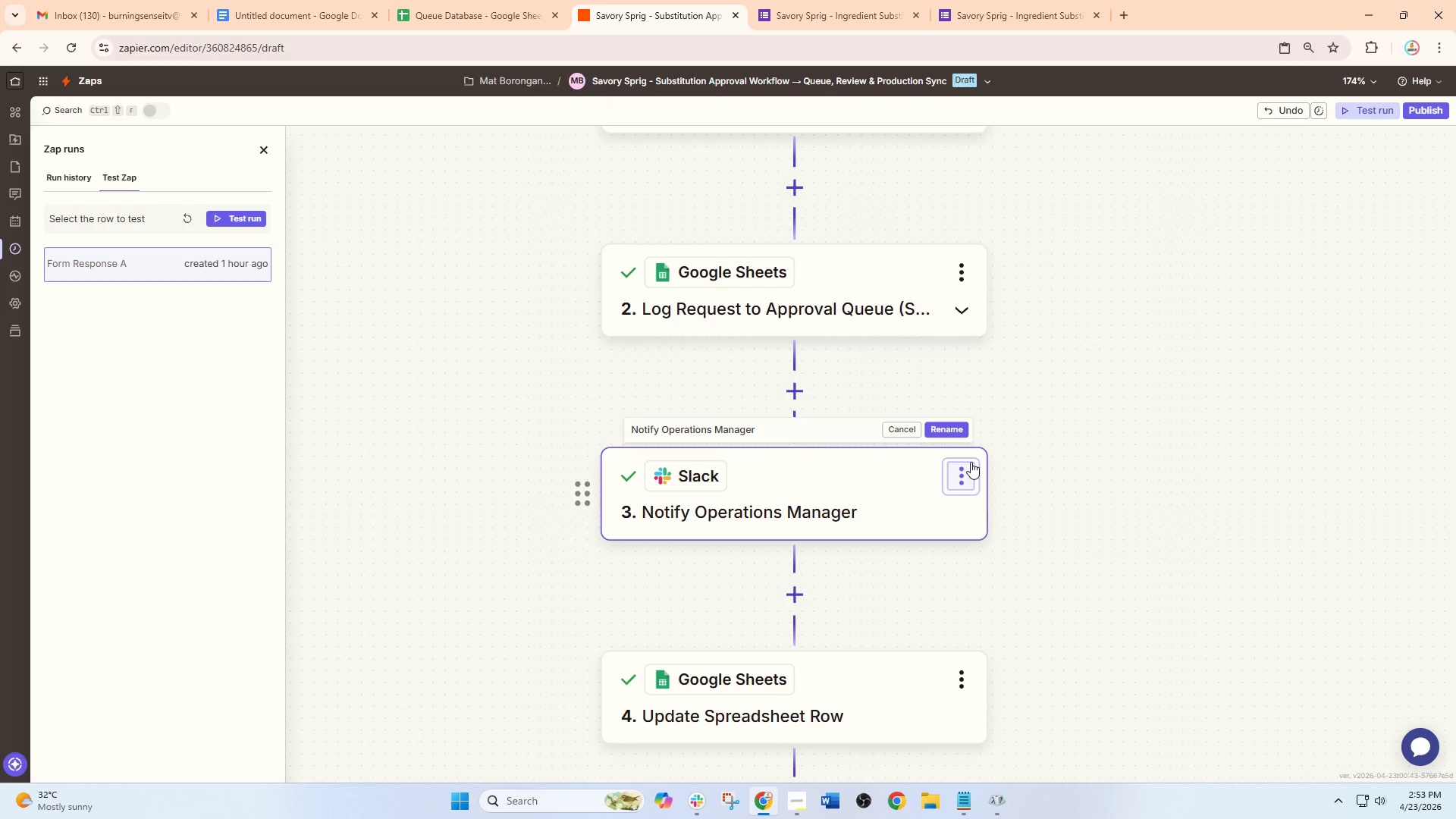 
left_click([971, 462])
 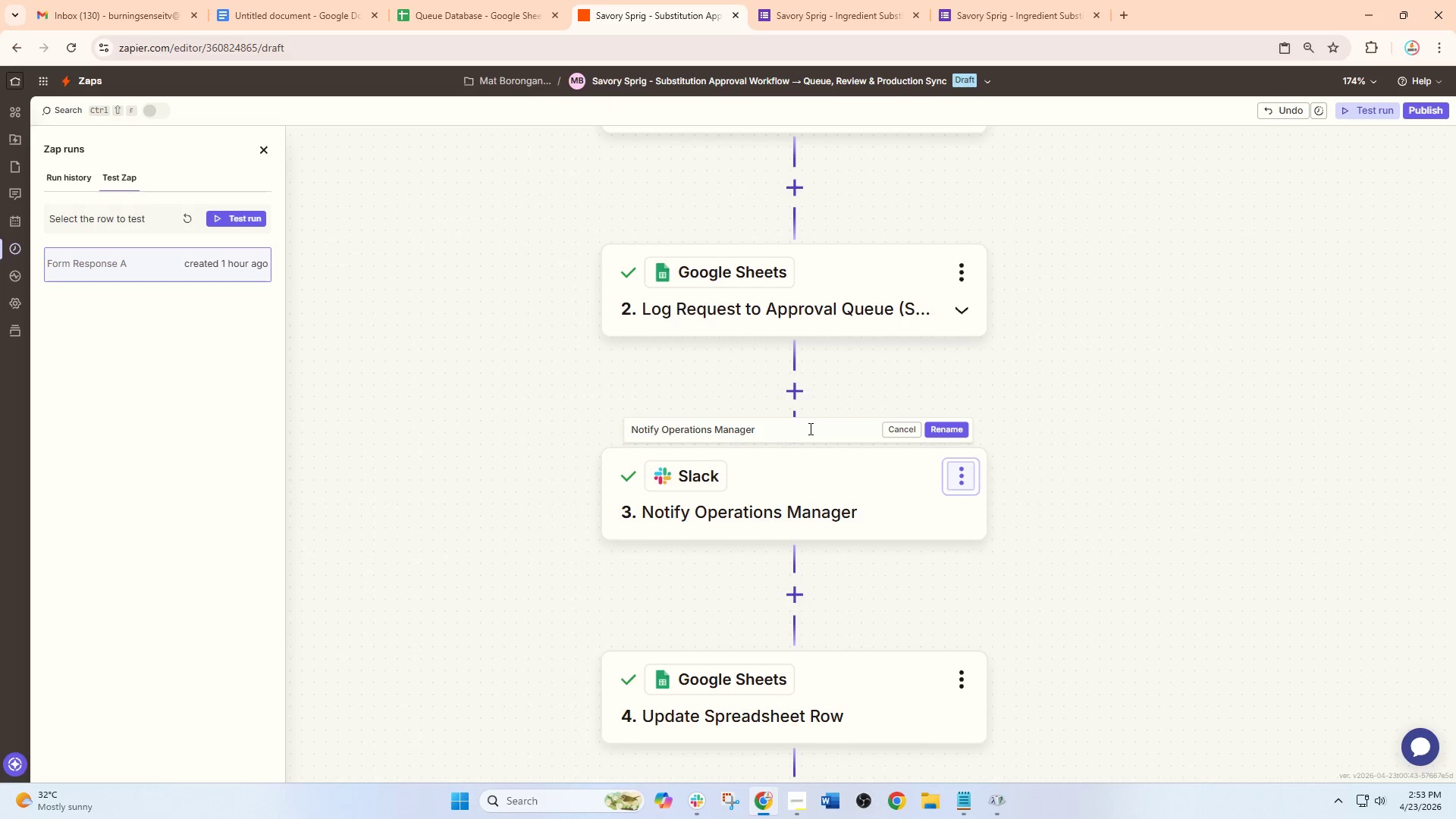 
double_click([809, 428])
 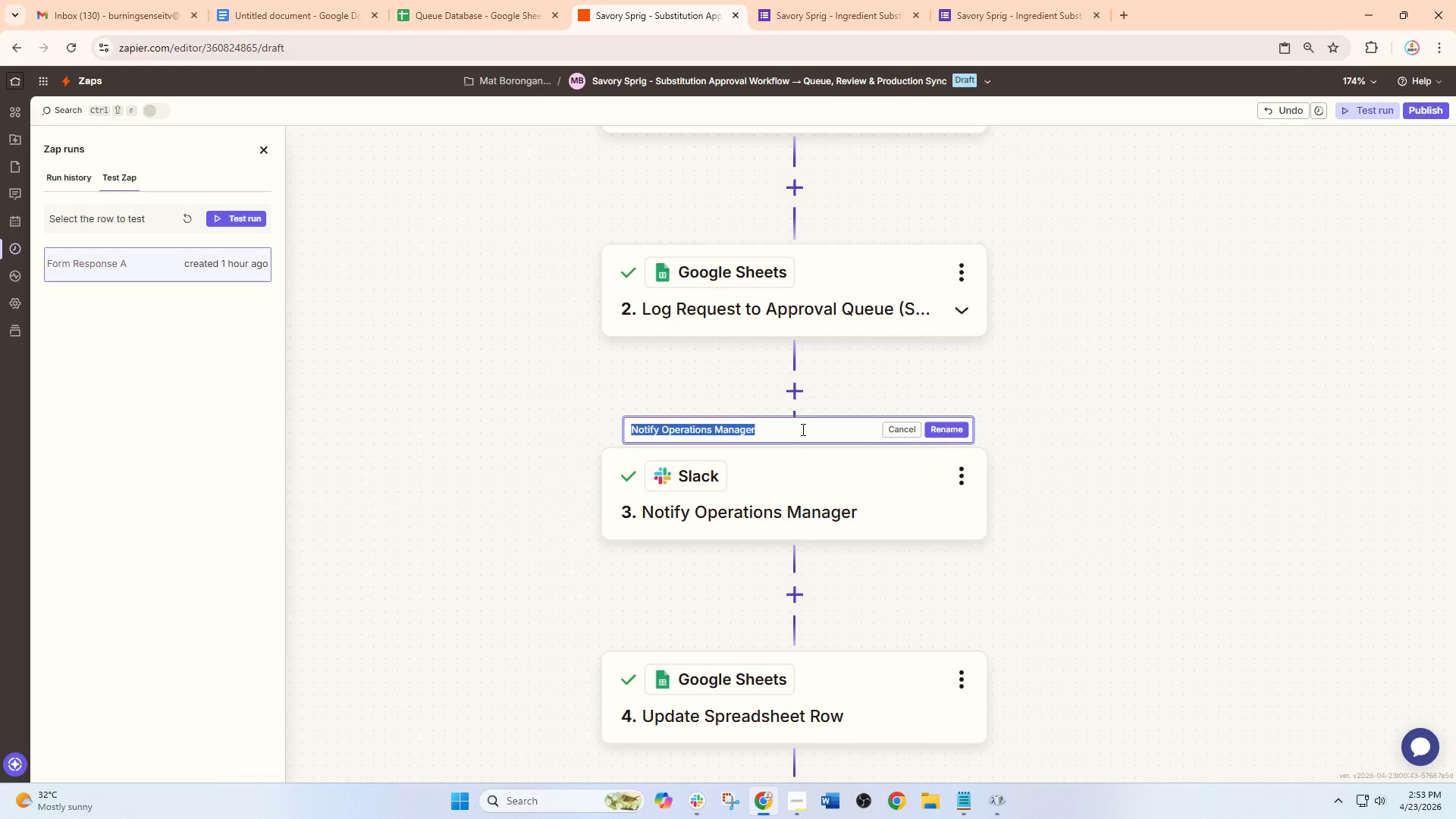 
left_click([802, 429])
 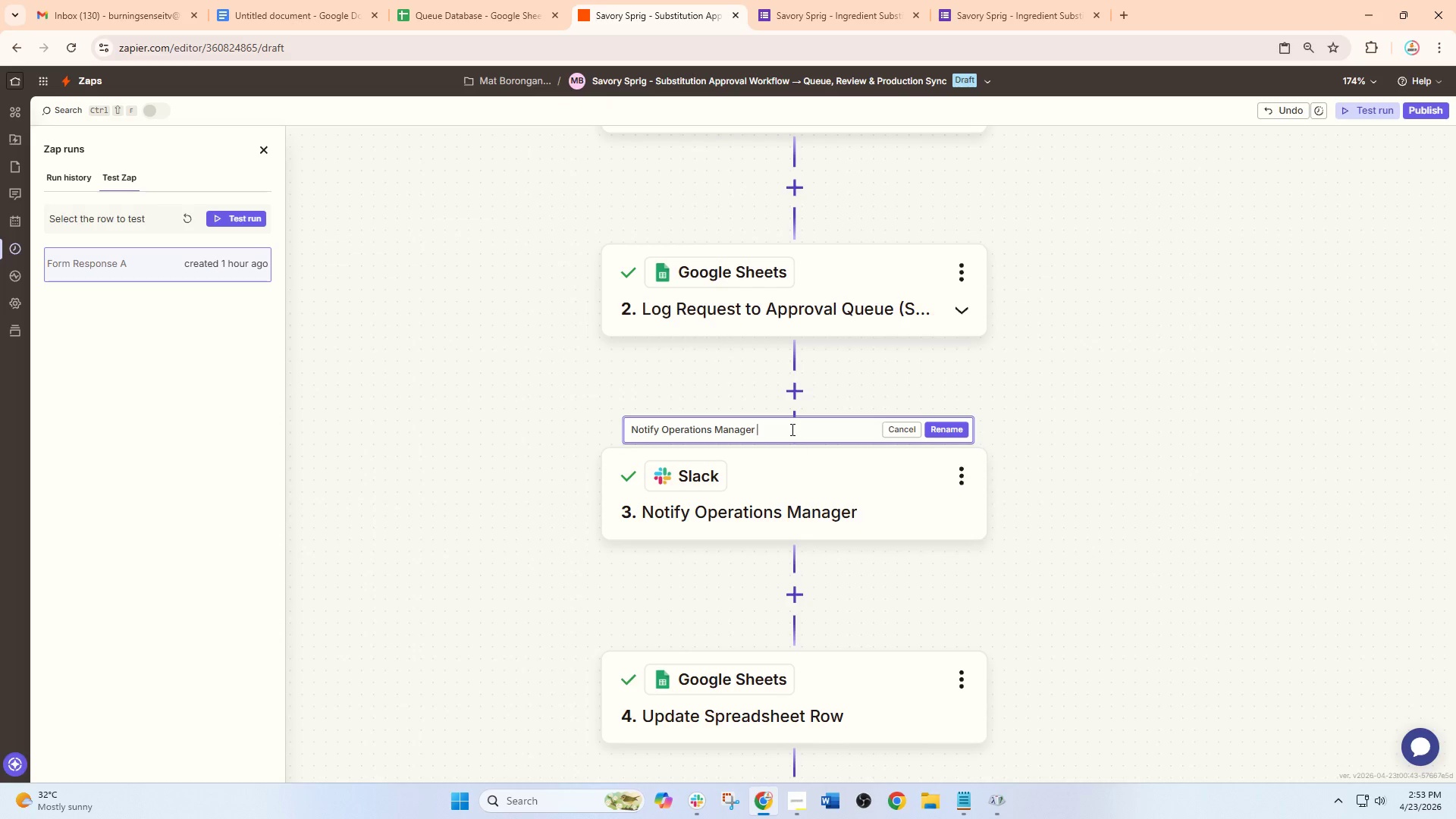 
type( for Appro)
key(Backspace)
key(Backspace)
type(roval Review)
 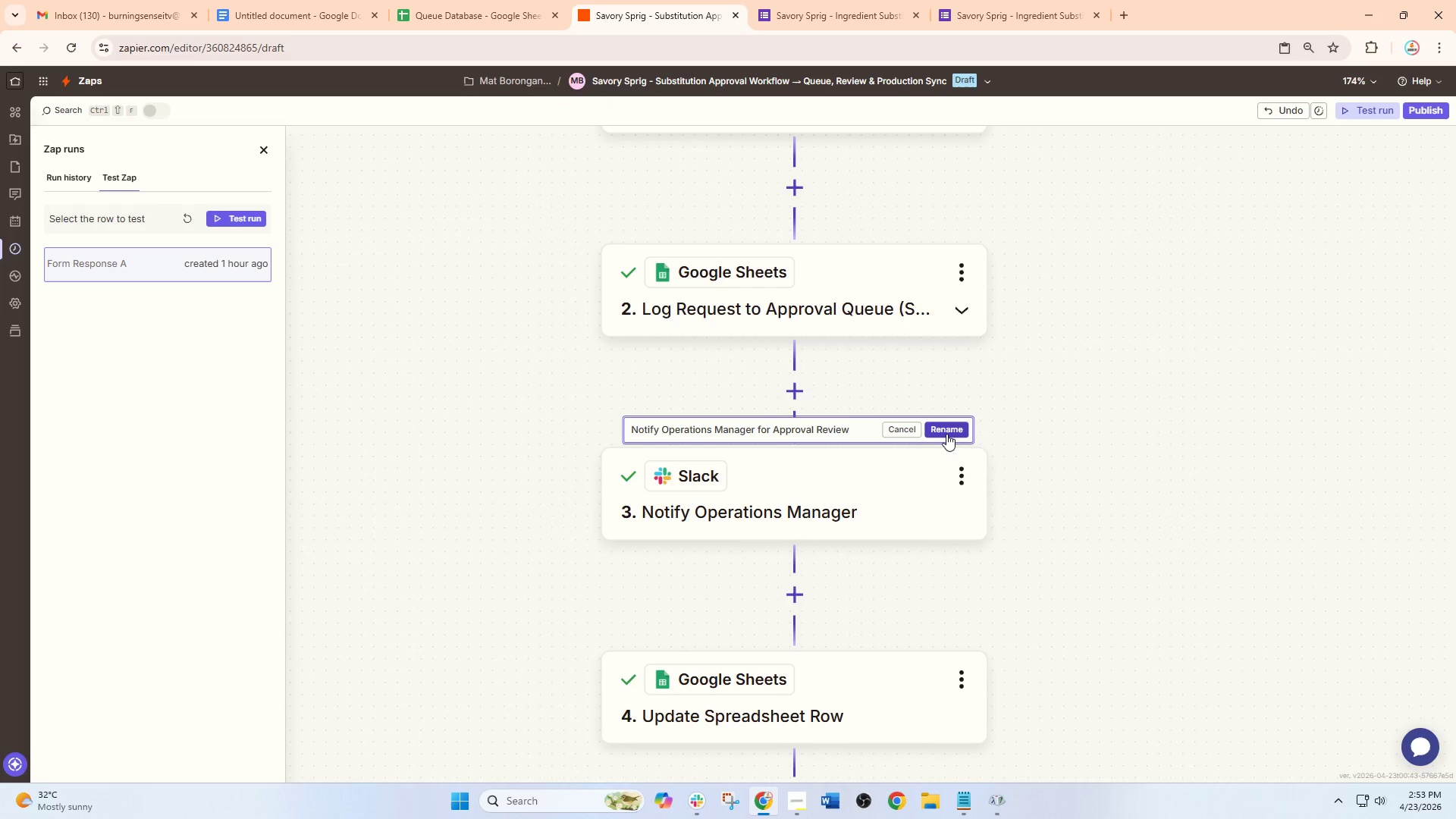 
left_click([952, 433])
 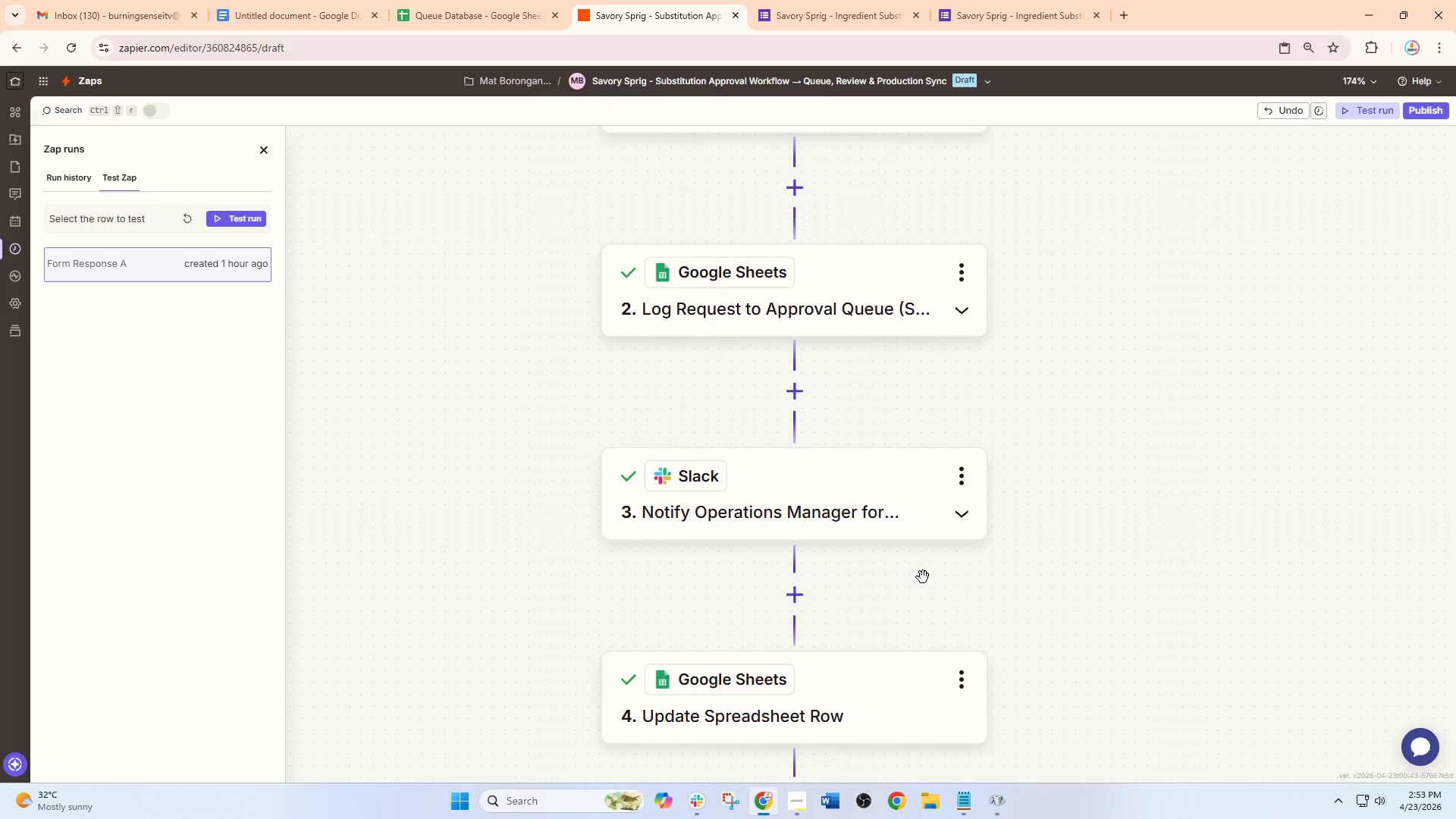 
left_click([968, 563])
 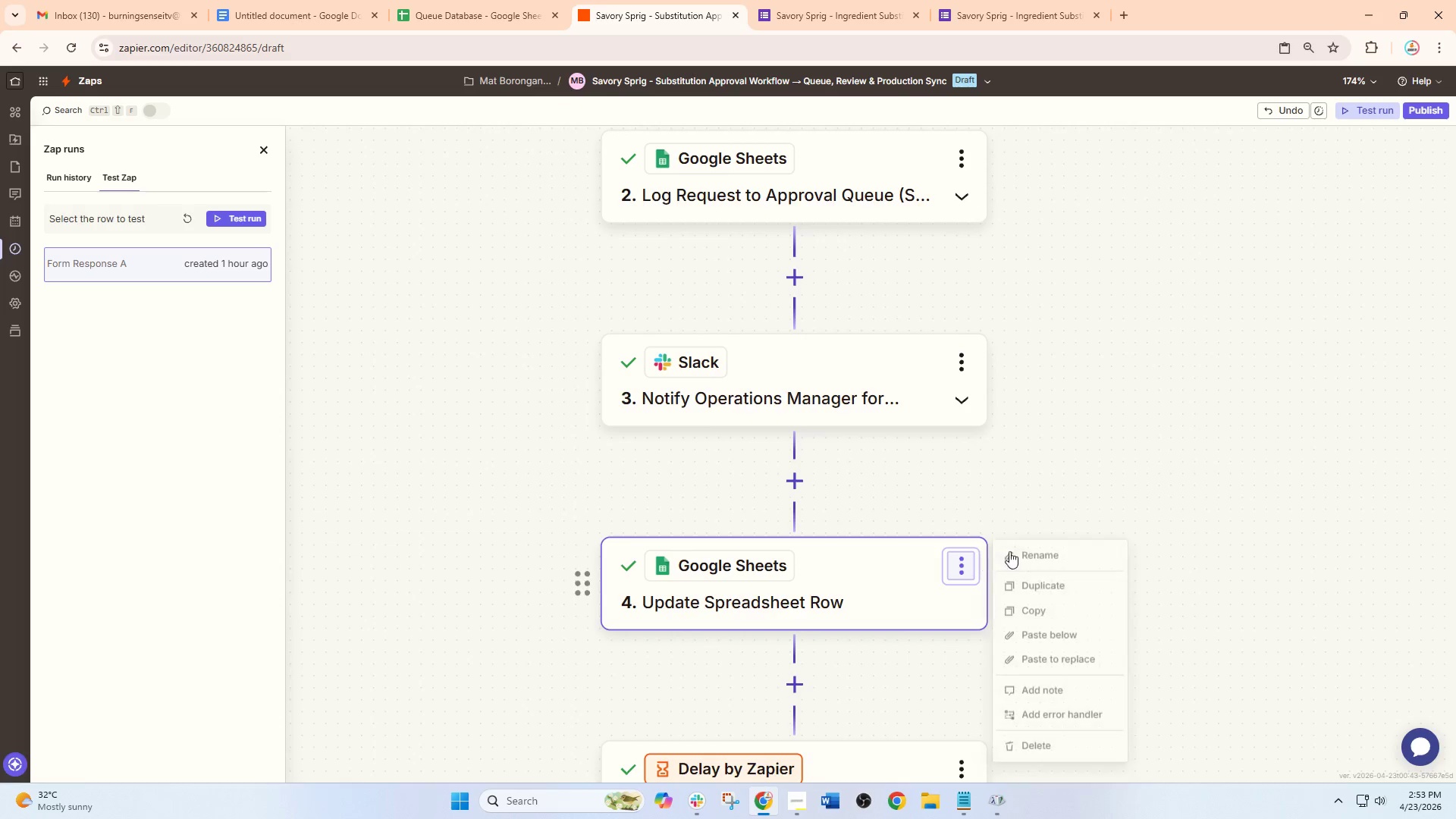 
scroll: coordinate [921, 588], scroll_direction: down, amount: 3.0
 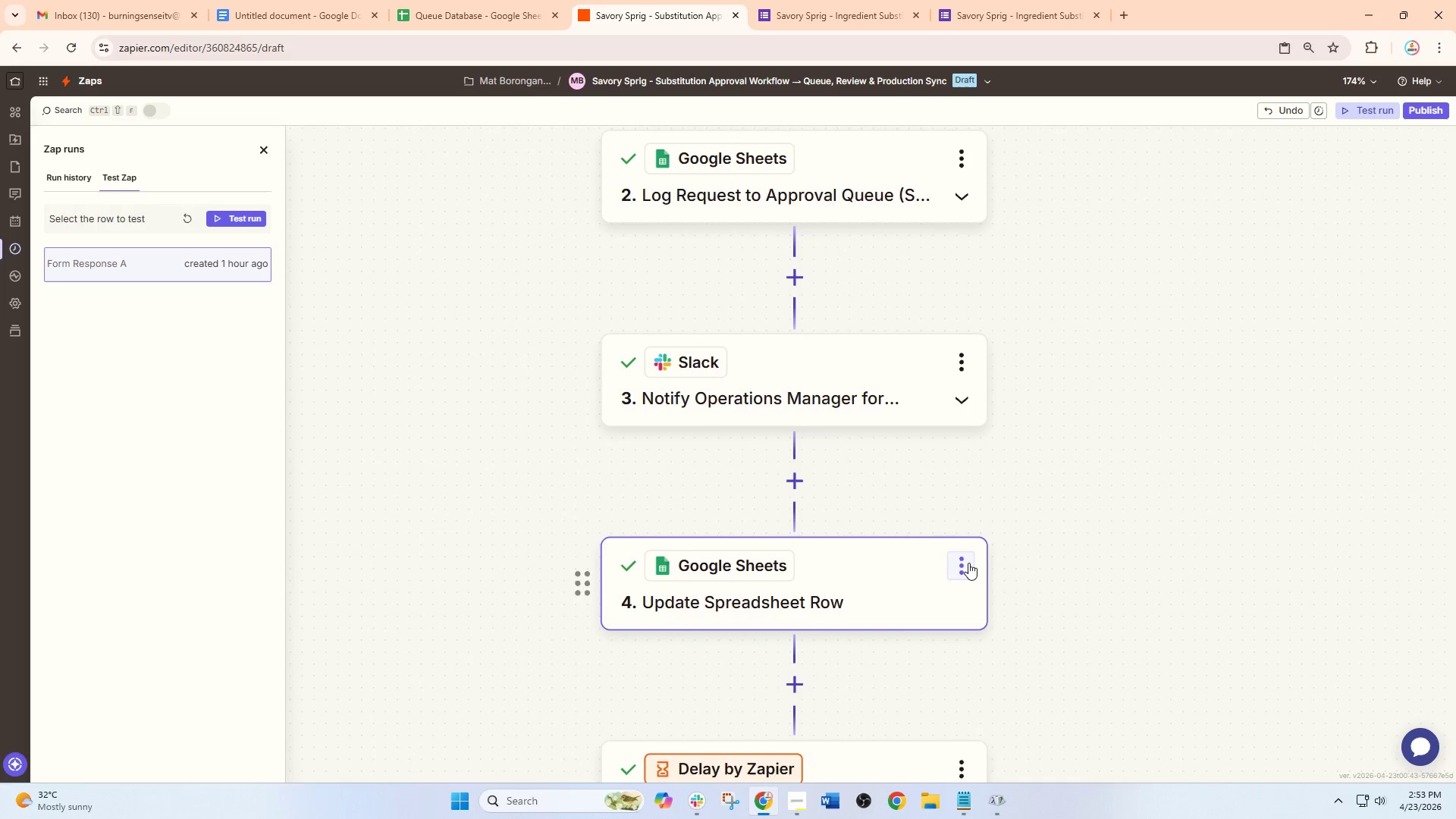 
left_click([1021, 549])
 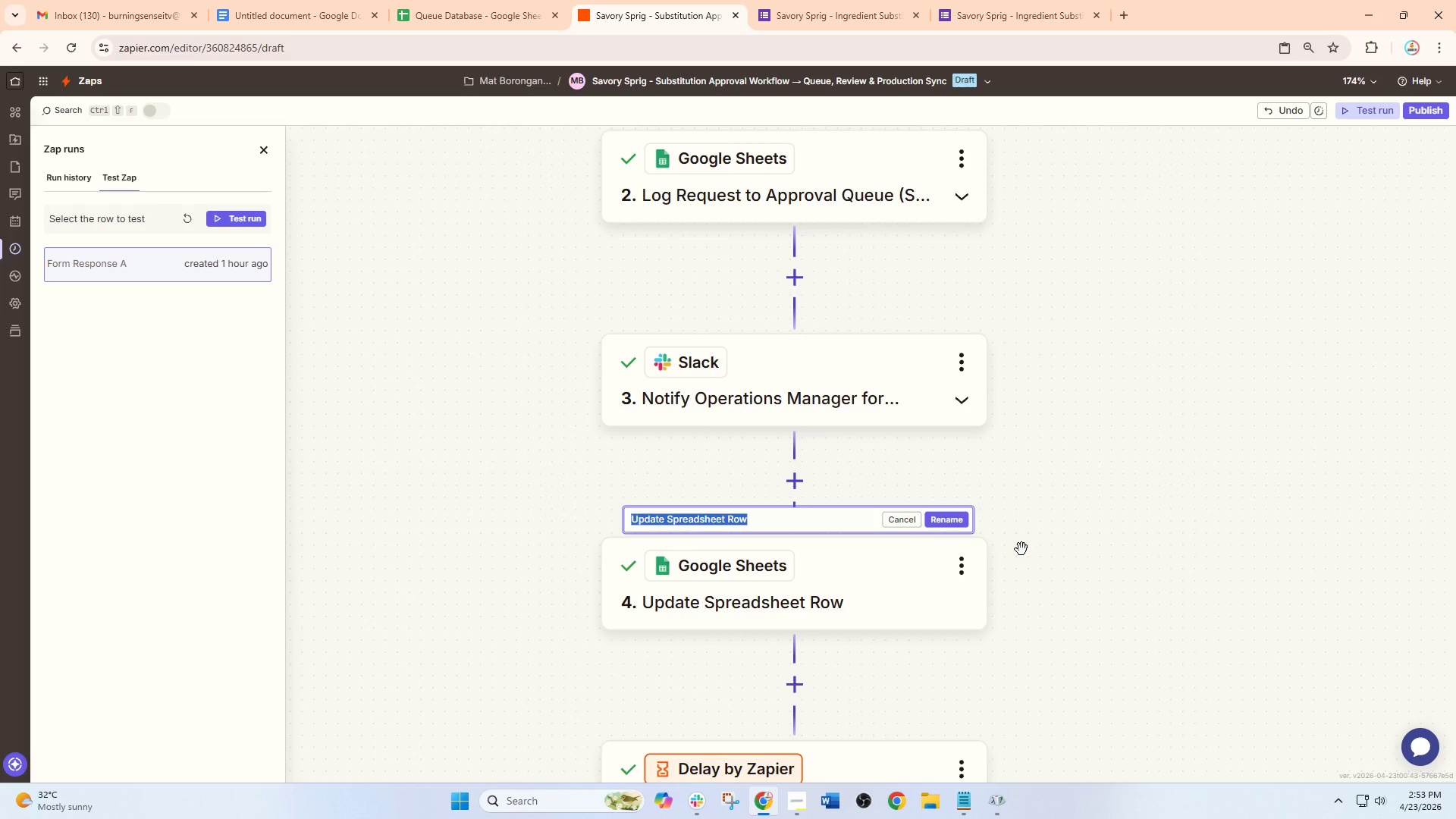 
scroll: coordinate [934, 570], scroll_direction: down, amount: 4.0
 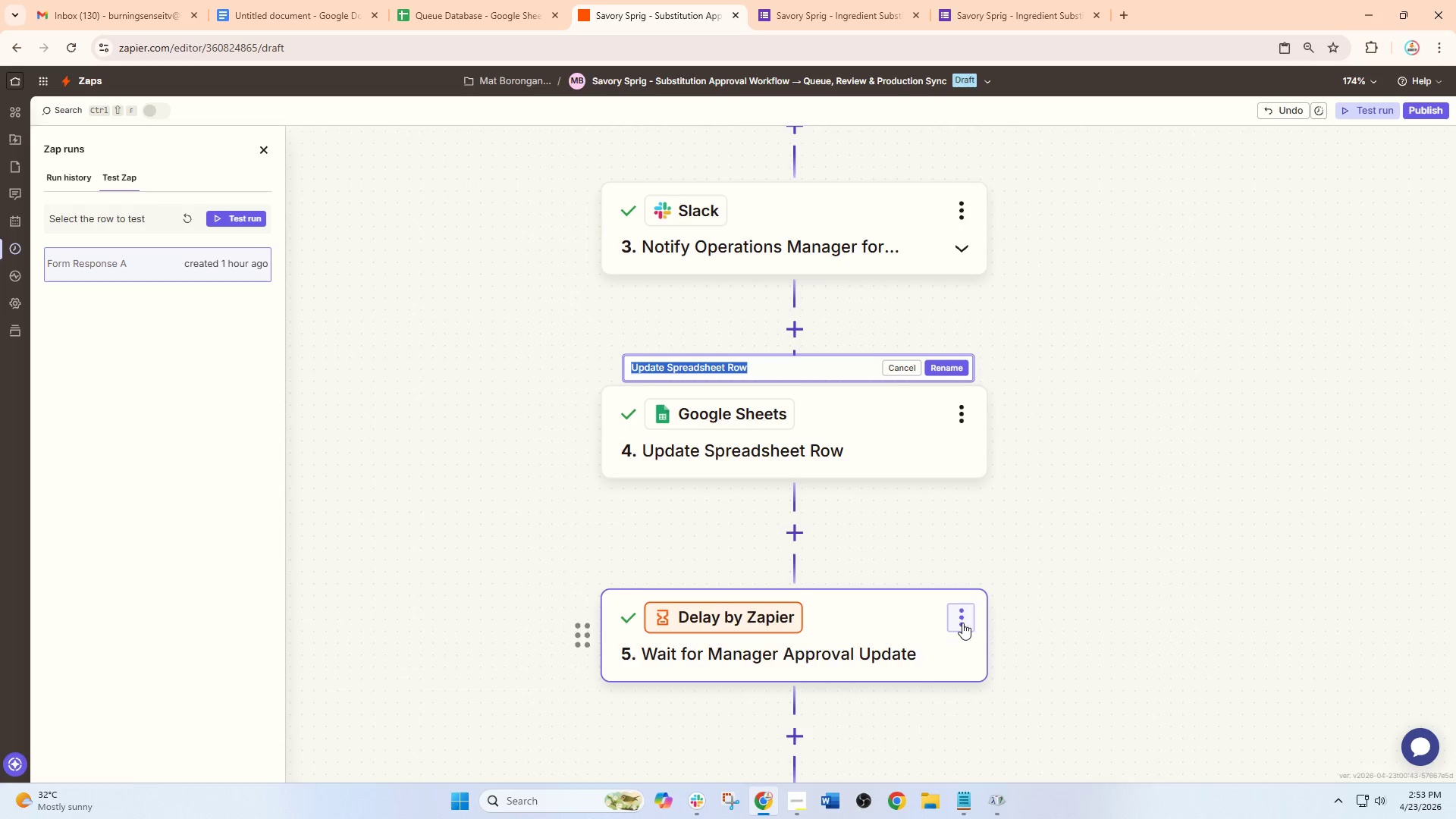 
left_click([966, 620])
 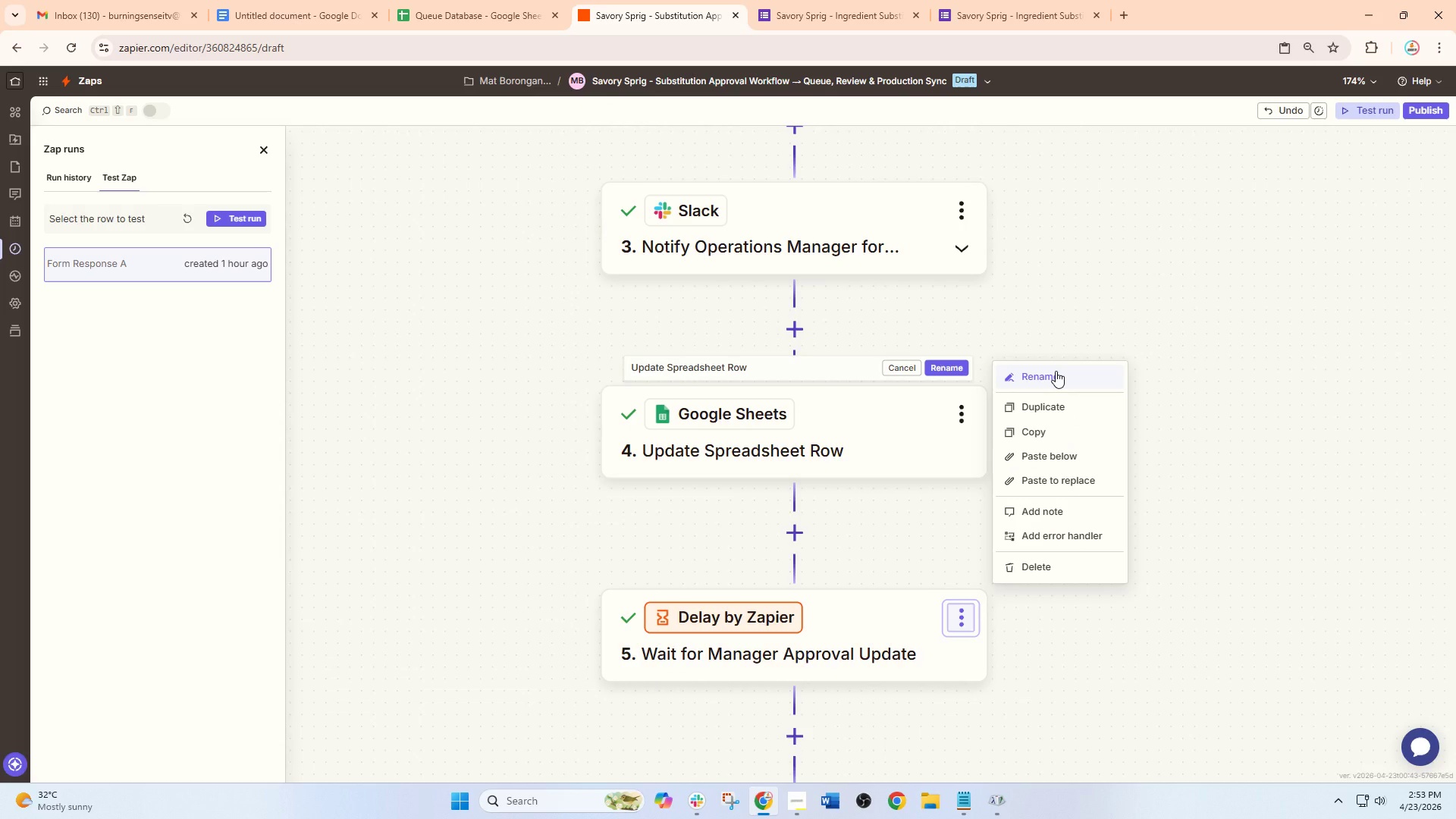 
wait(5.58)
 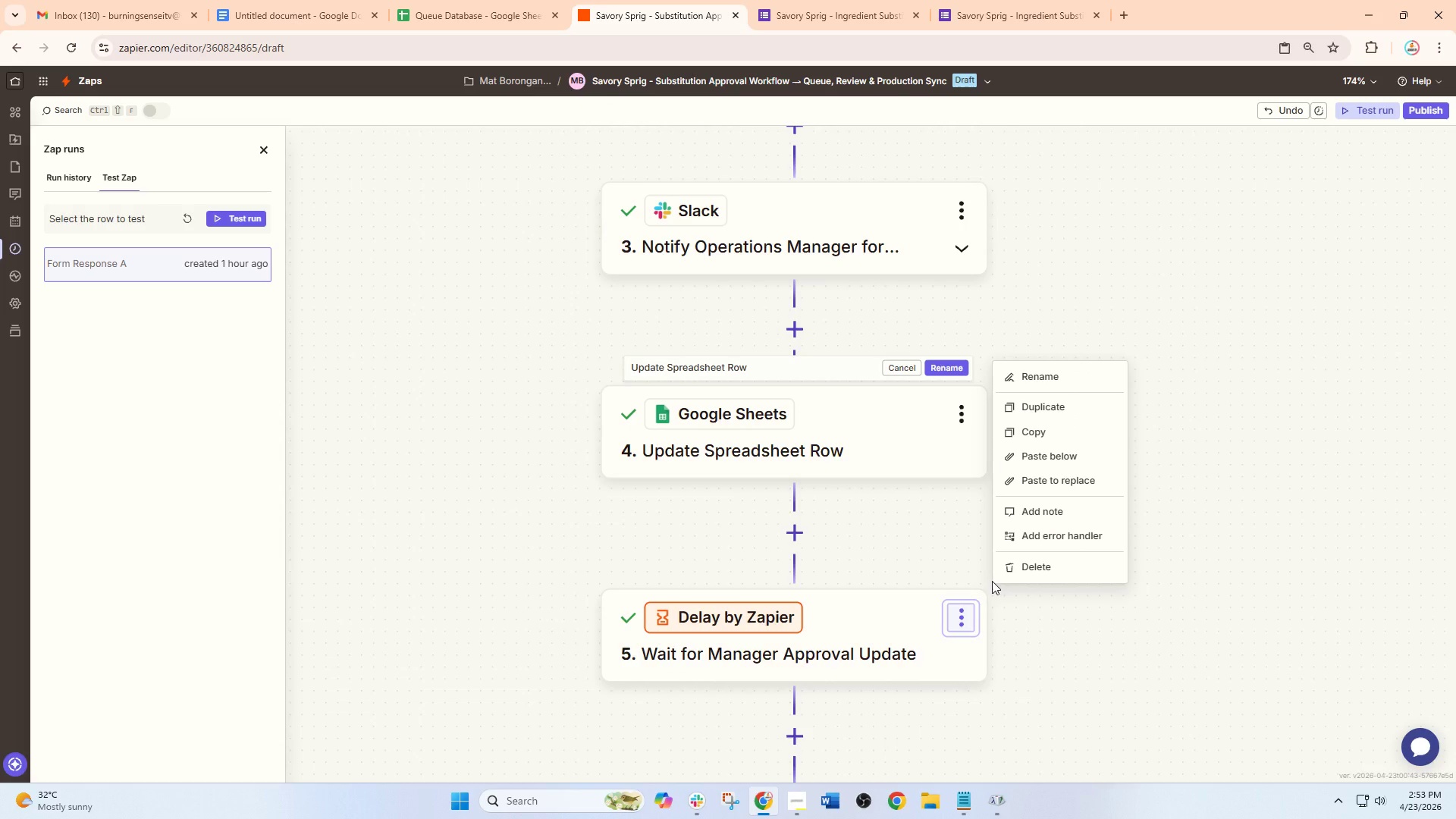 
left_click([850, 582])
 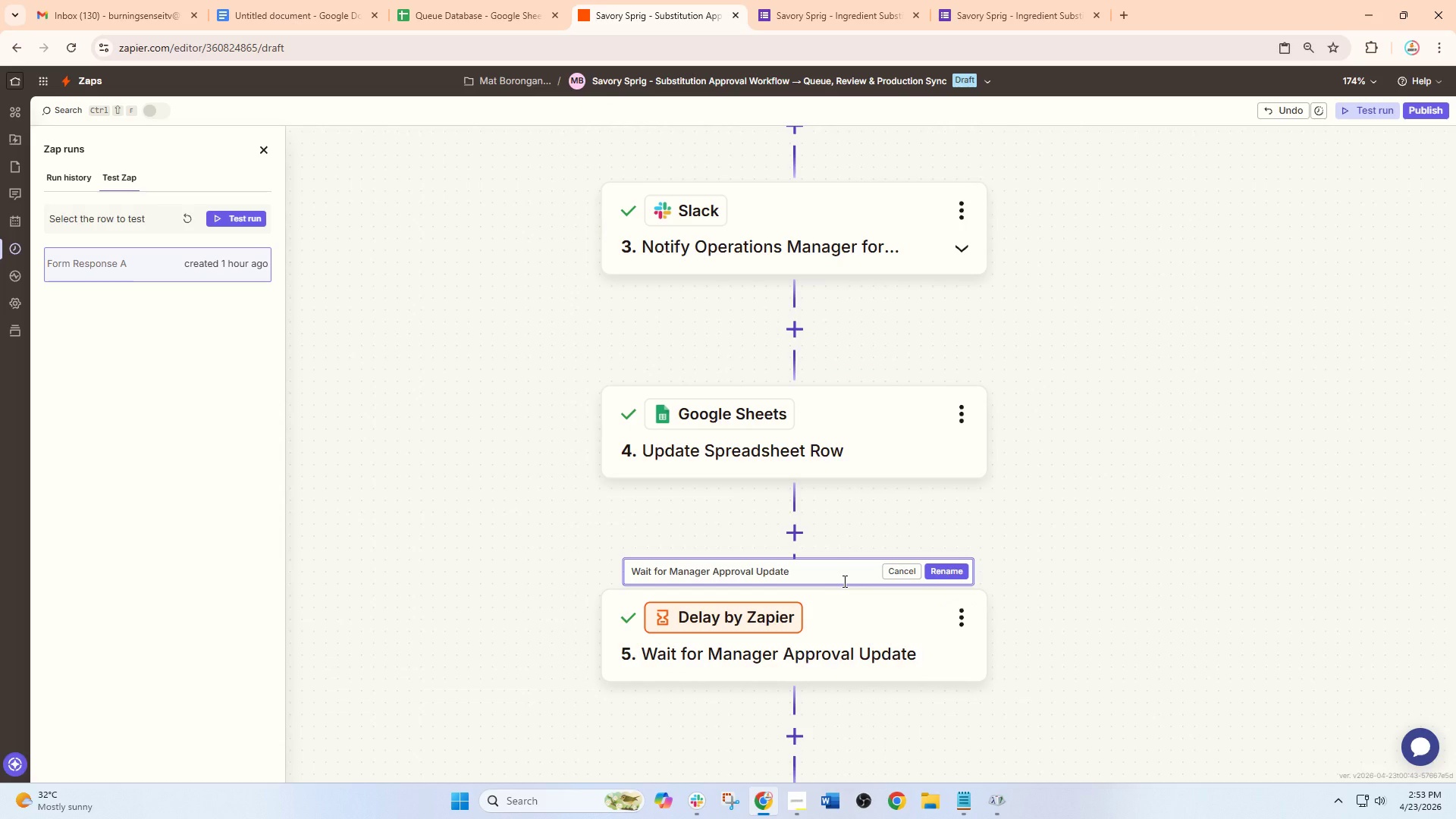 
type( (TR)
key(Backspace)
key(Backspace)
type(Timed Hold))
 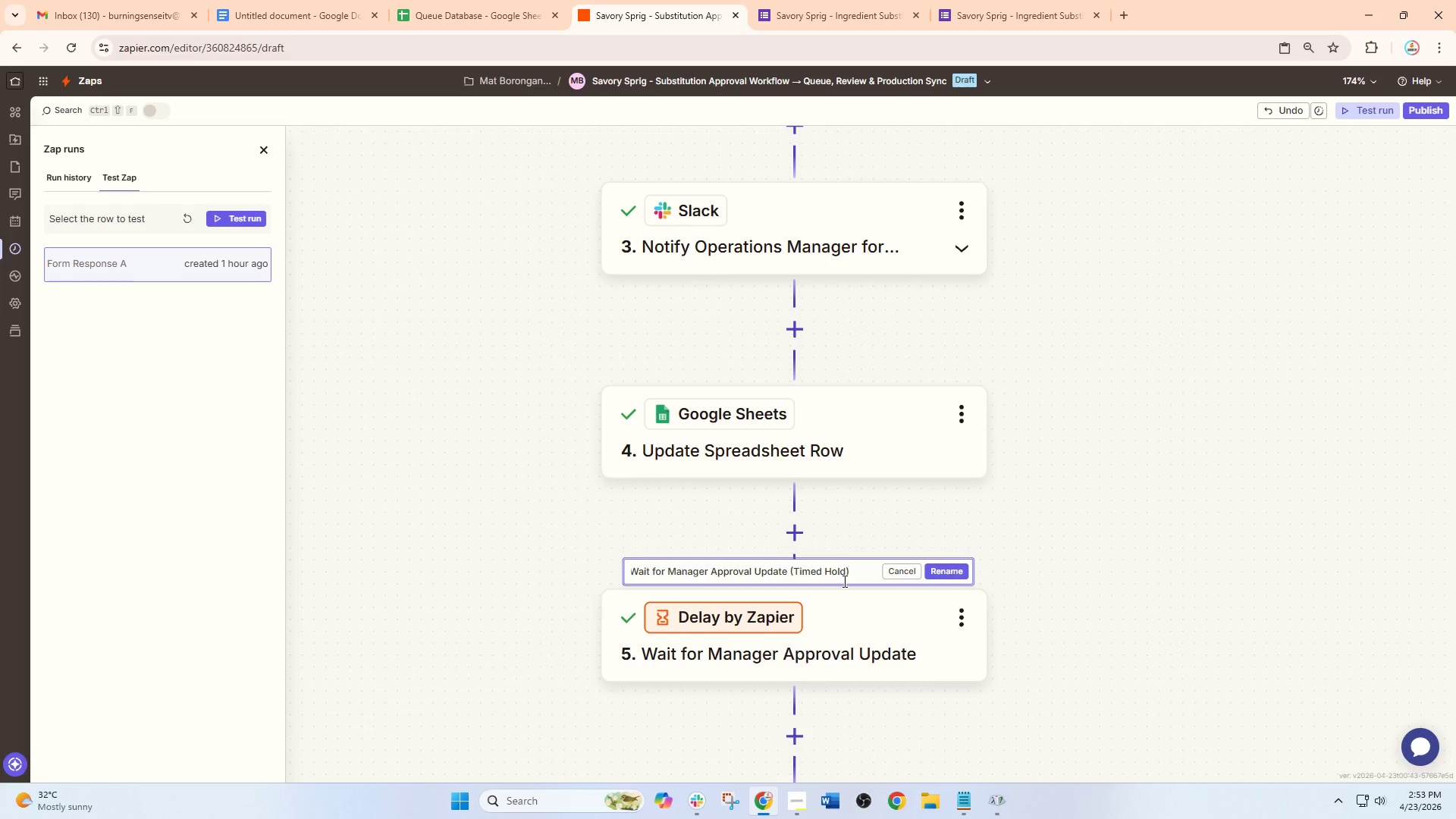 
left_click([939, 564])
 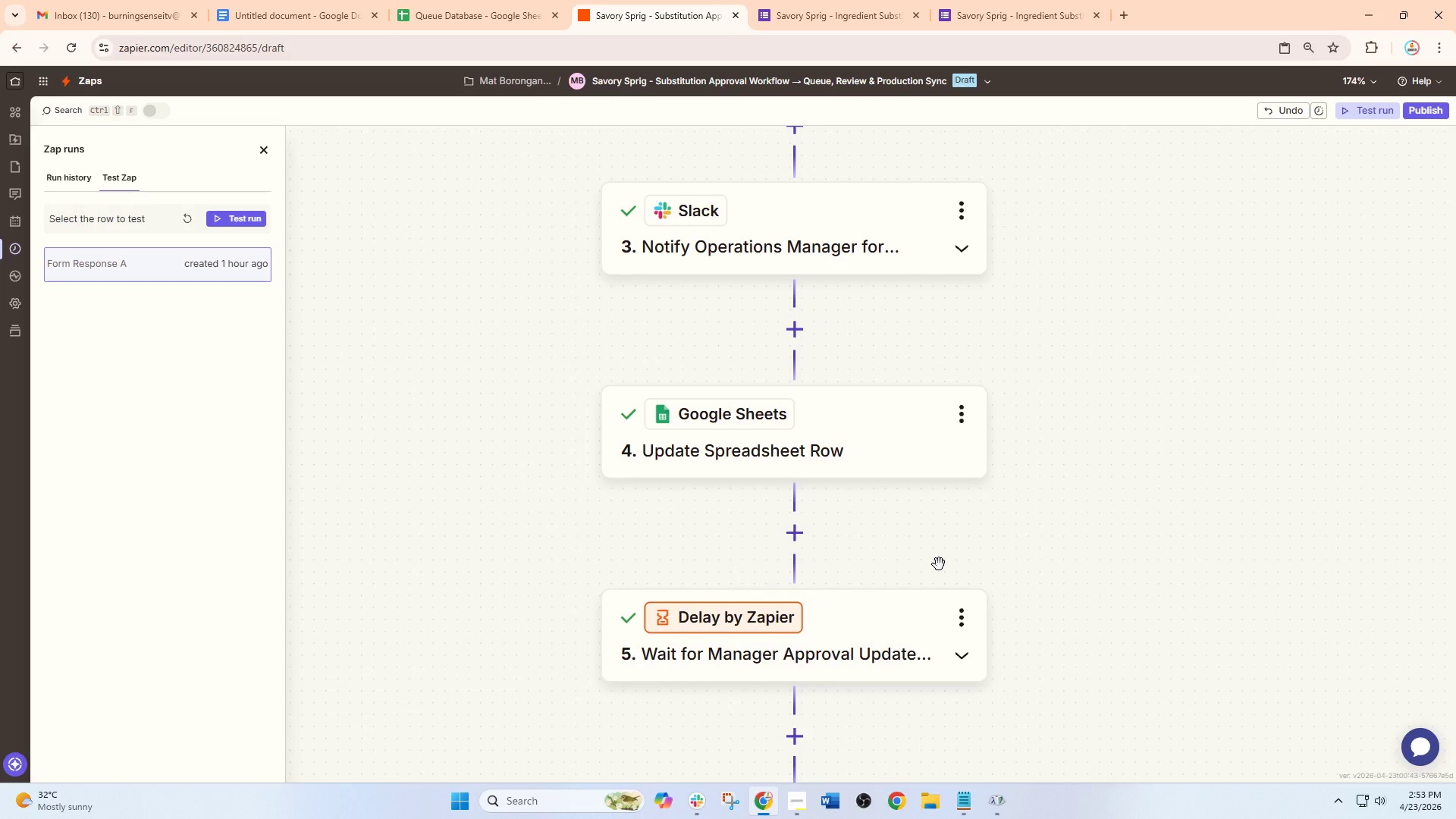 
wait(6.28)
 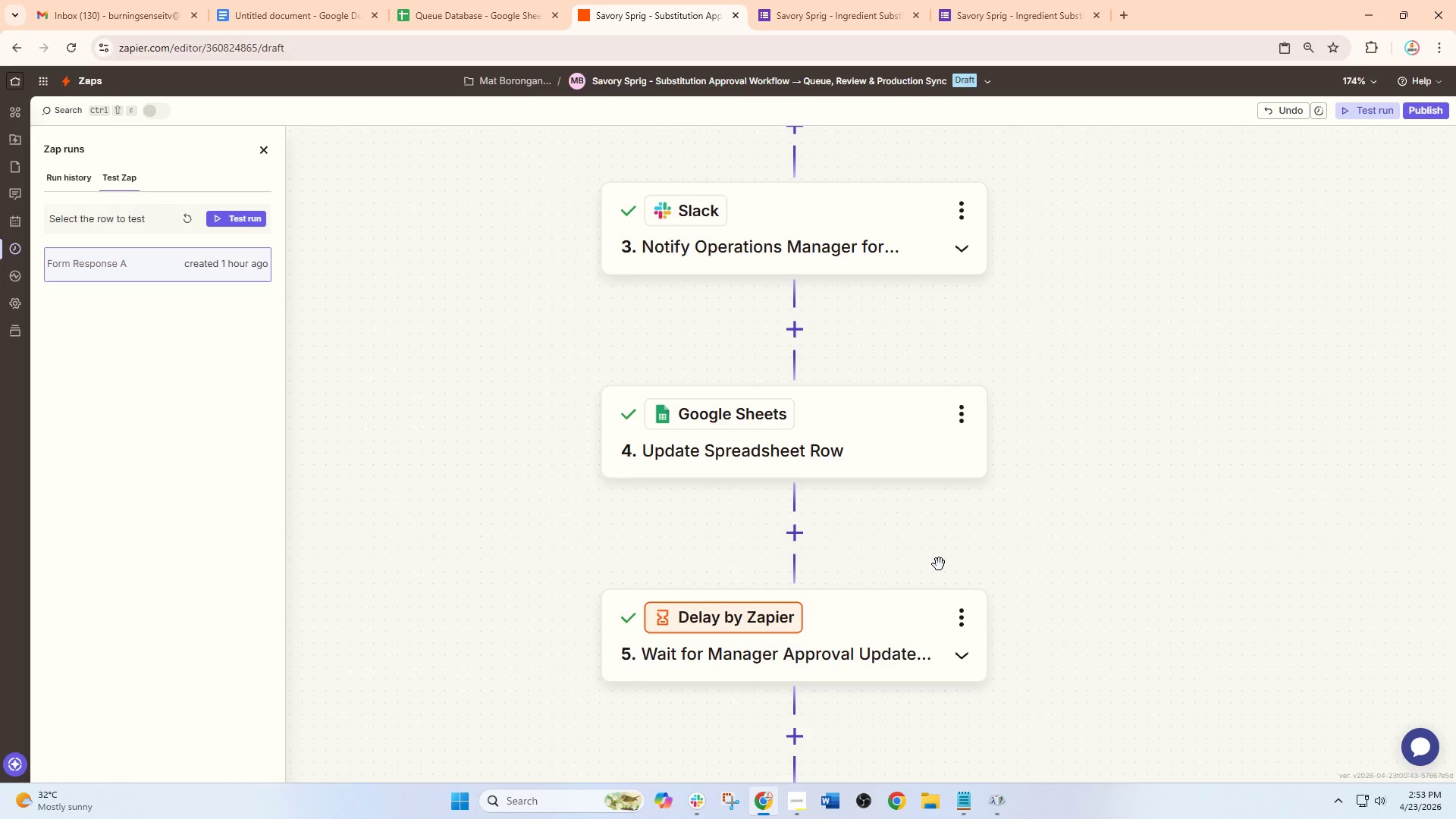 
scroll: coordinate [915, 532], scroll_direction: down, amount: 7.0
 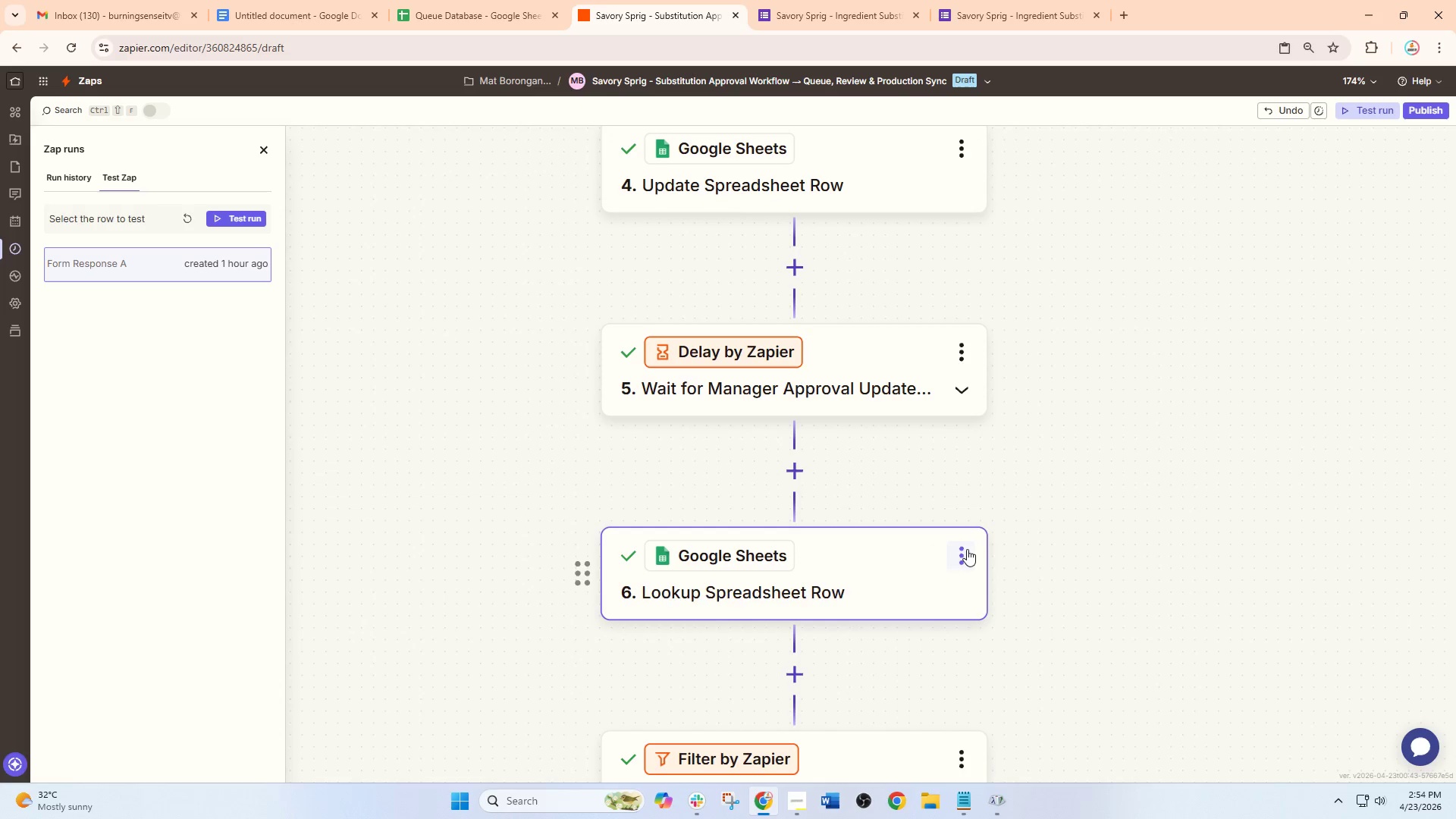 
left_click([967, 549])
 